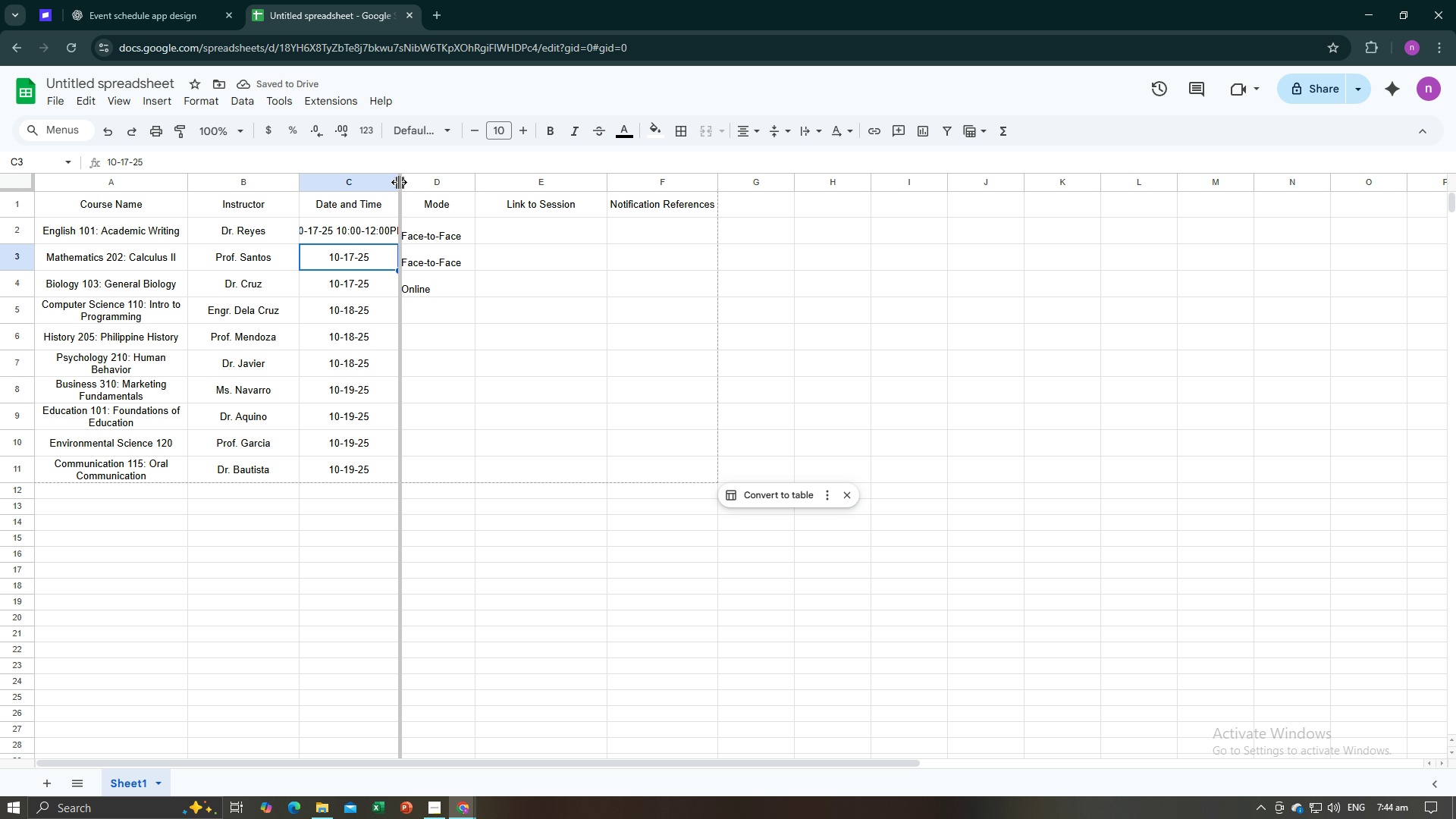 
mouse_move([406, 202])
 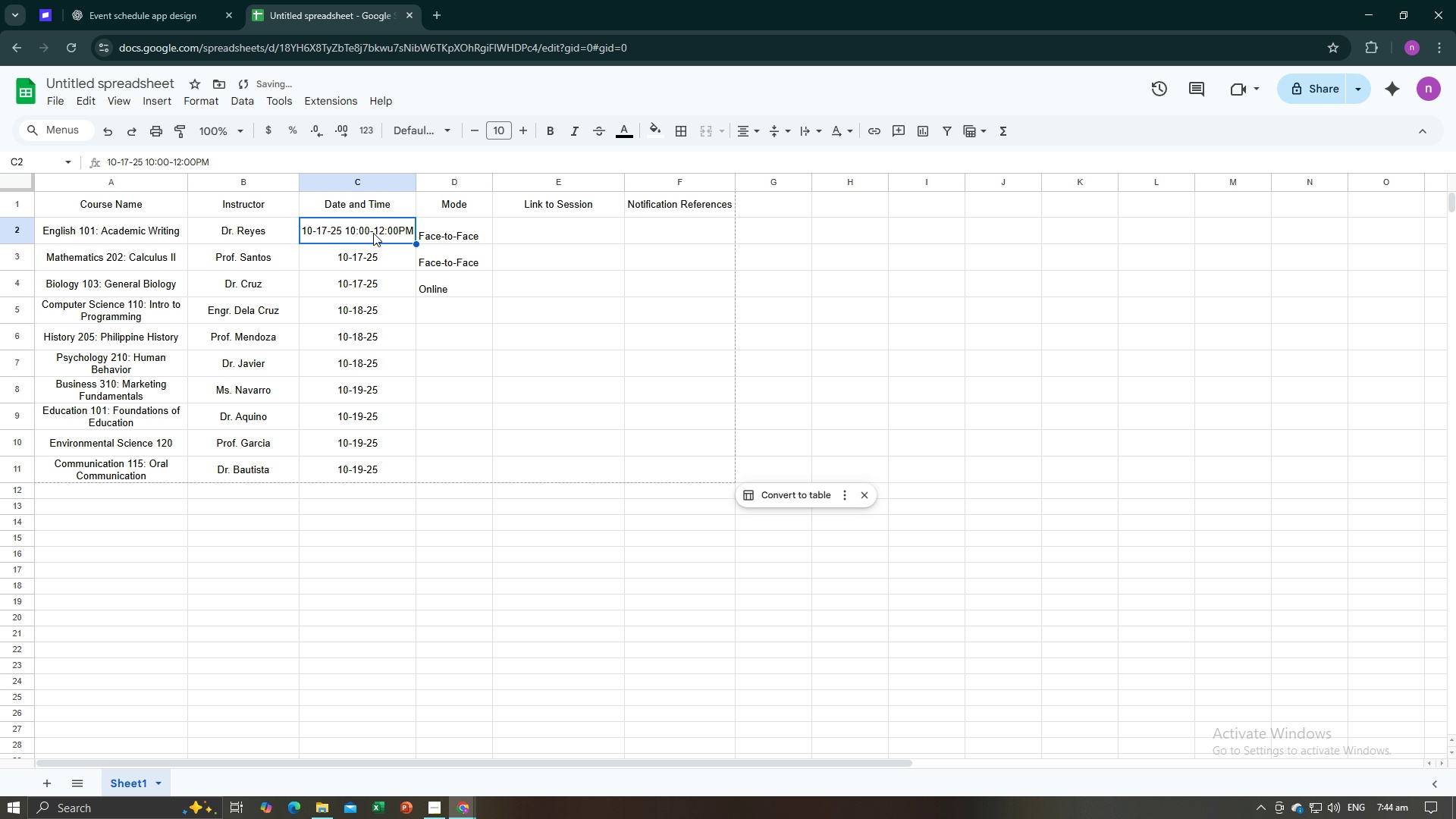 
double_click([373, 233])
 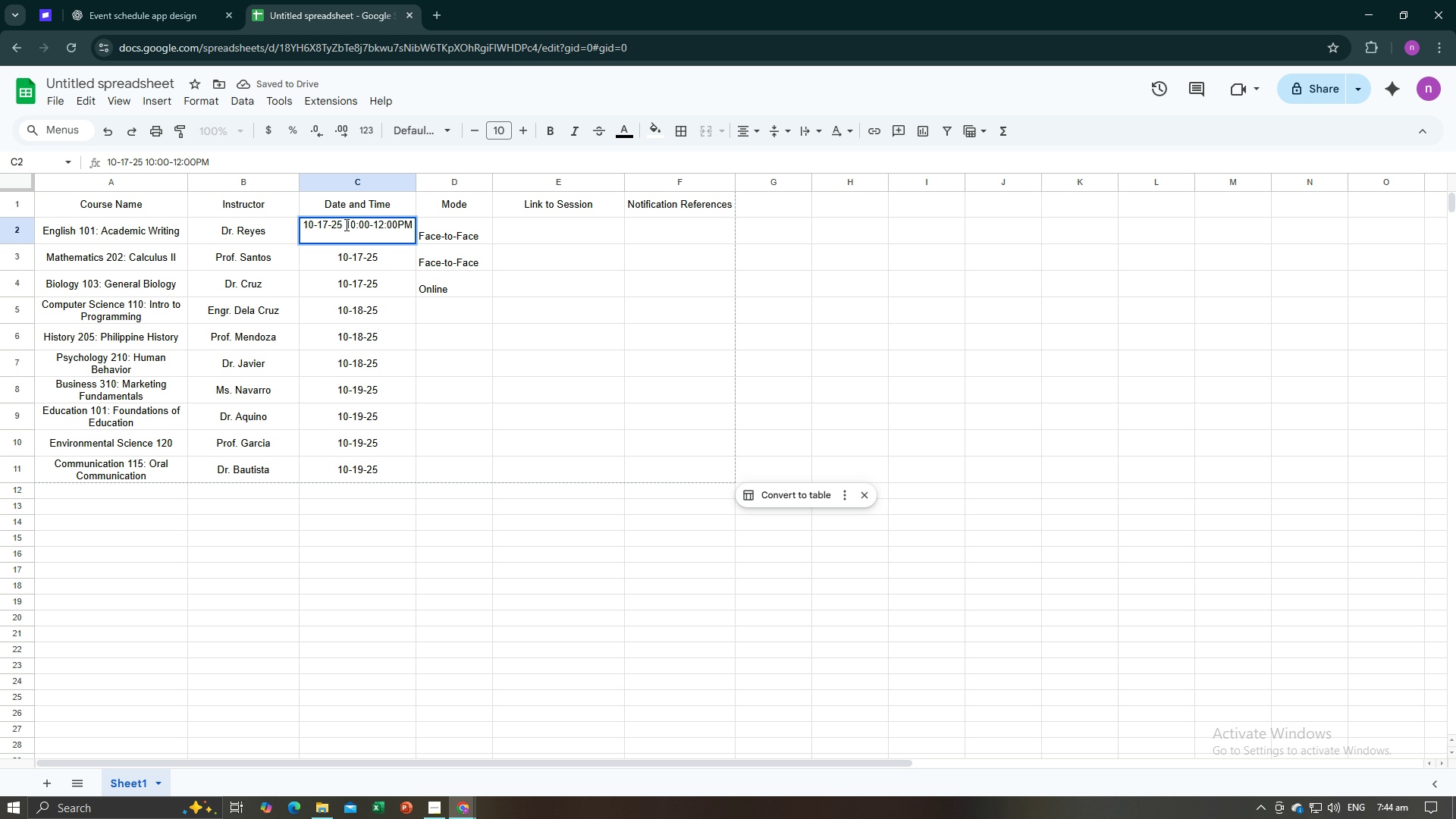 
left_click([345, 224])
 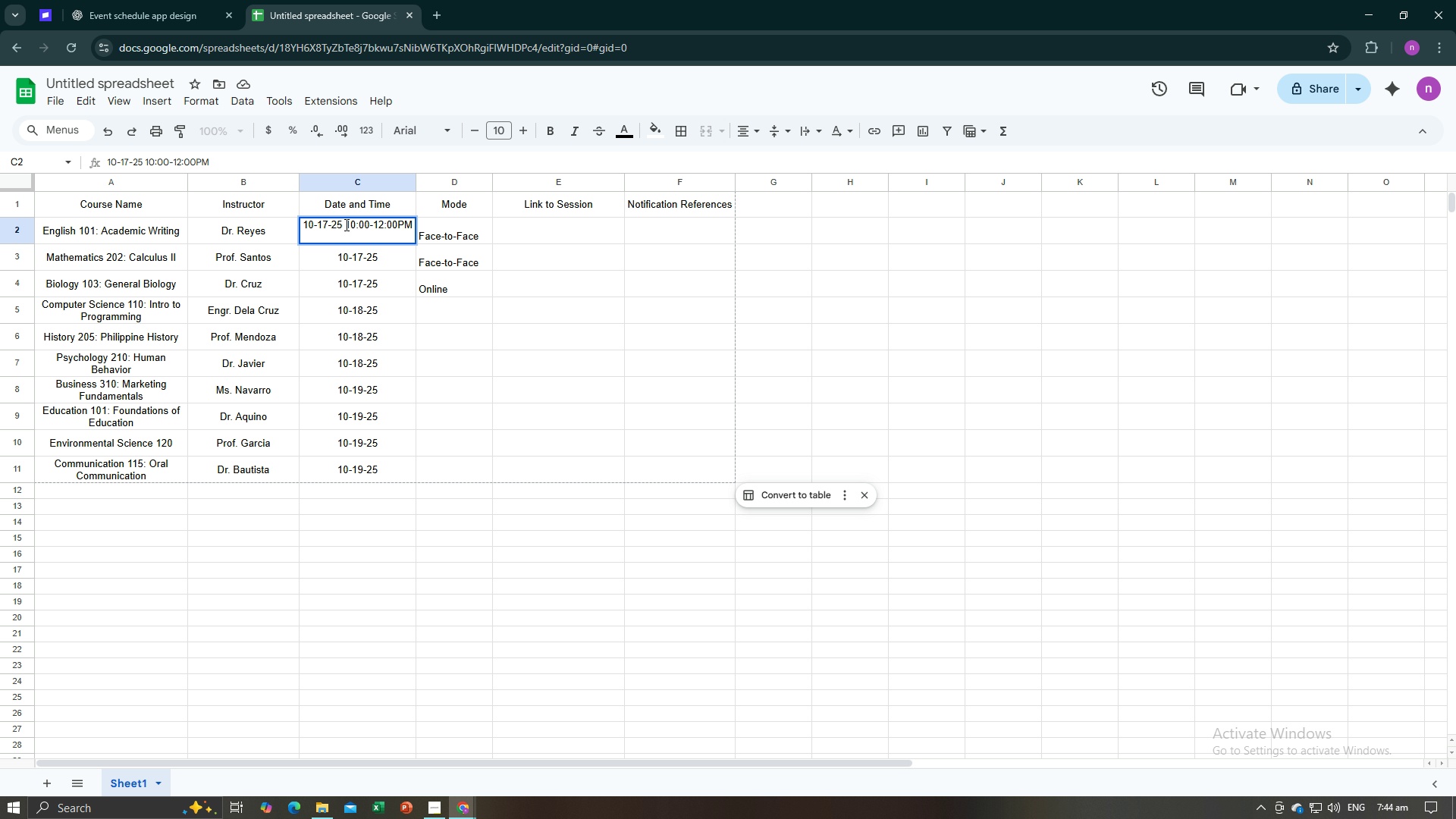 
wait(6.63)
 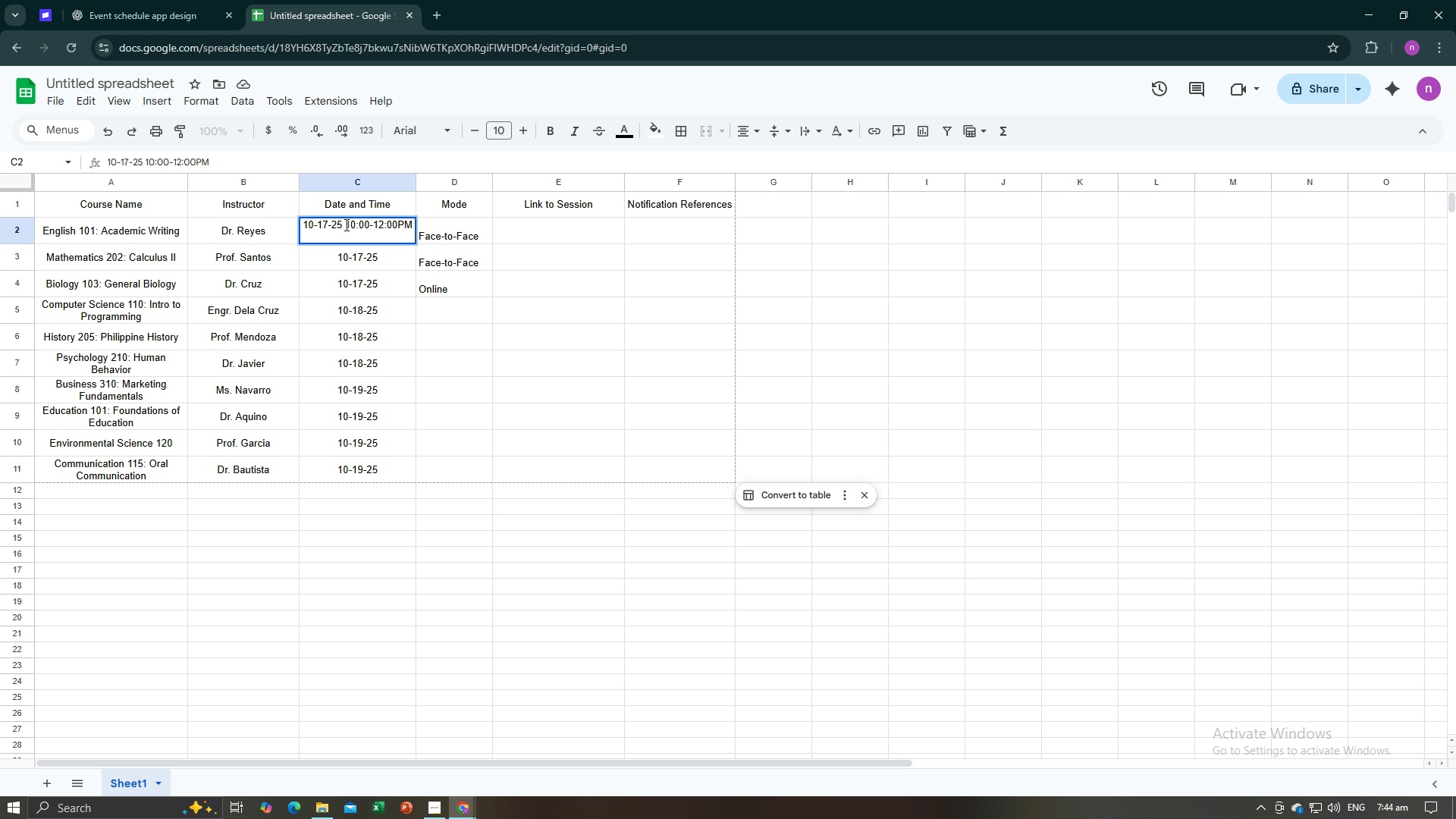 
key(Shift+Slash)
 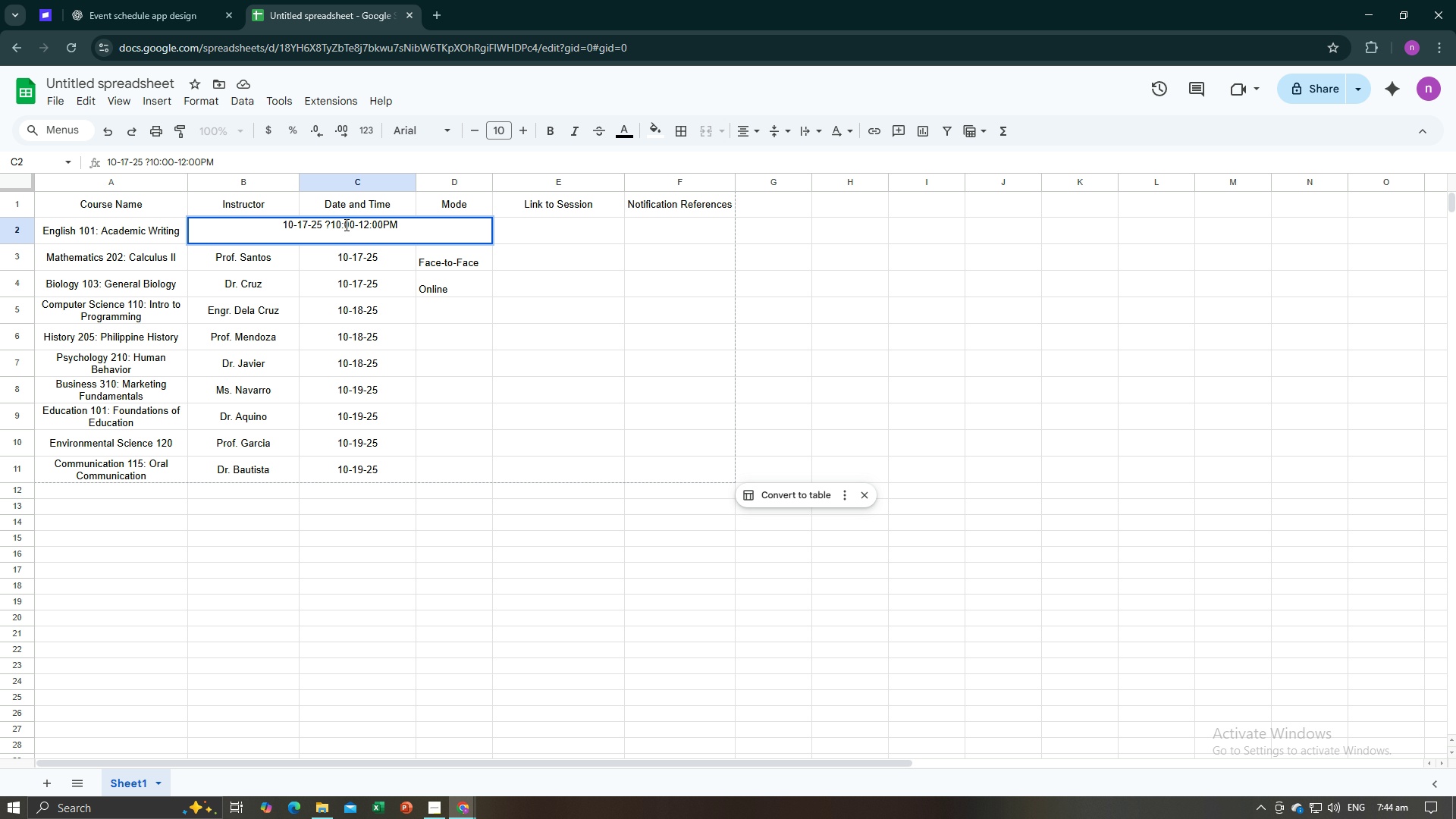 
key(Backspace)
 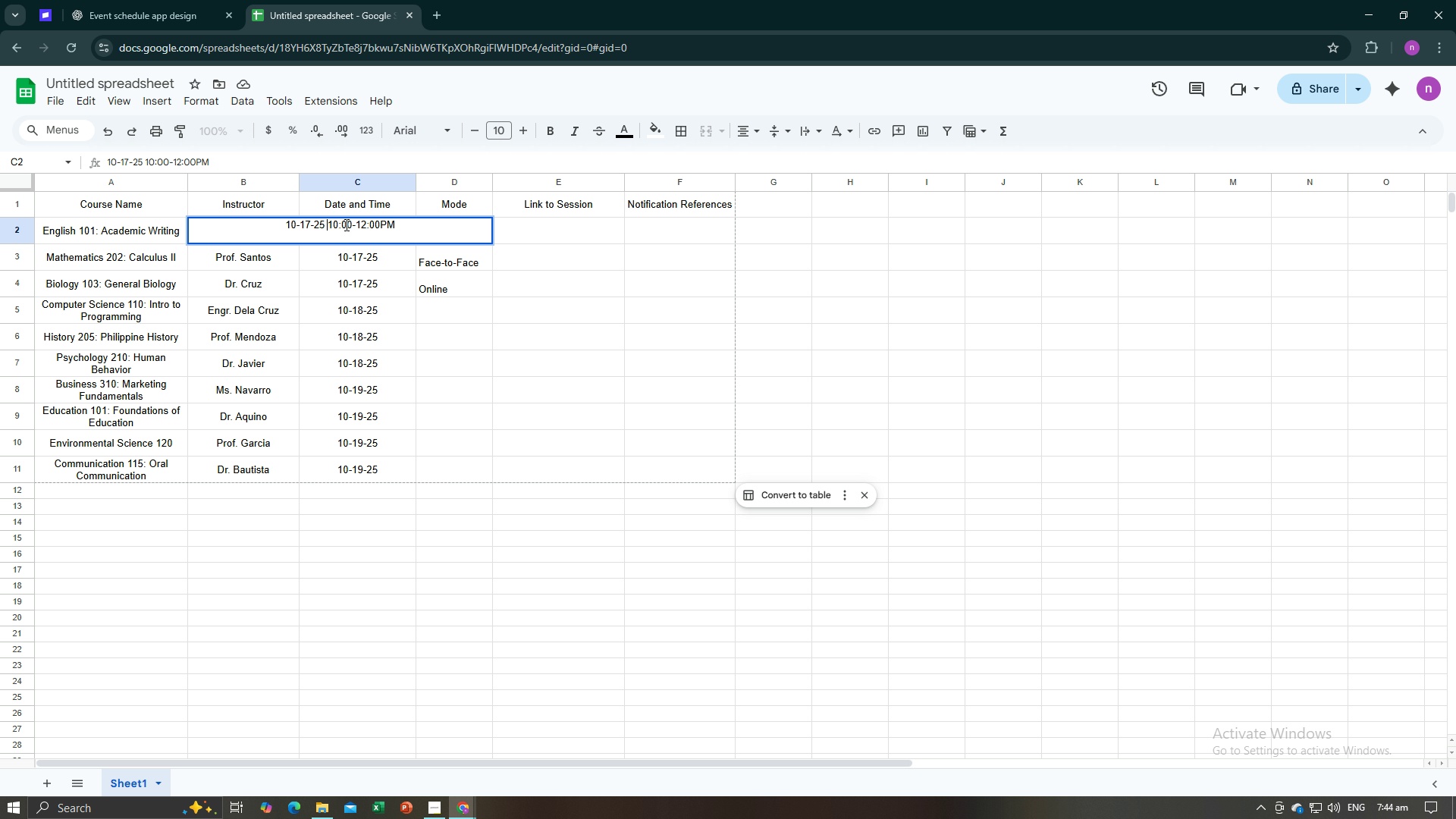 
key(Slash)
 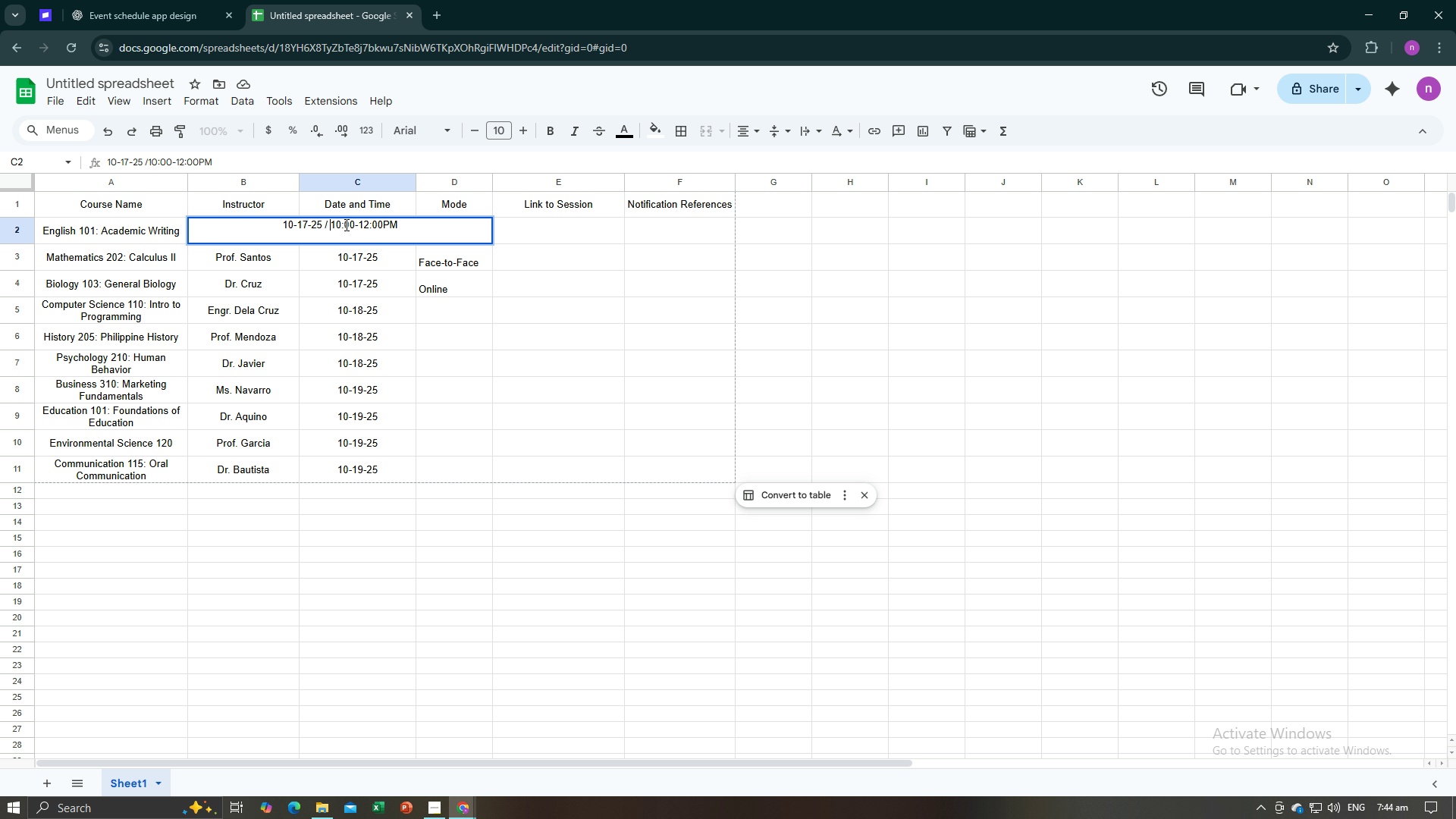 
key(Space)
 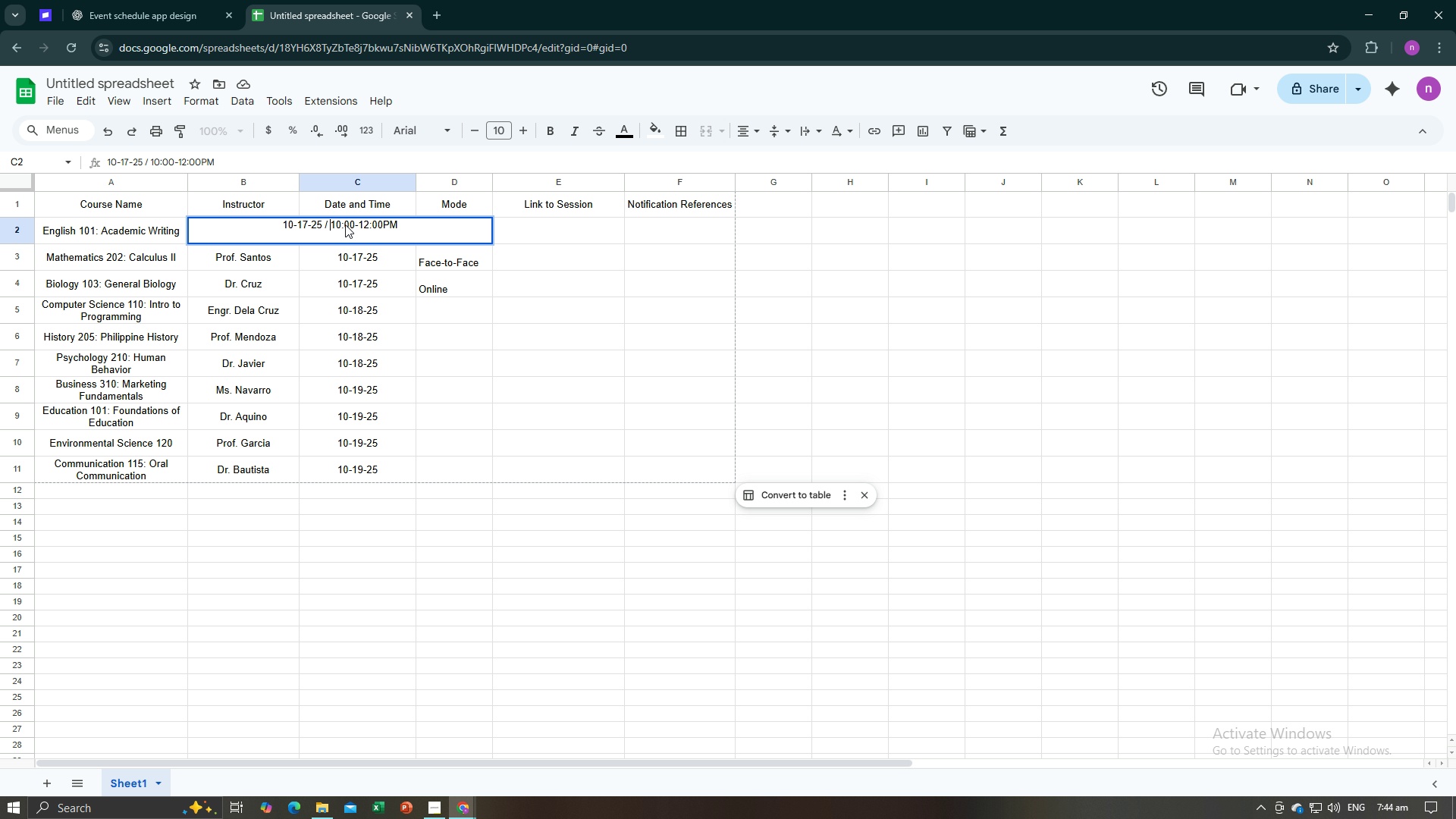 
key(Enter)
 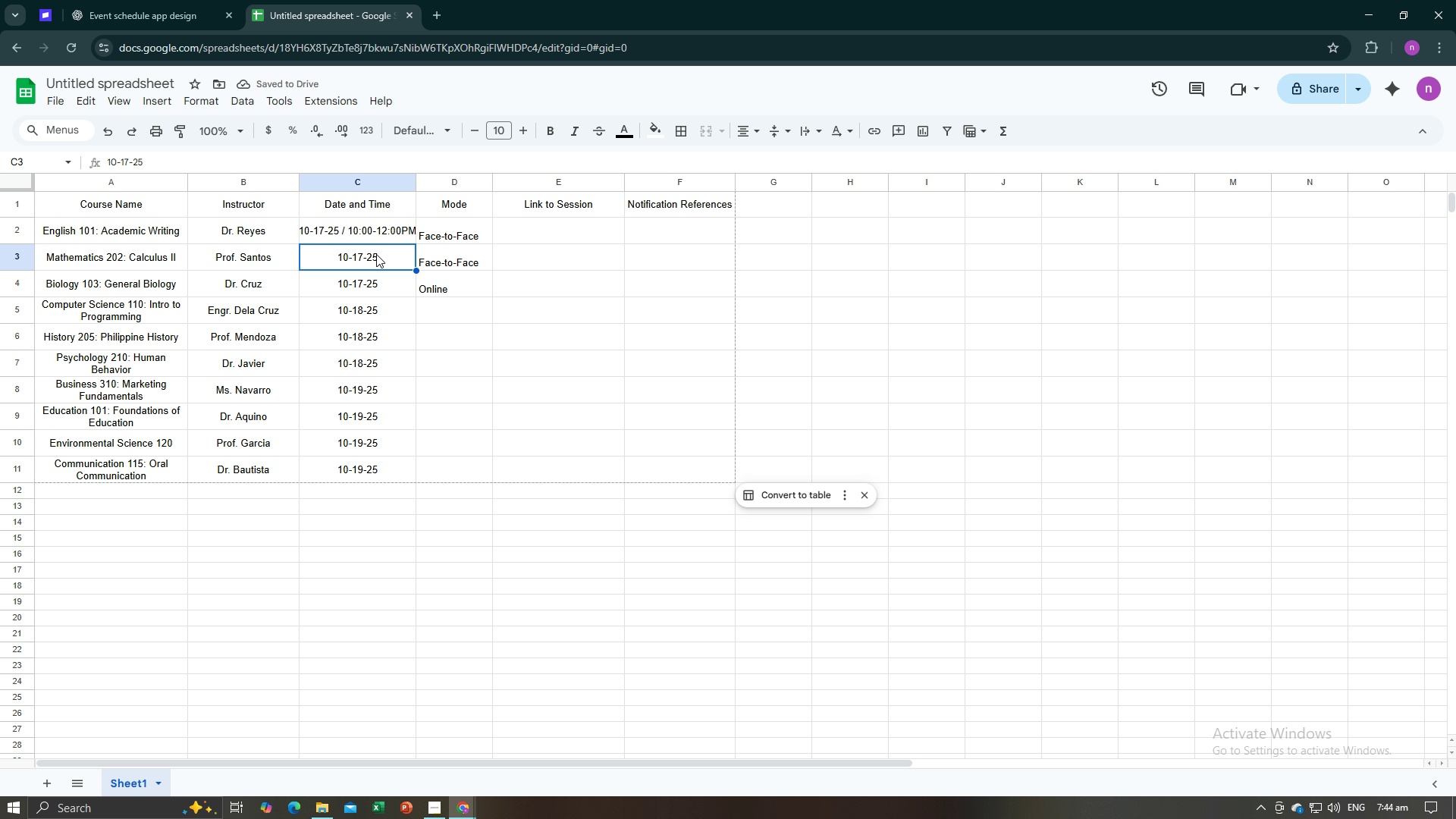 
double_click([376, 254])
 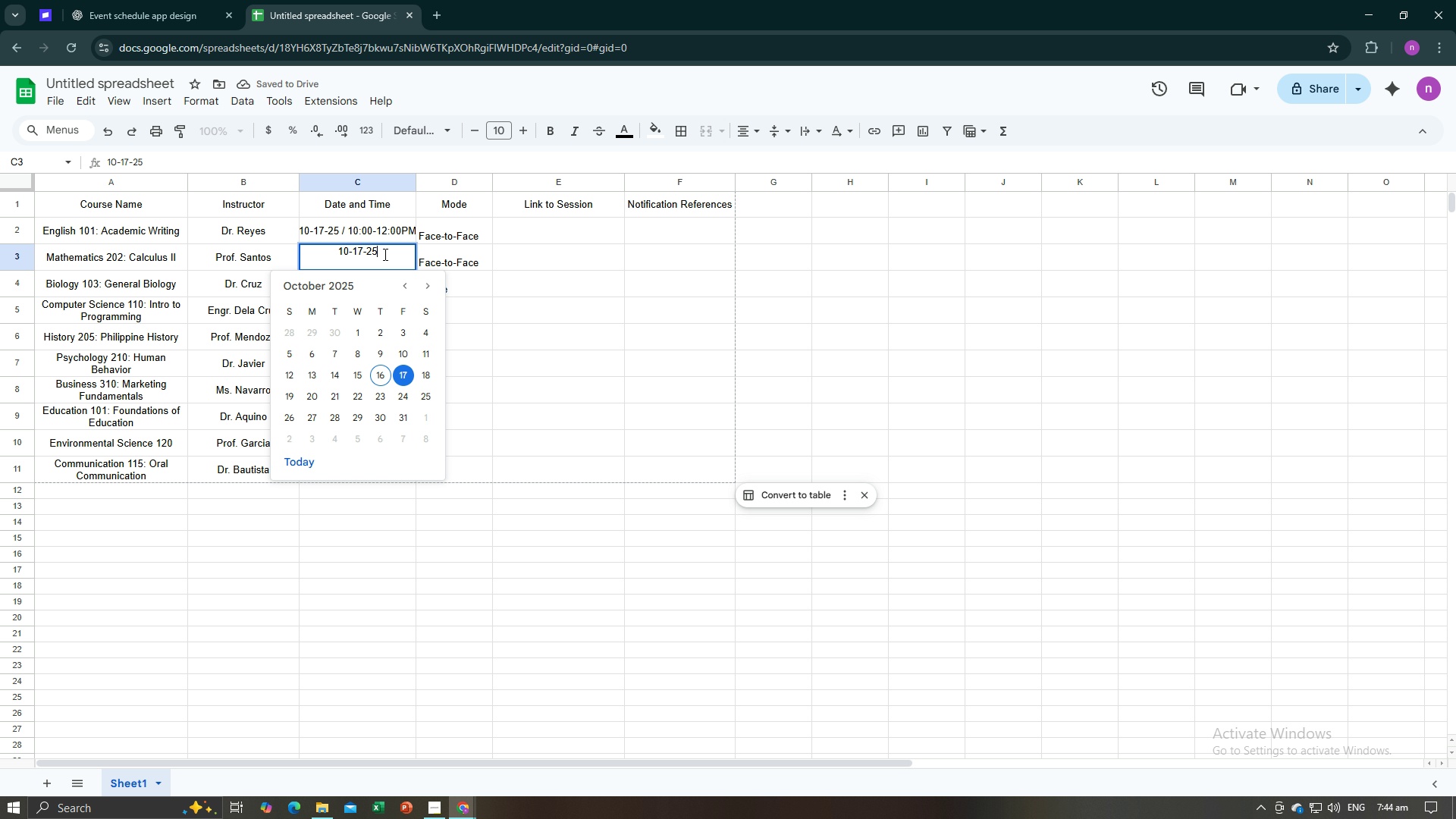 
key(Space)
 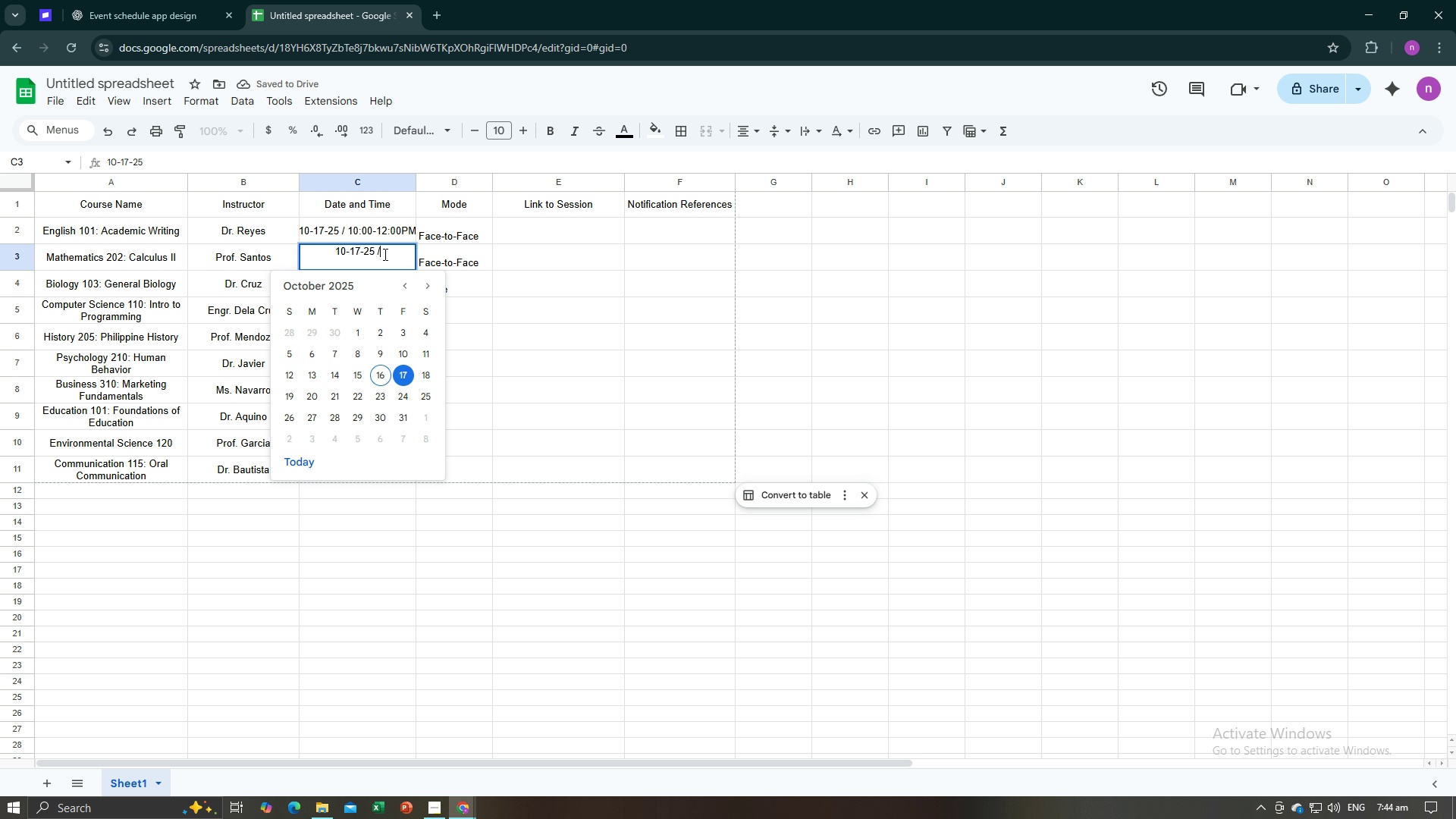 
key(Slash)
 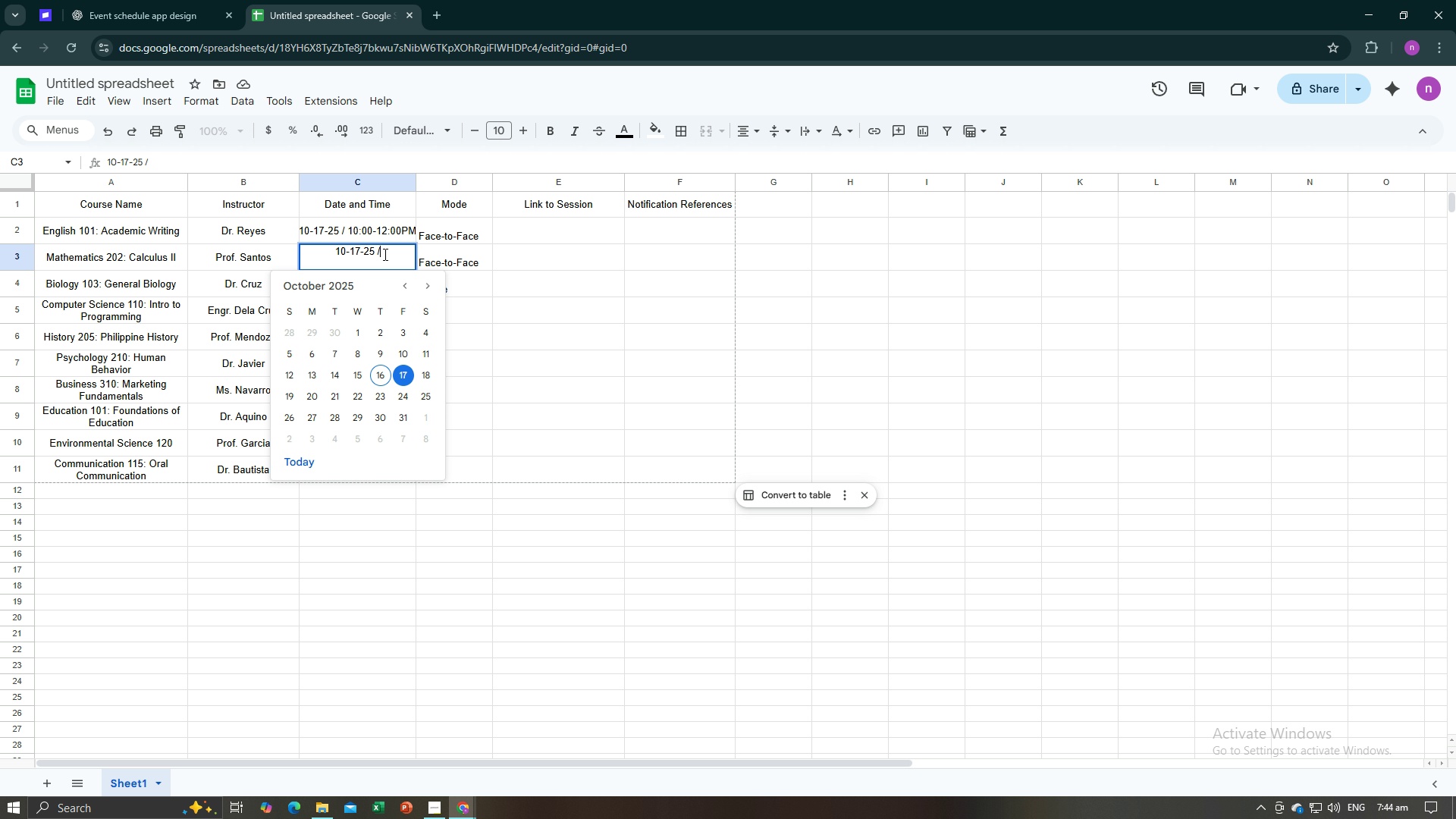 
key(1)
 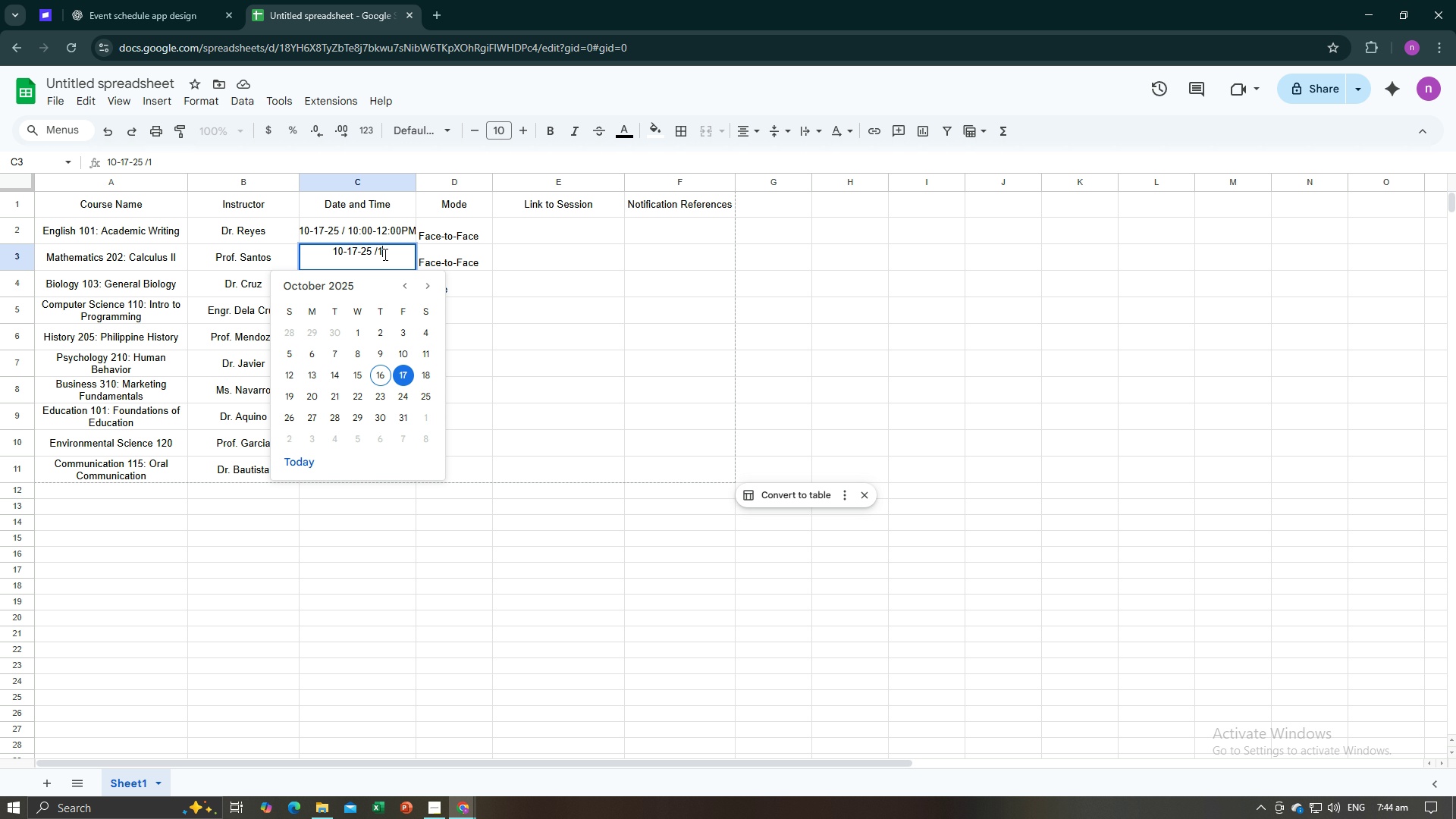 
key(Shift+ShiftRight)
 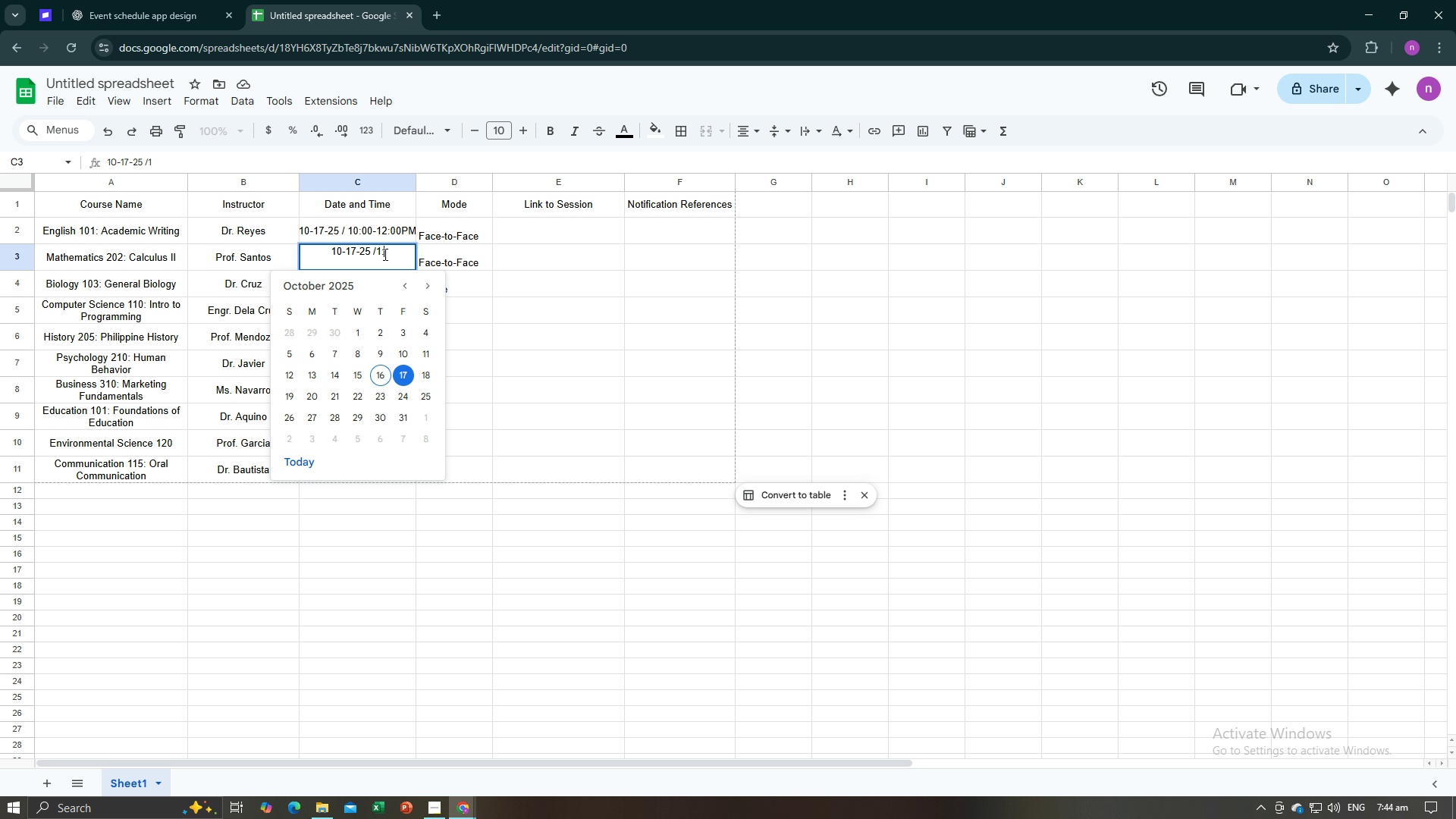 
key(Shift+Semicolon)
 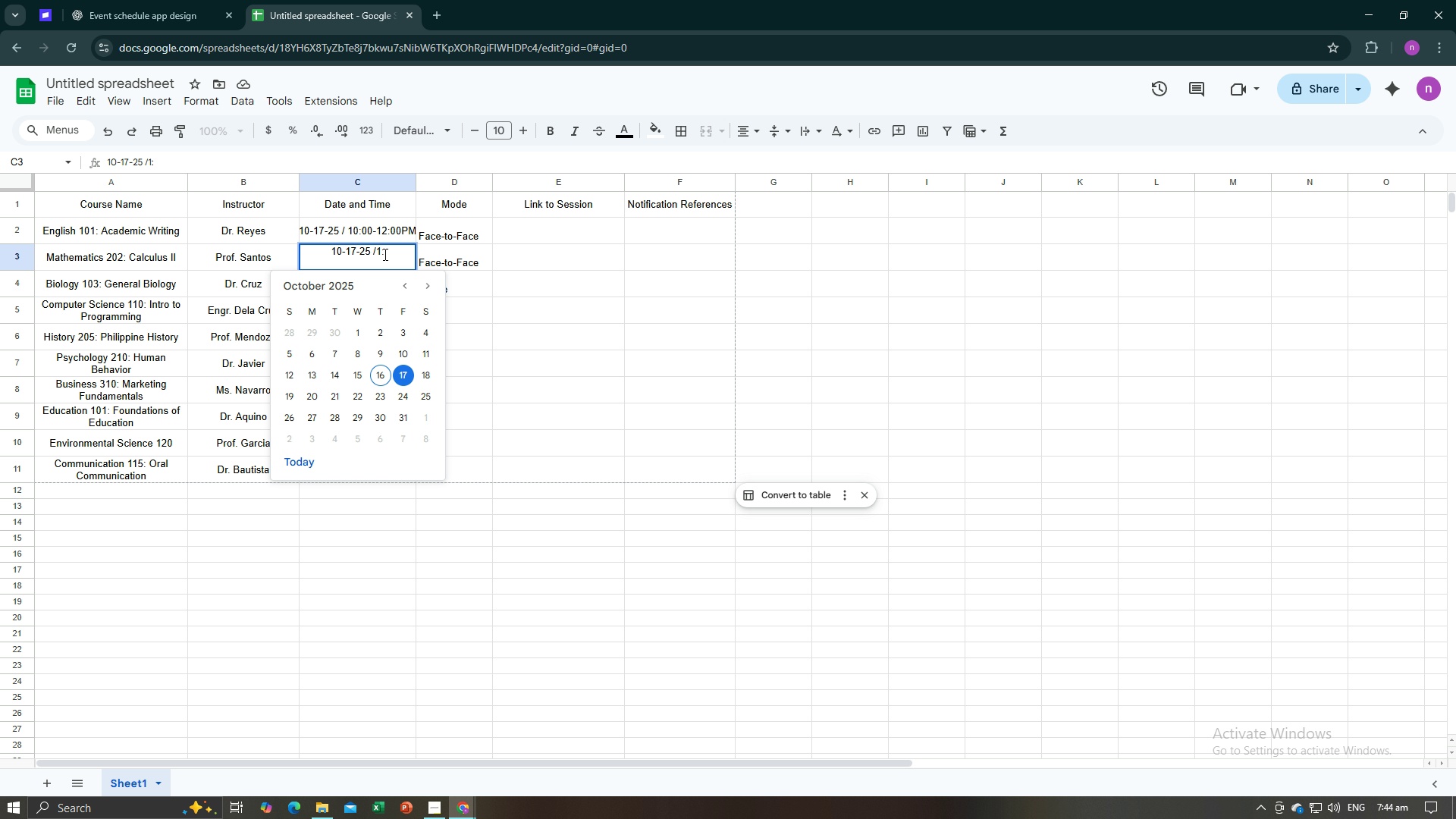 
type(3:)
key(Backspace)
key(Backspace)
type(00 PM-3:00 PM)
 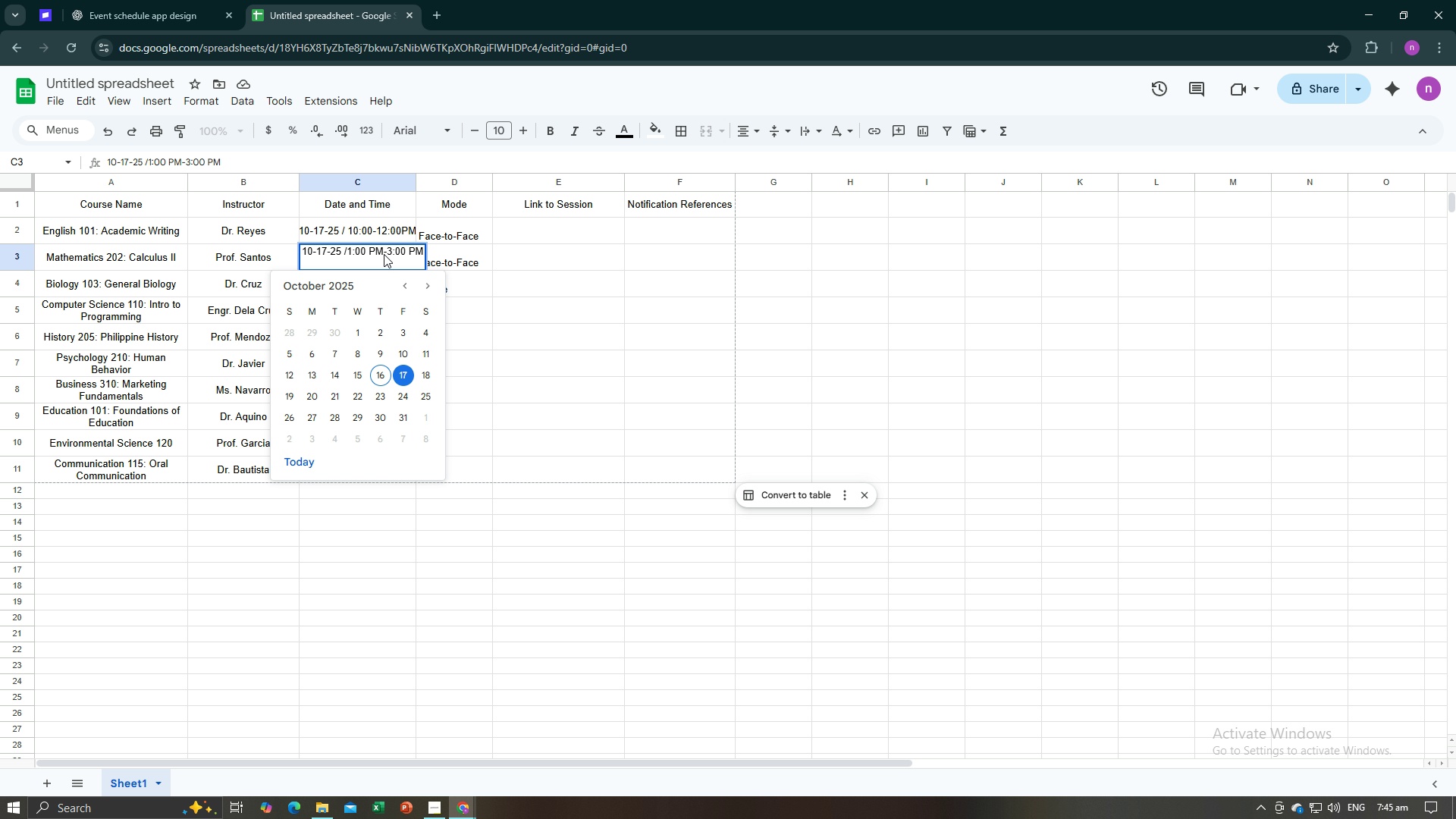 
 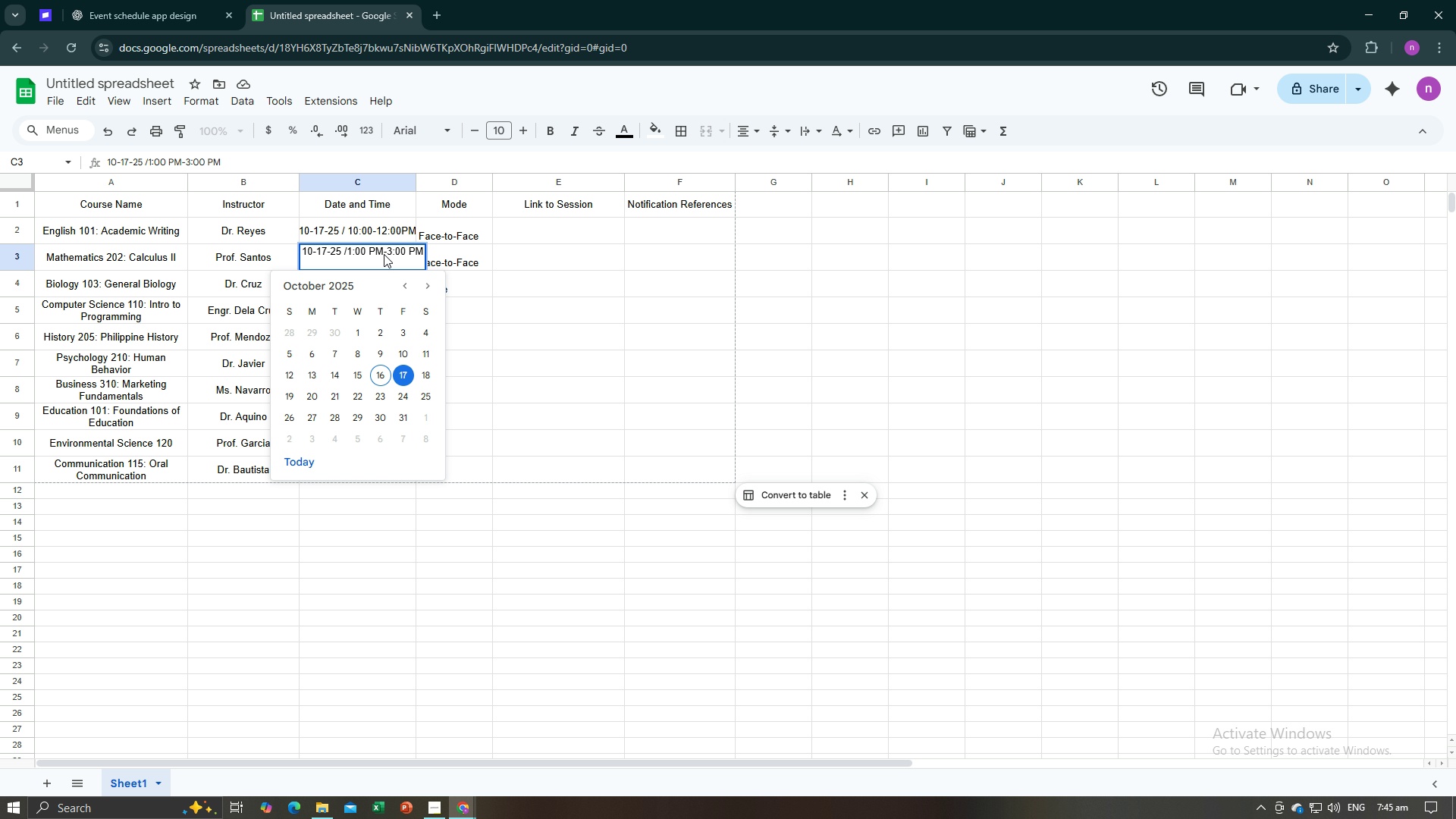 
key(Enter)
 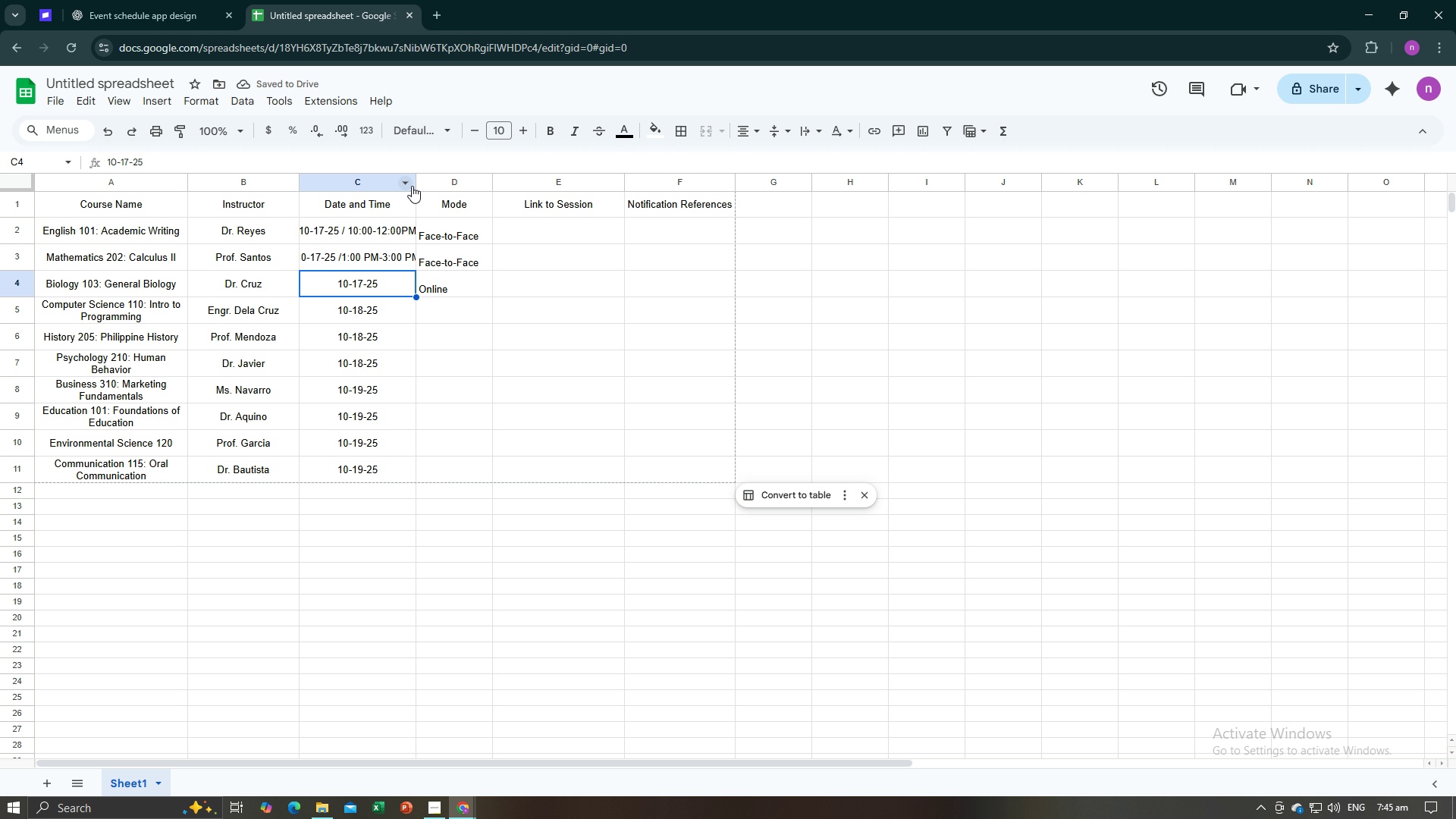 
double_click([413, 184])
 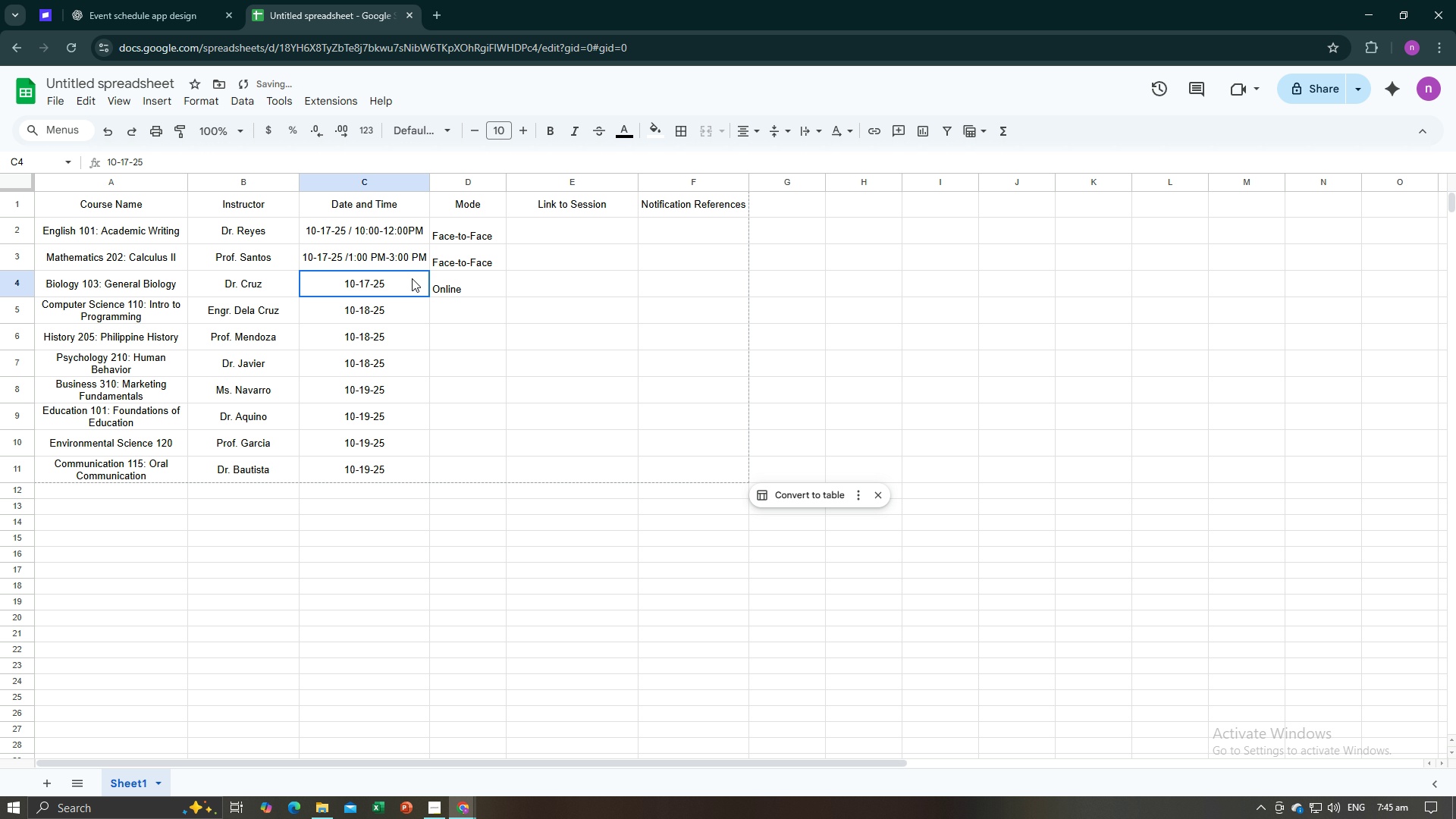 
double_click([412, 278])
 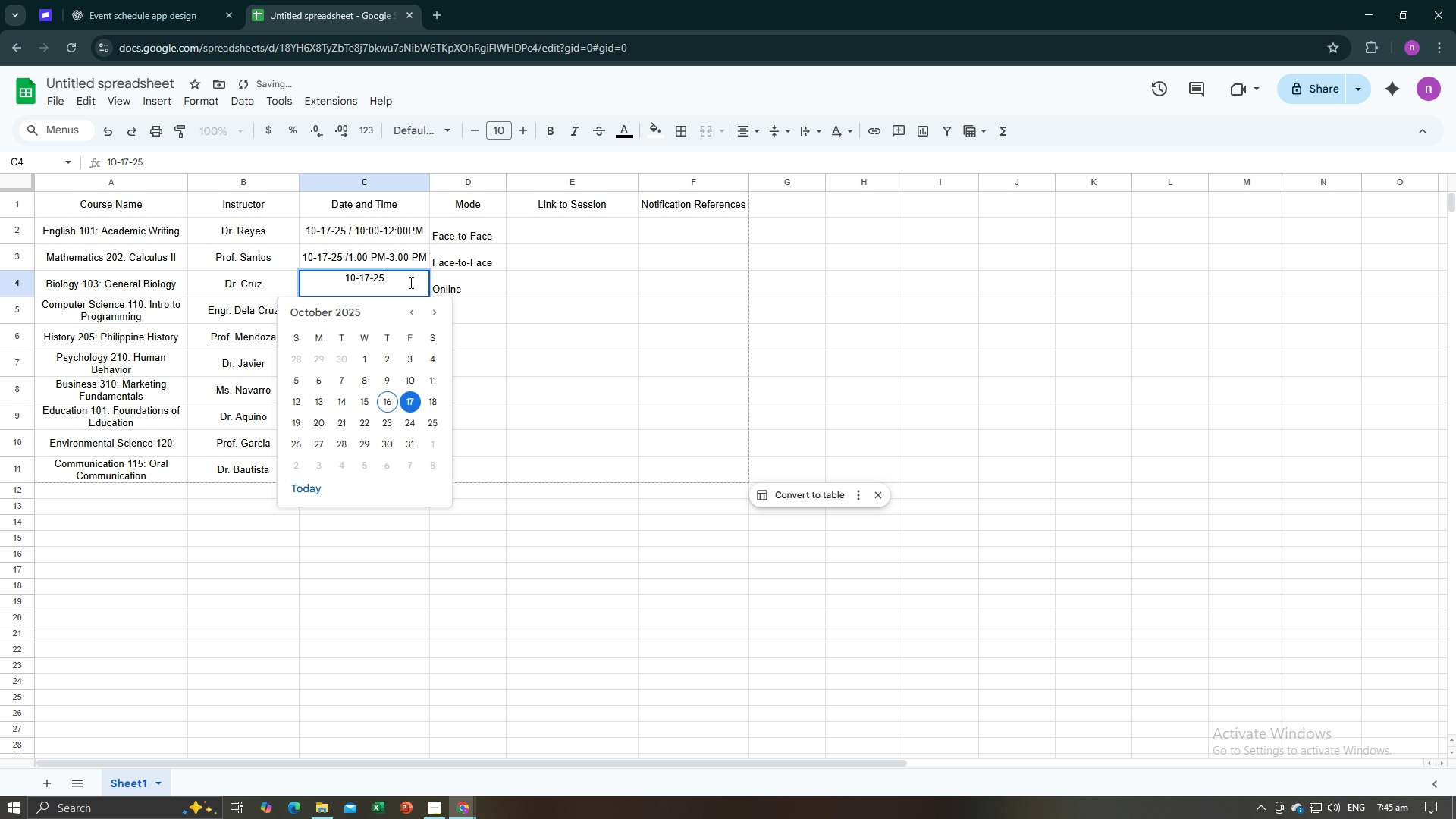 
type( )
key(Backspace)
type(/ )
key(Backspace)
key(Backspace)
type( / &;00)
key(Backspace)
key(Backspace)
key(Backspace)
key(Backspace)
type(7:00 PM-8:00 PM)
 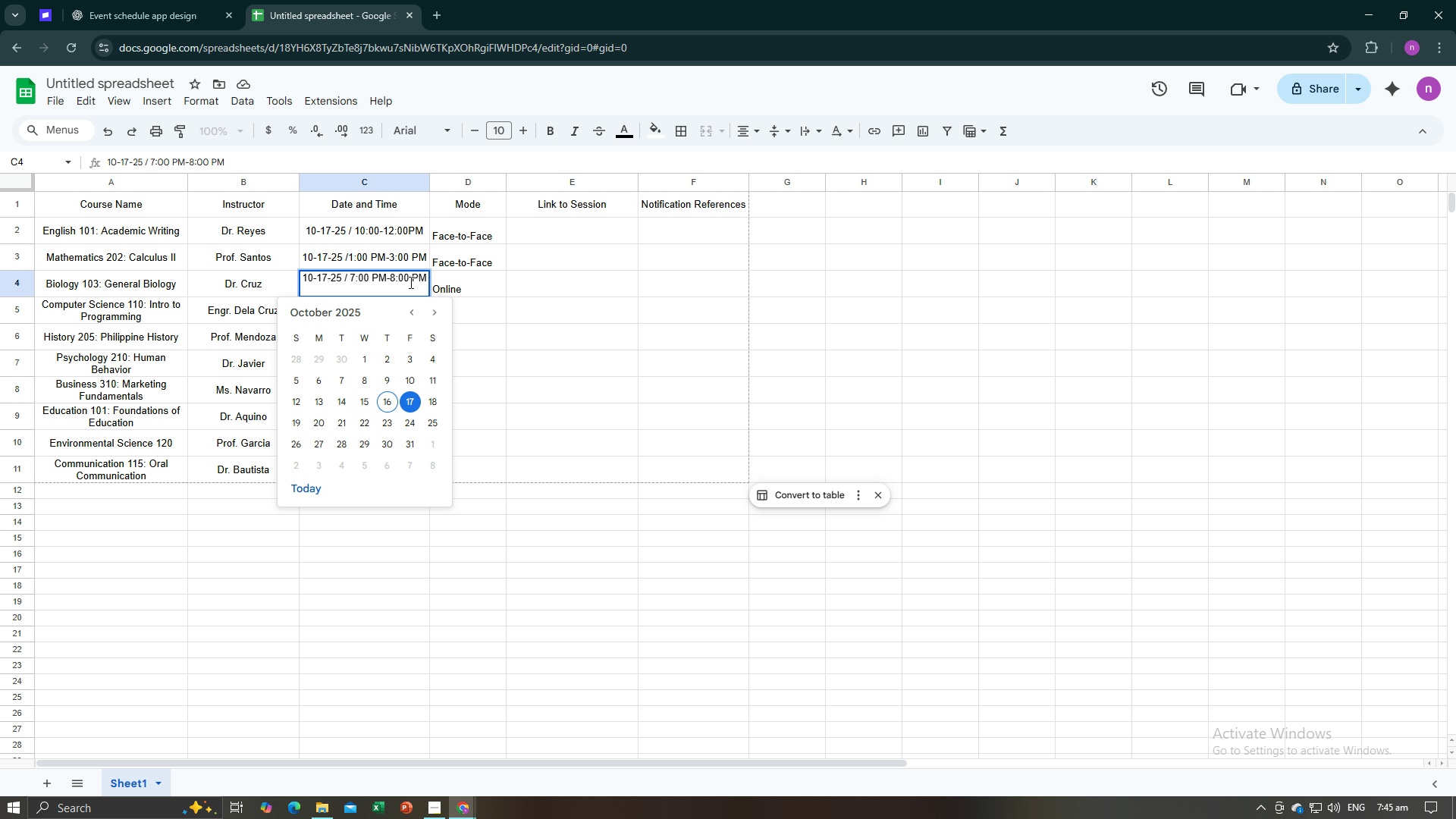 
key(Enter)
 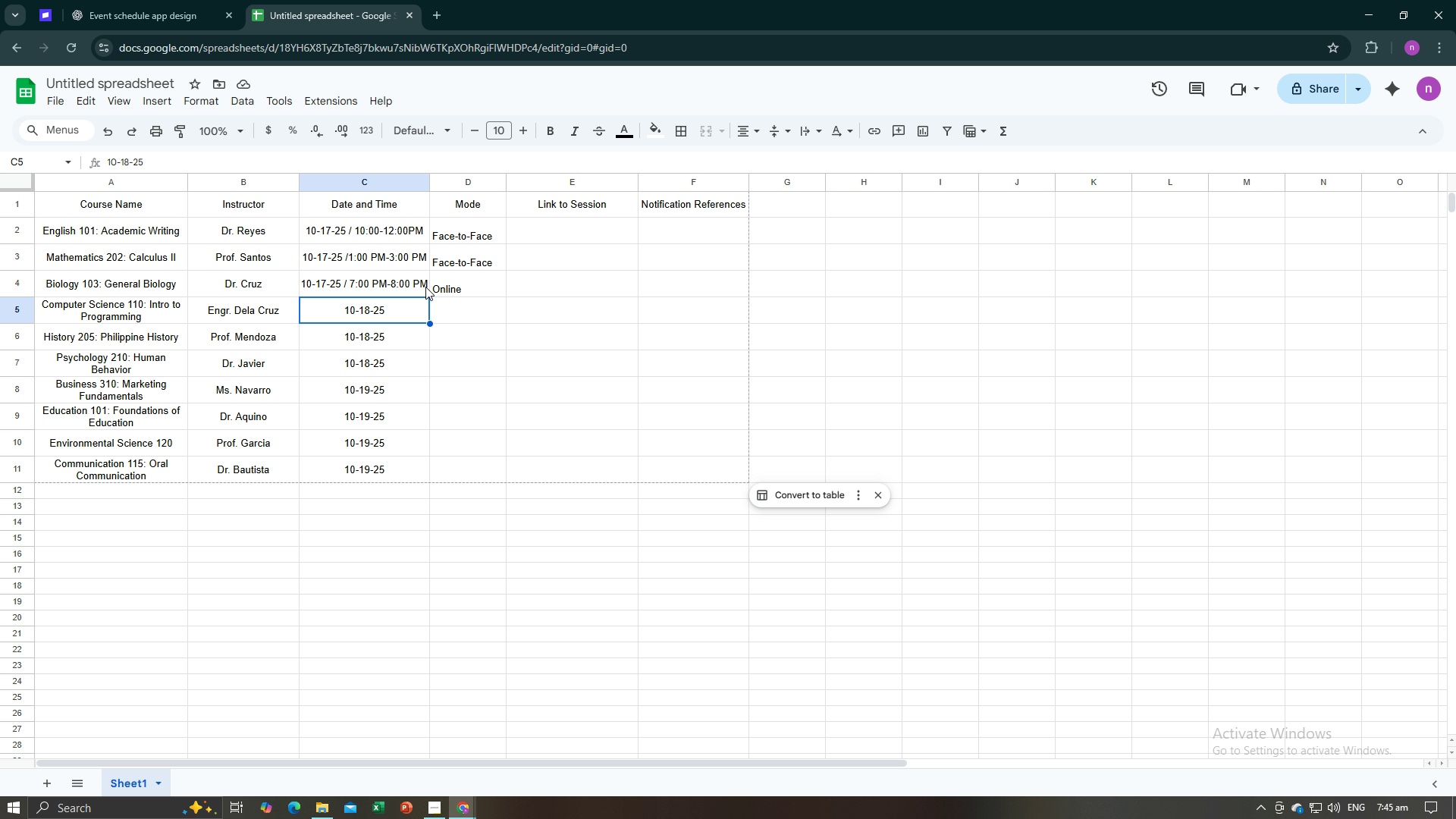 
wait(10.1)
 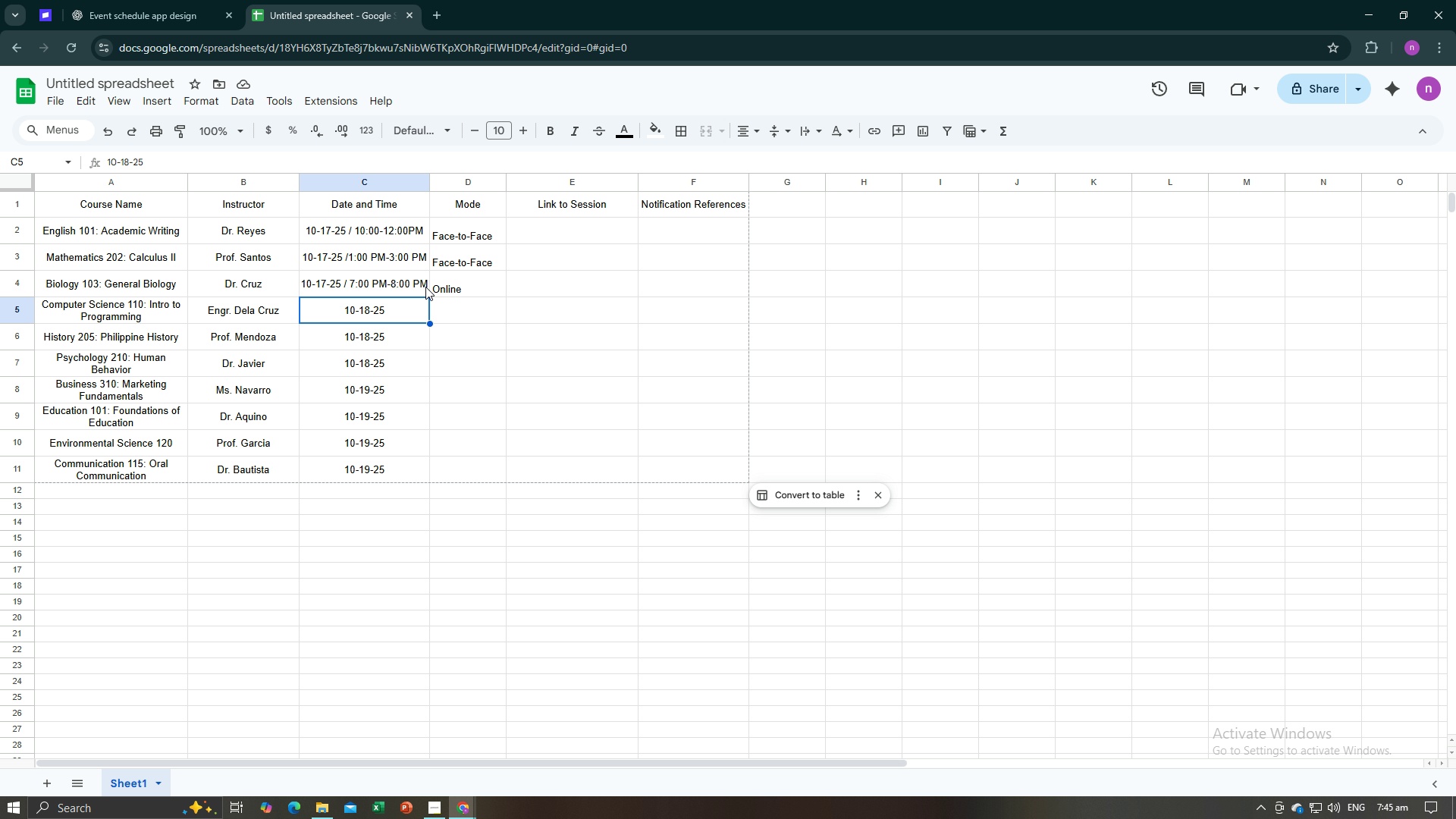 
mouse_move([433, 304])
 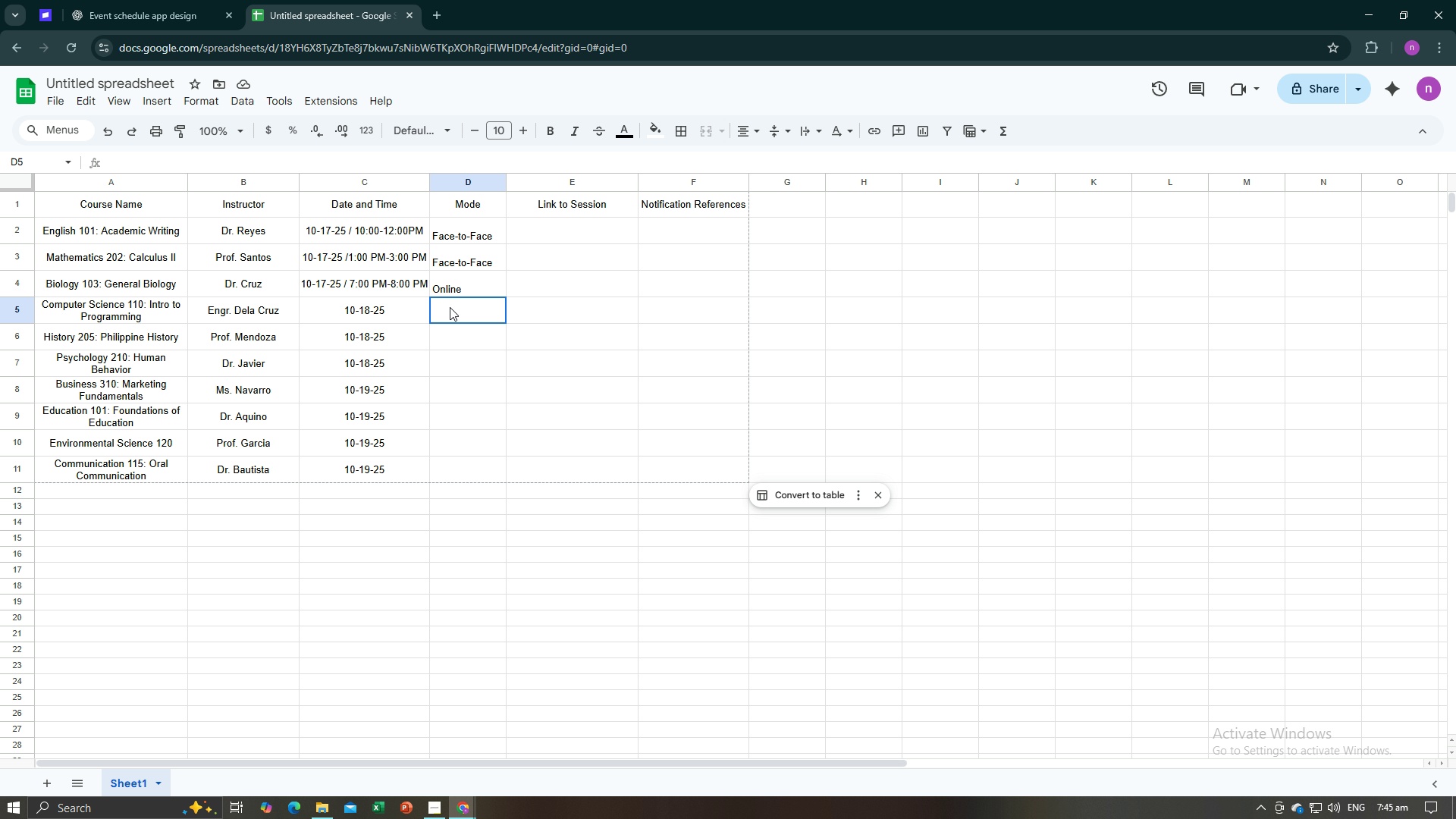 
left_click([450, 307])
 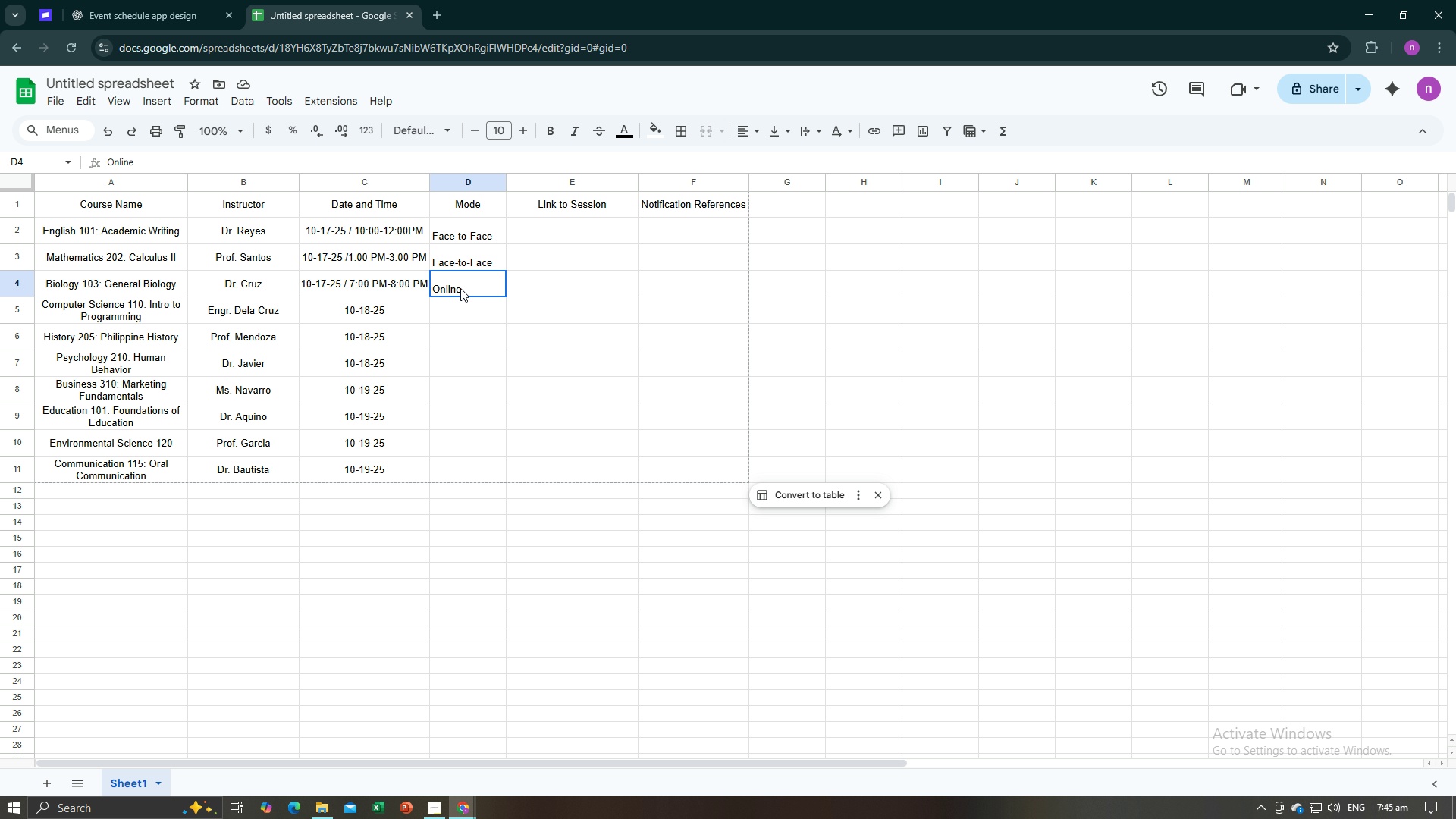 
left_click([460, 288])
 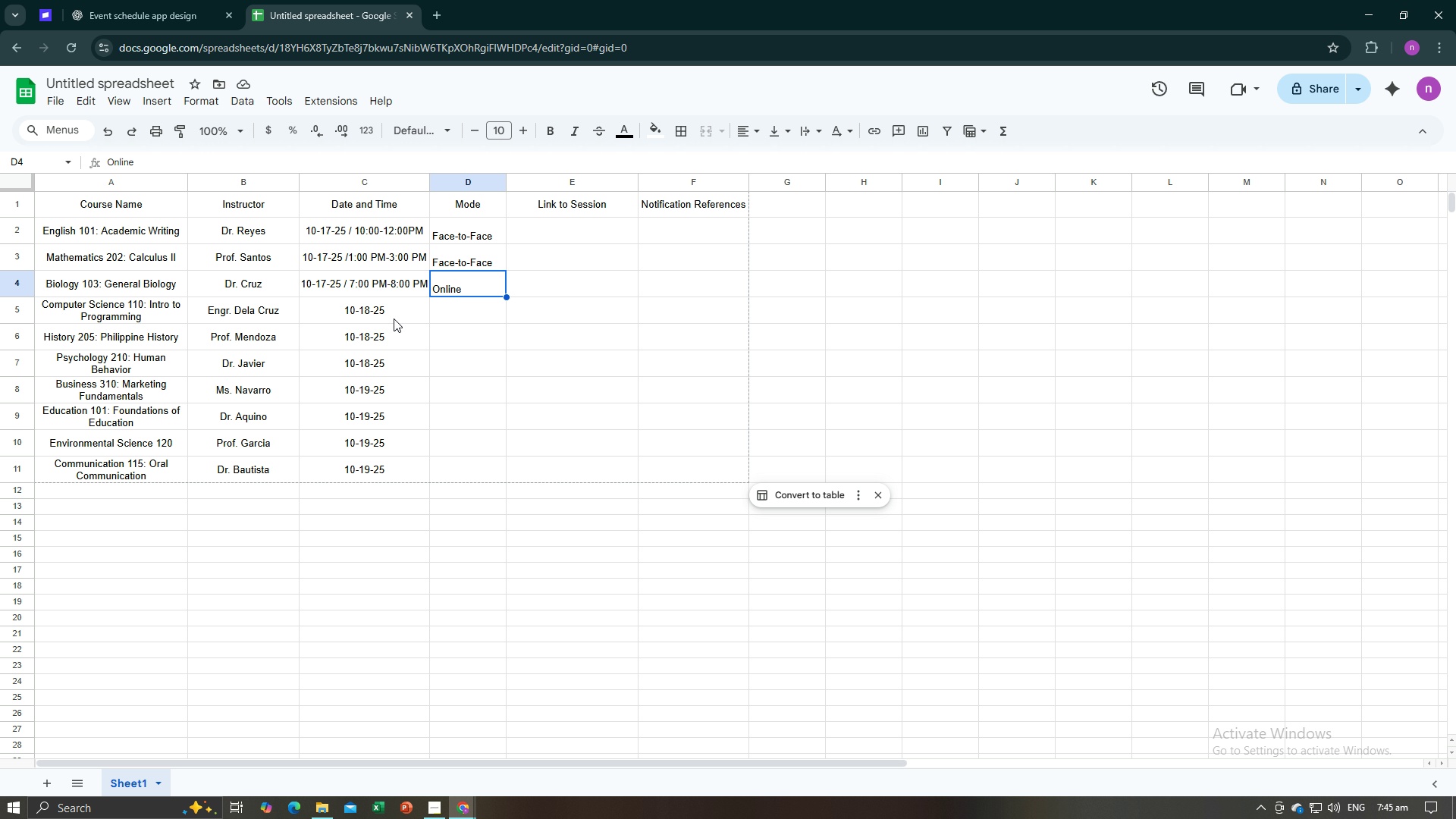 
left_click([394, 318])
 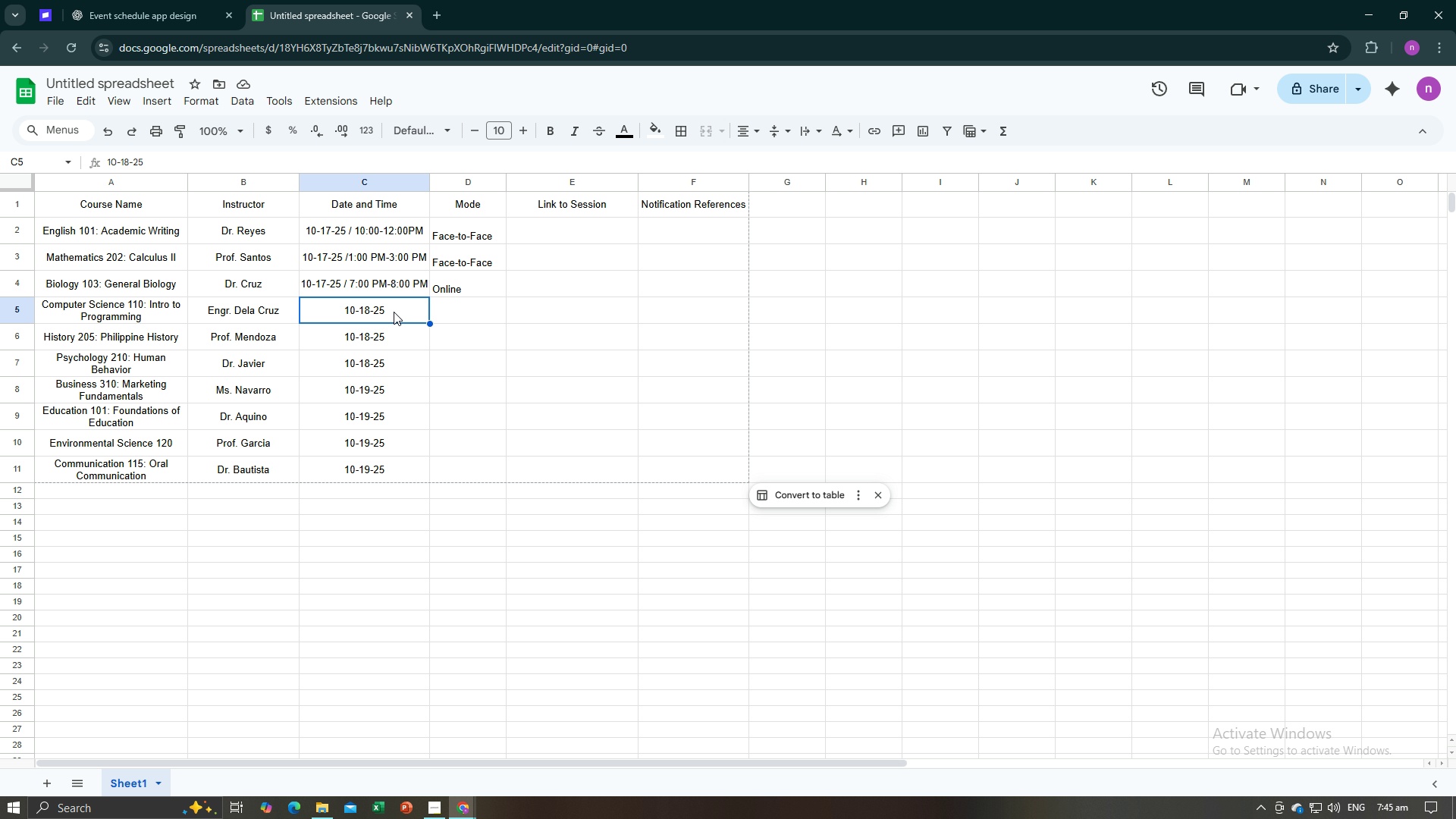 
double_click([394, 312])
 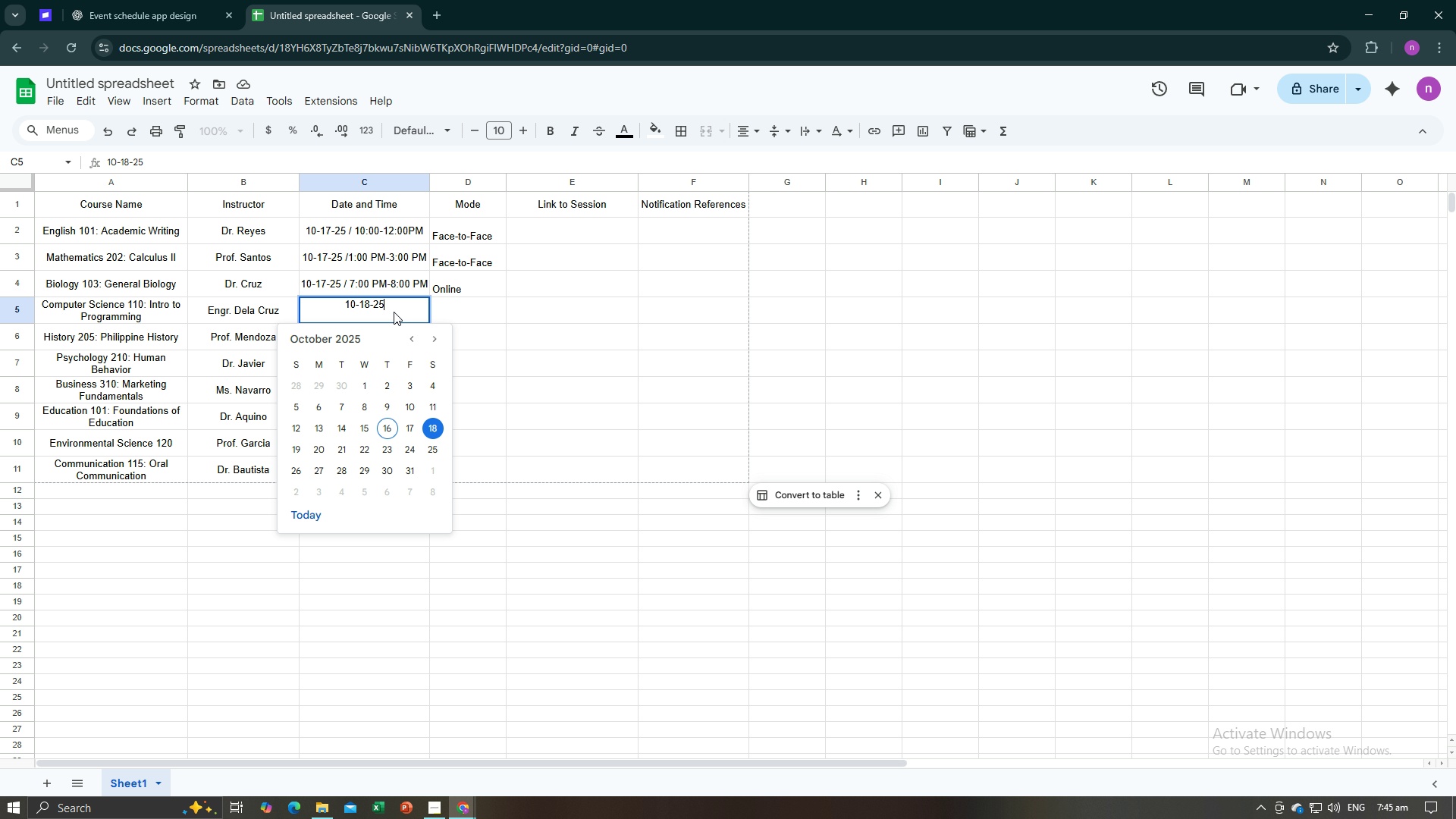 
key(Space)
 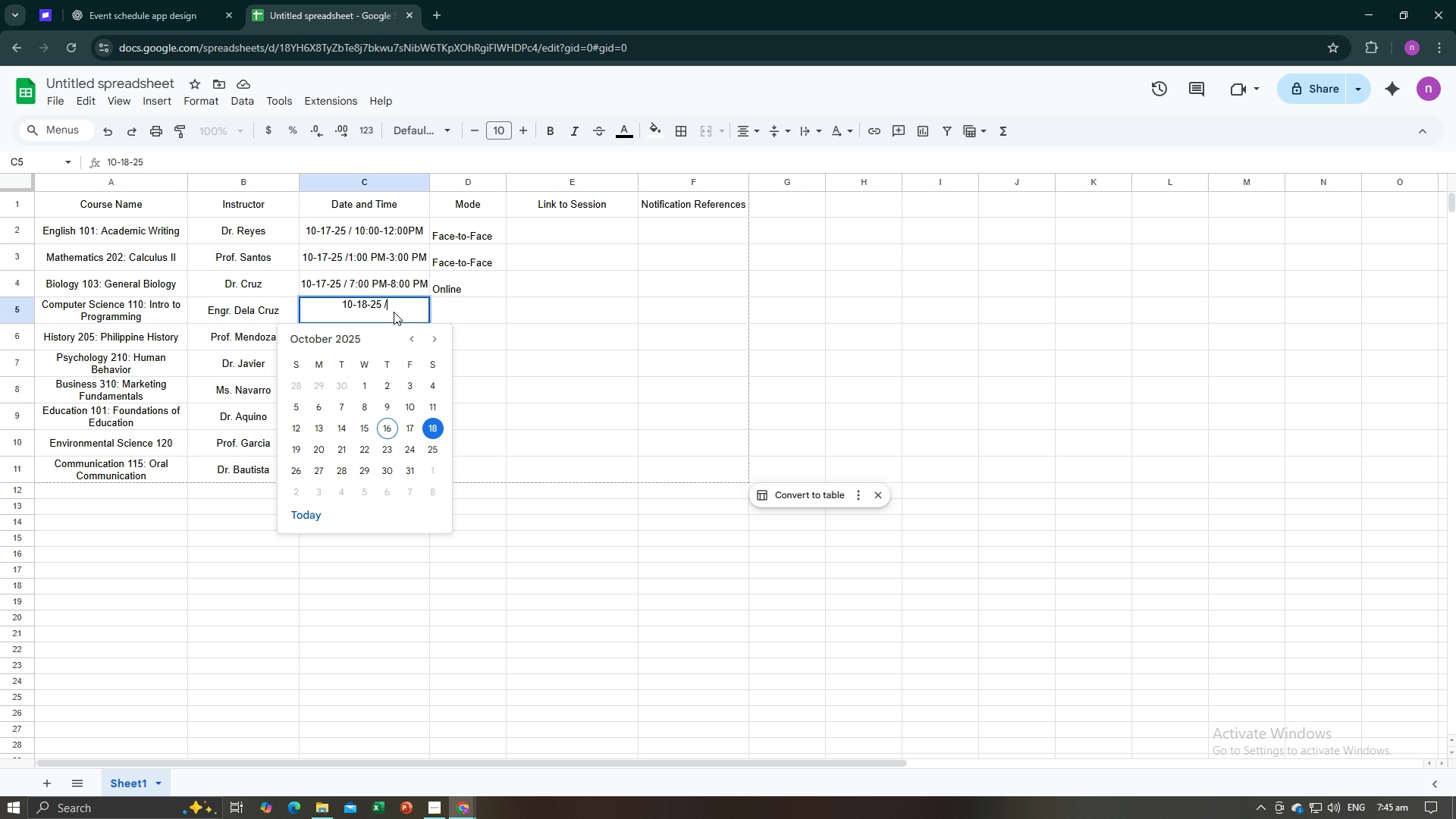 
key(Slash)
 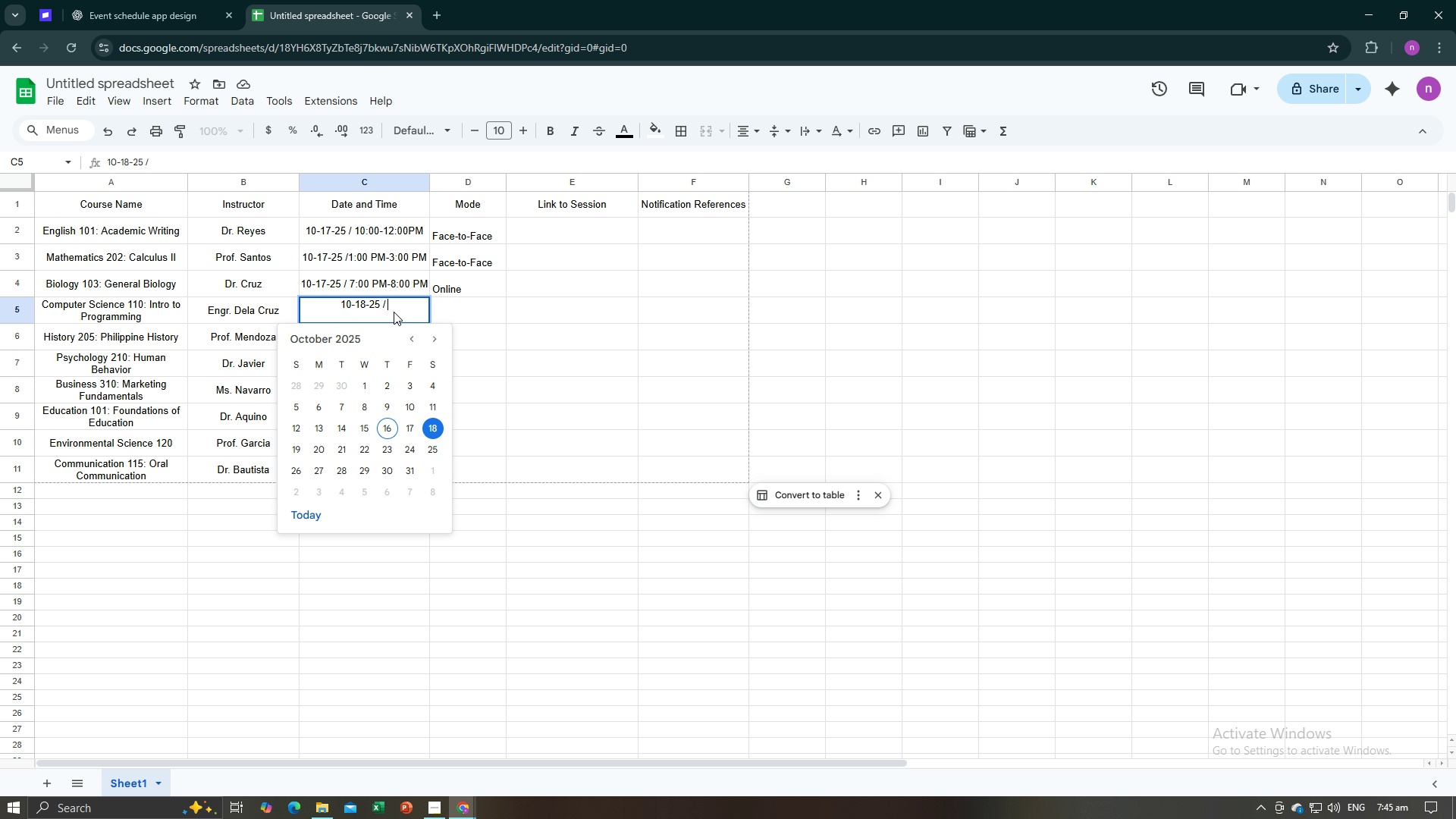 
key(Space)
 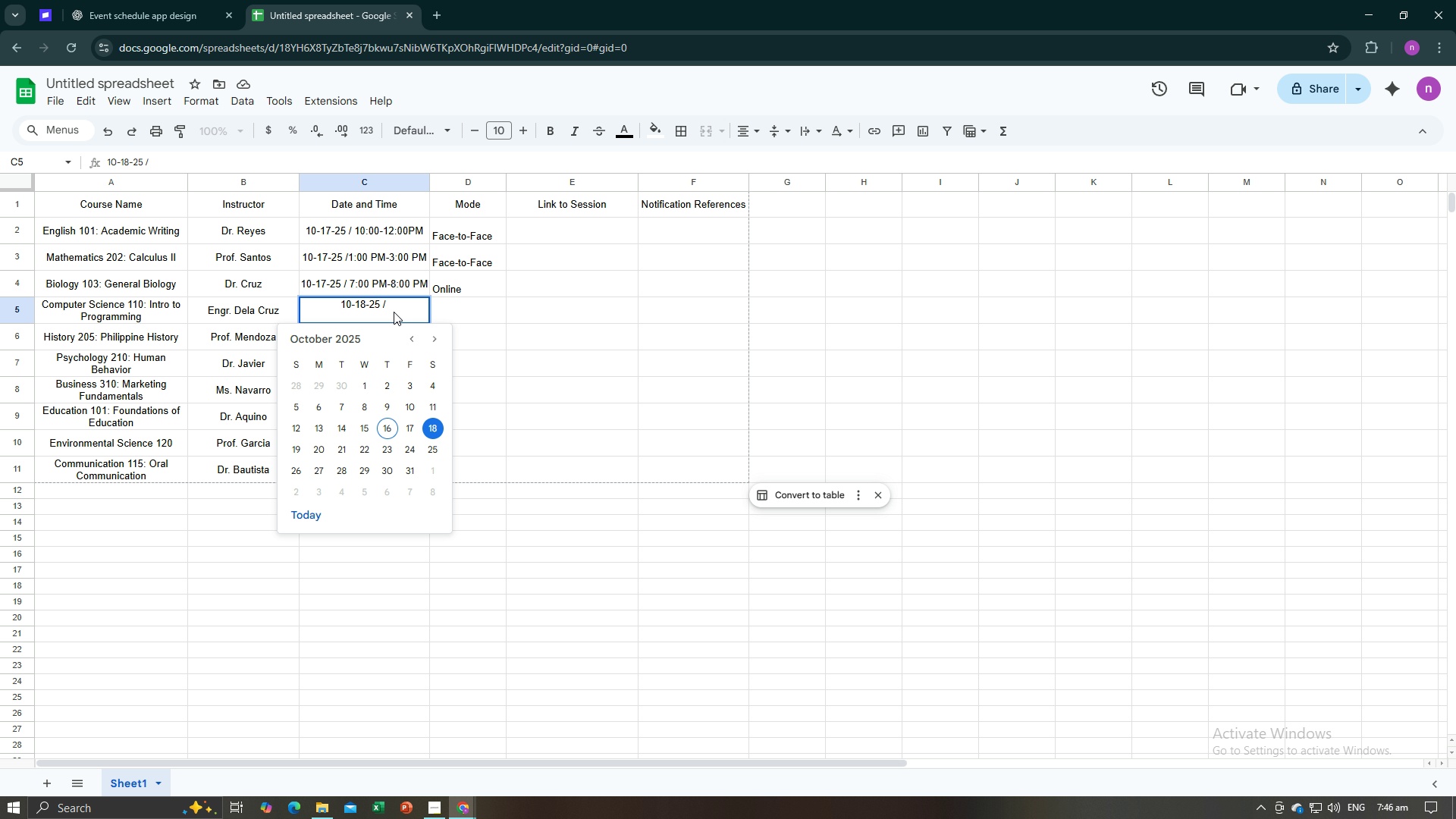 
wait(10.67)
 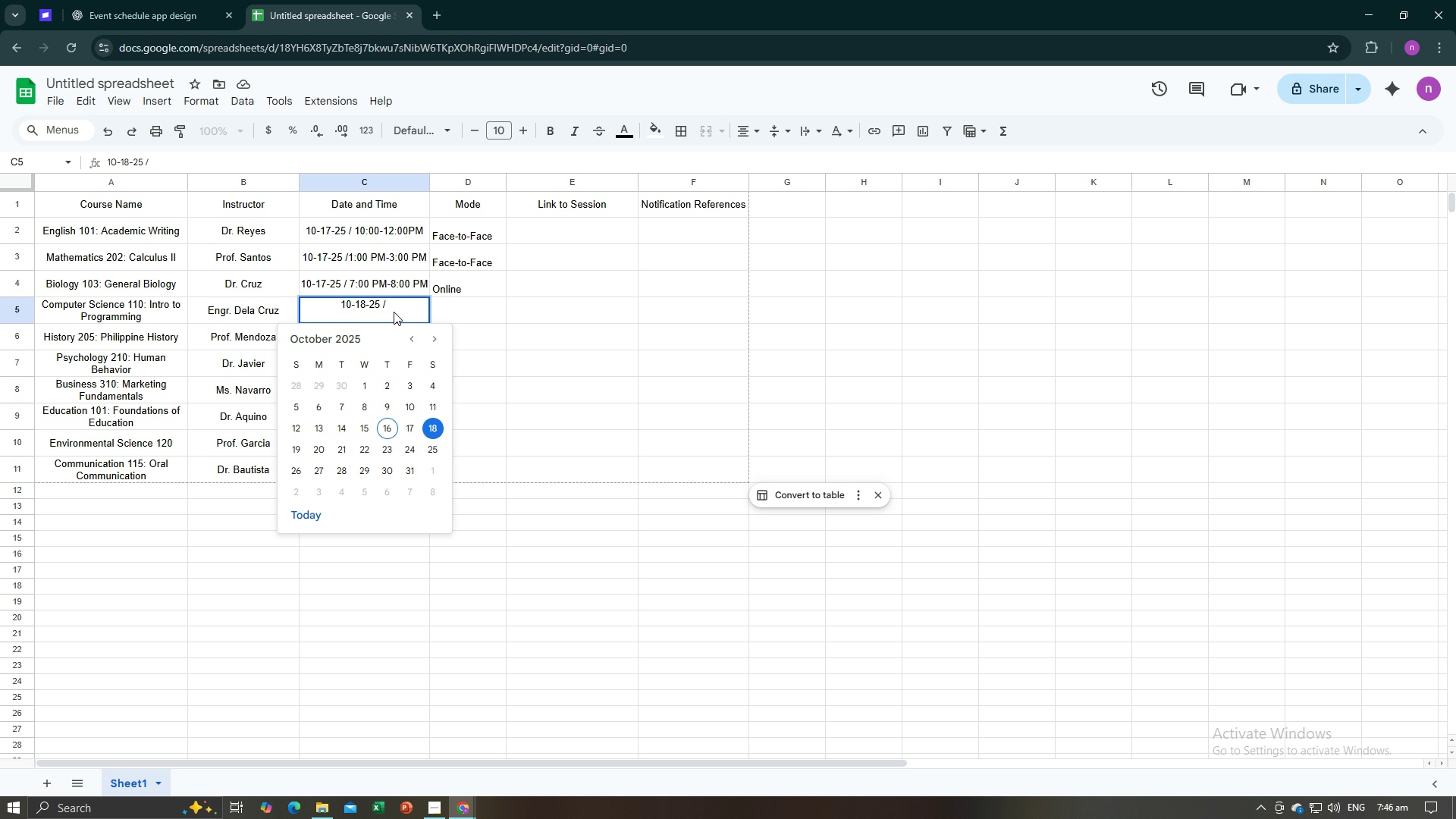 
type(8:00 AM- 10:00 AM)
 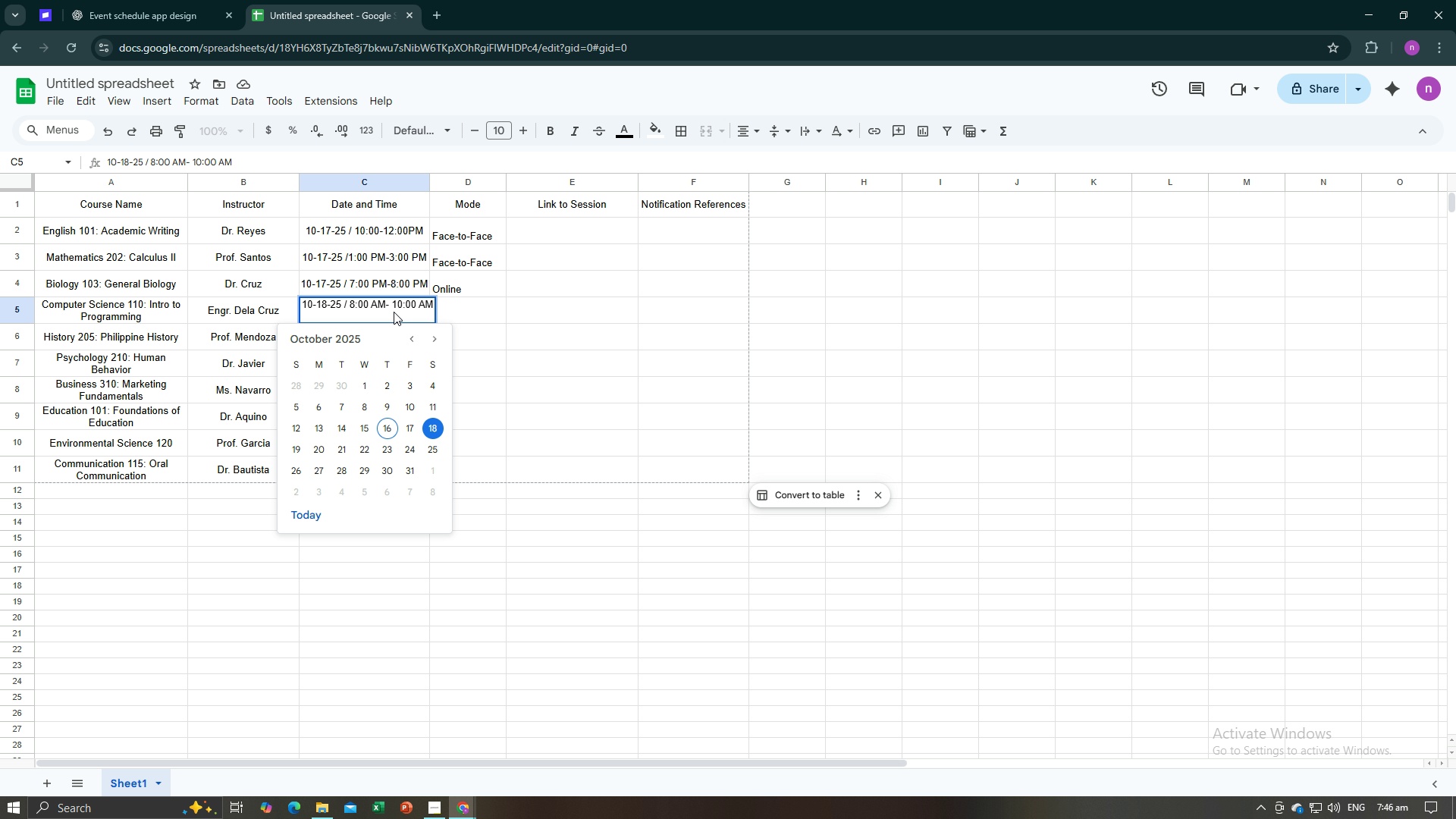 
key(Enter)
 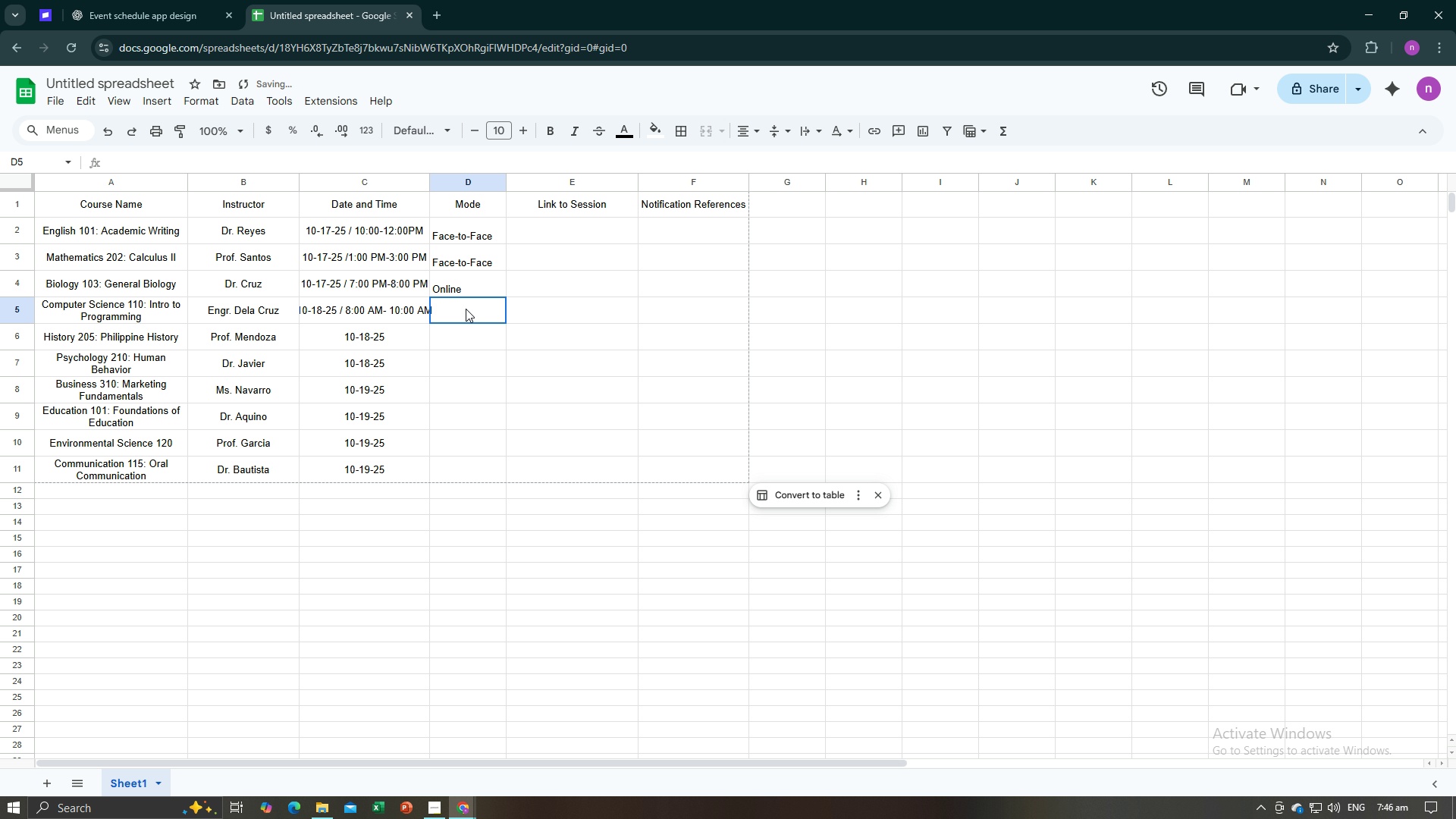 
double_click([466, 309])
 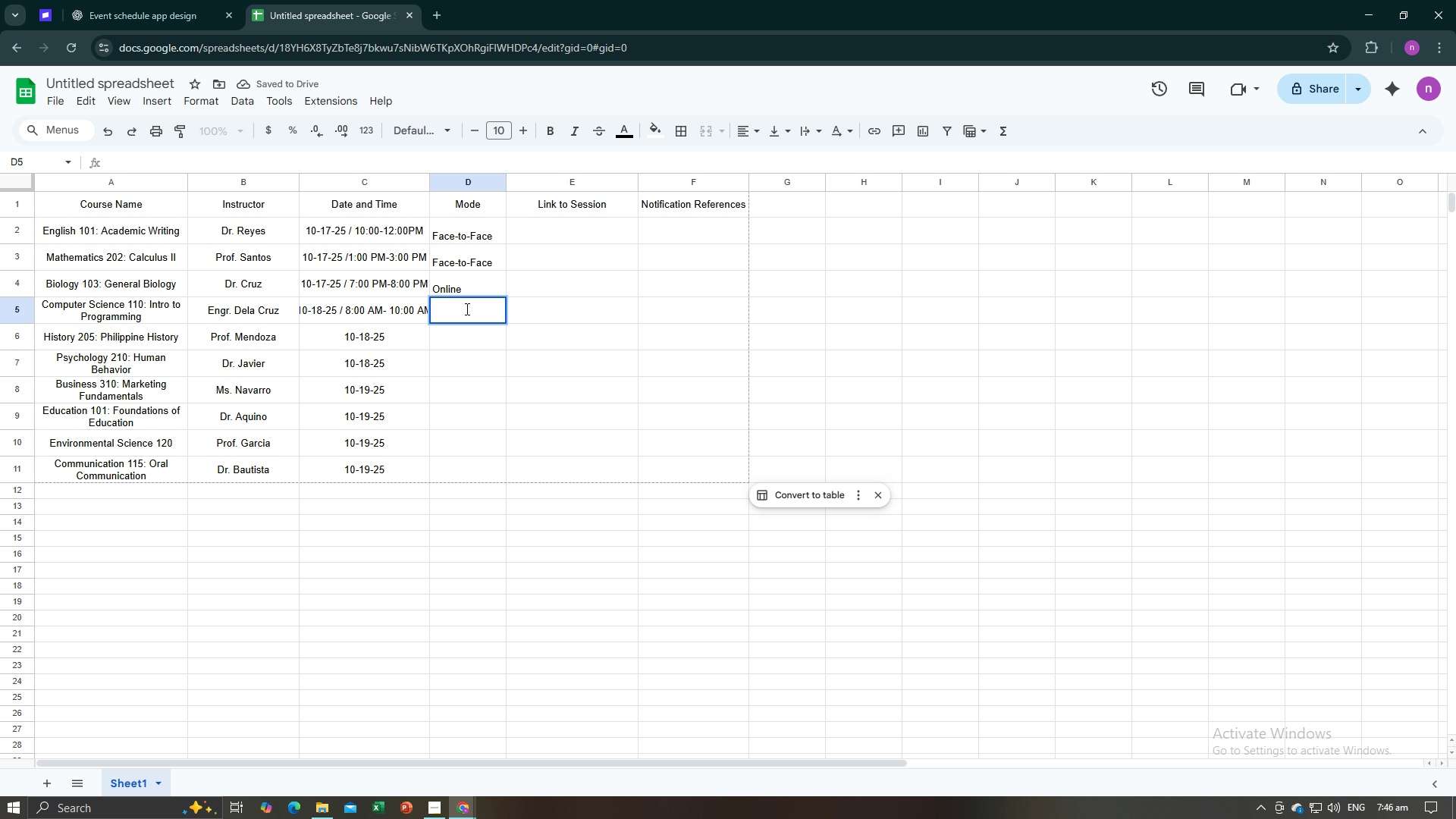 
type(Fae)
key(Backspace)
type(ce-Face)
key(Backspace)
key(Backspace)
key(Backspace)
key(Backspace)
type(to)
 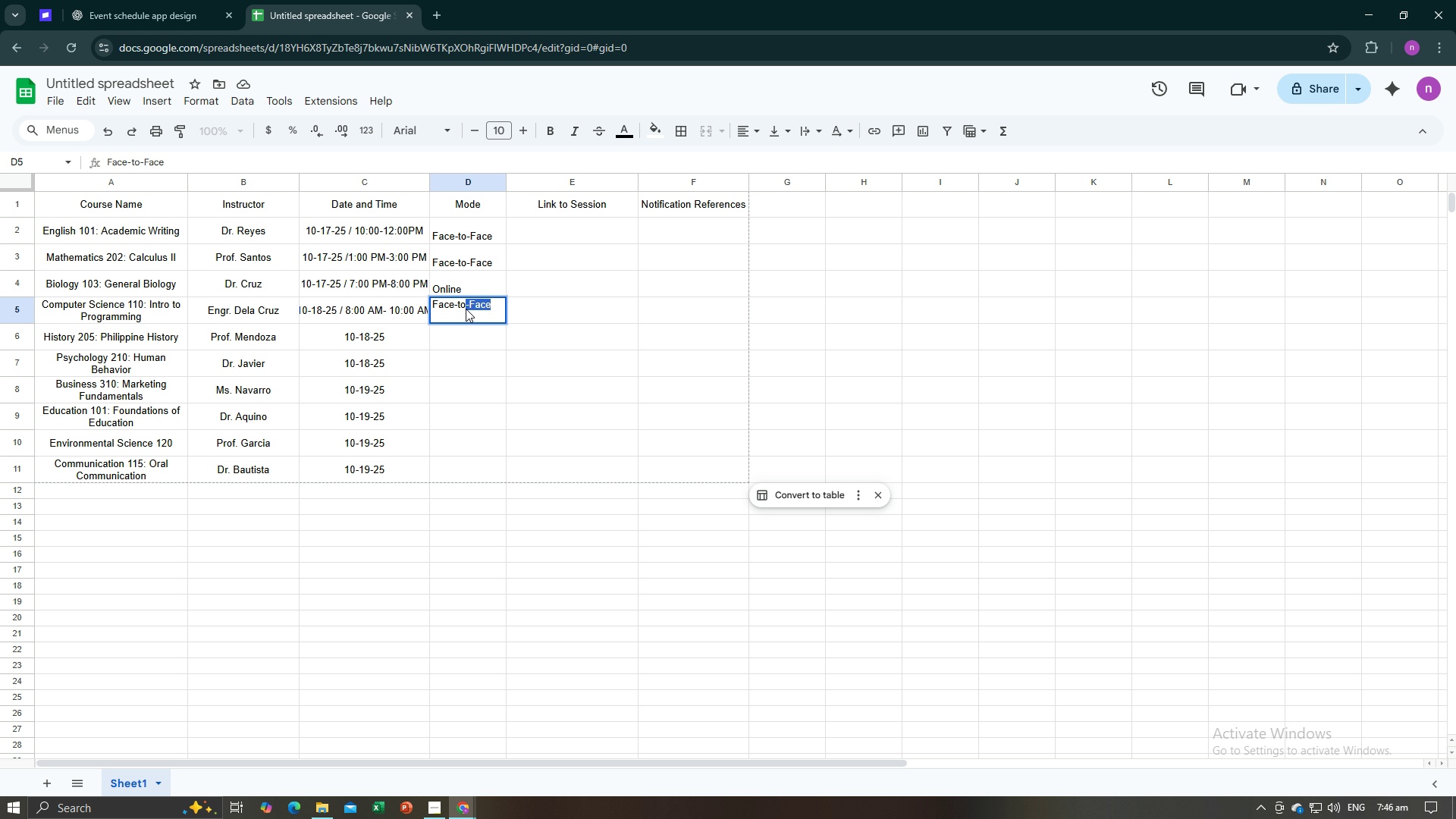 
key(Enter)
 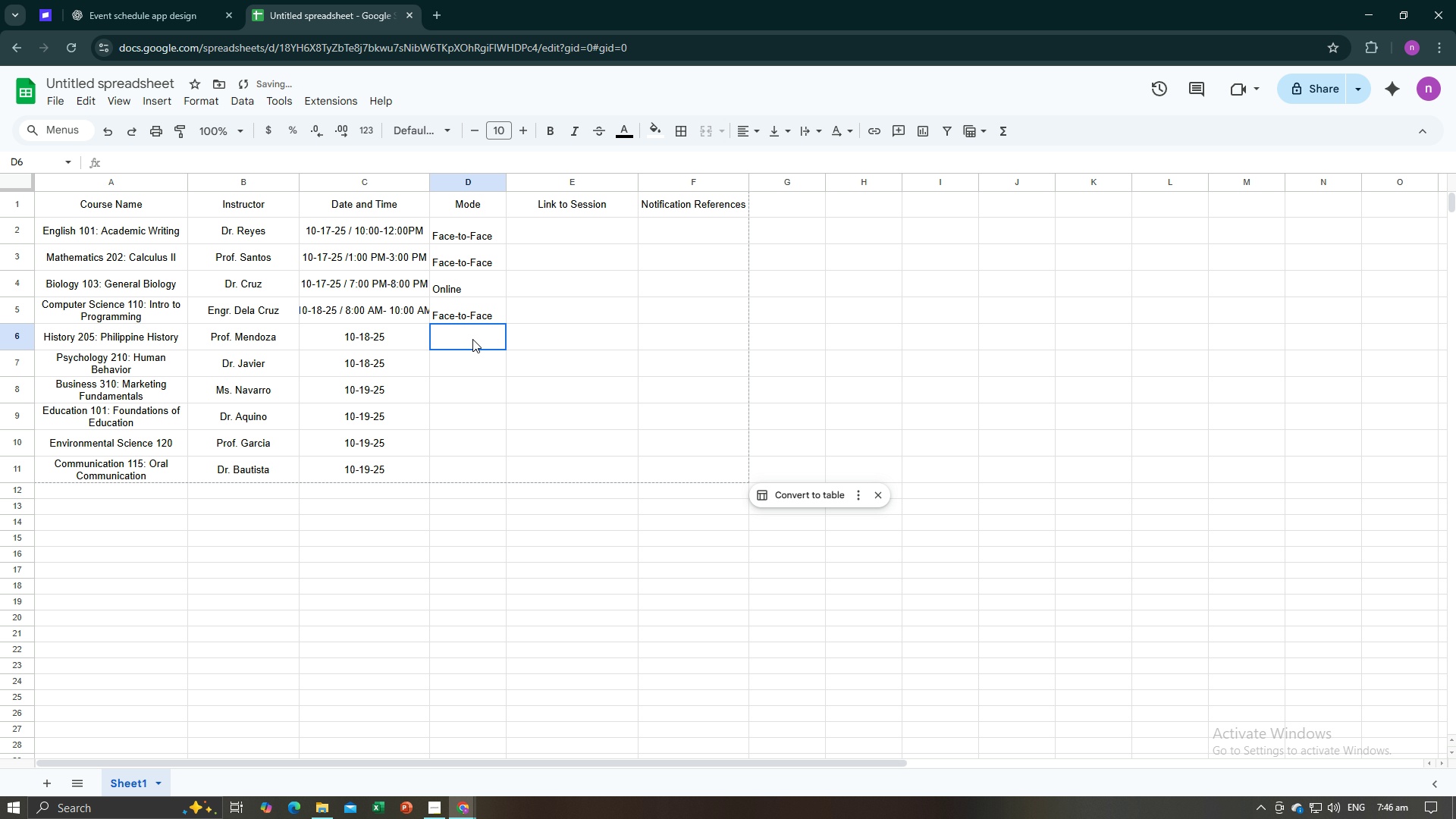 
double_click([472, 339])
 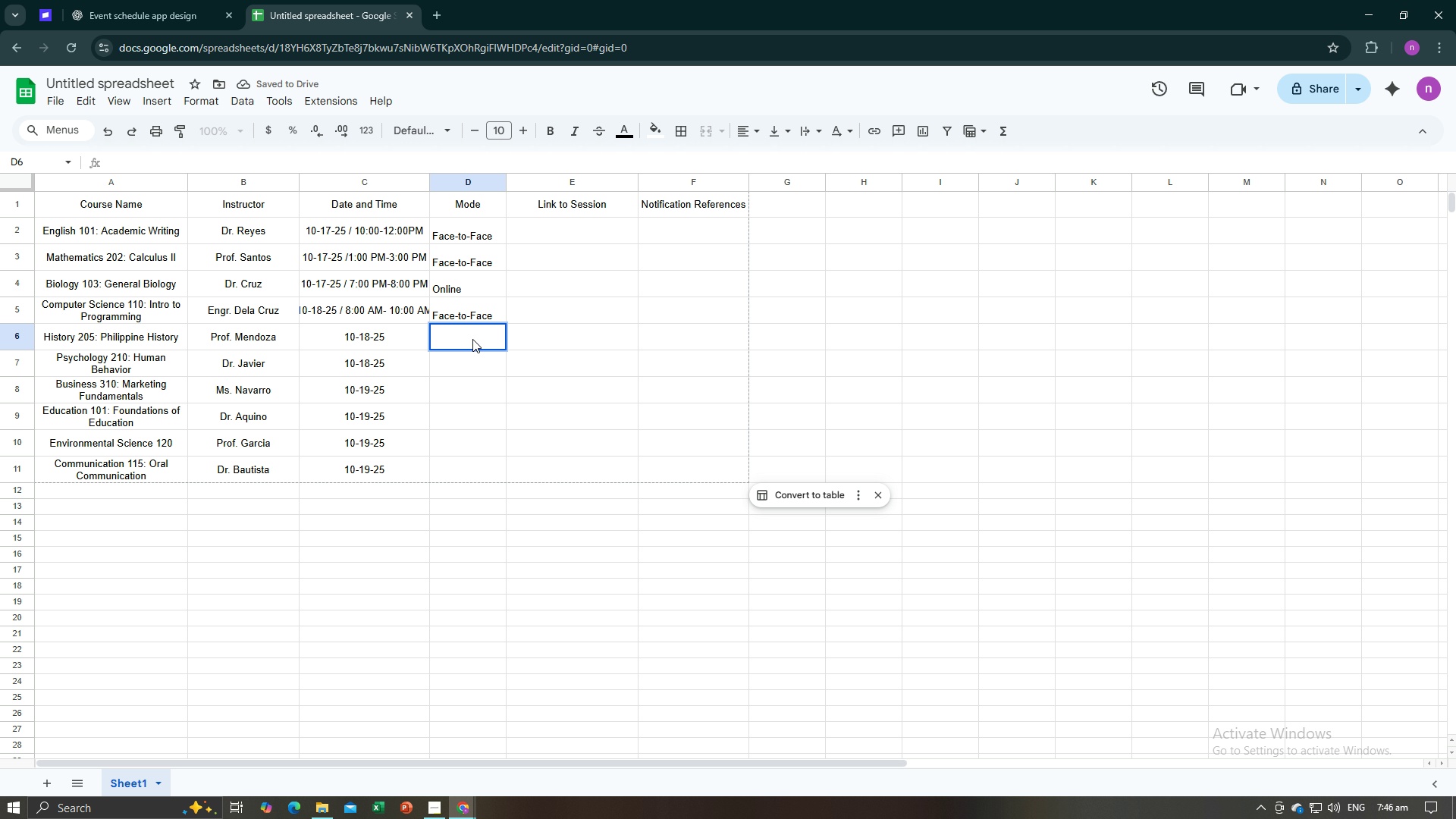 
type(Online)
 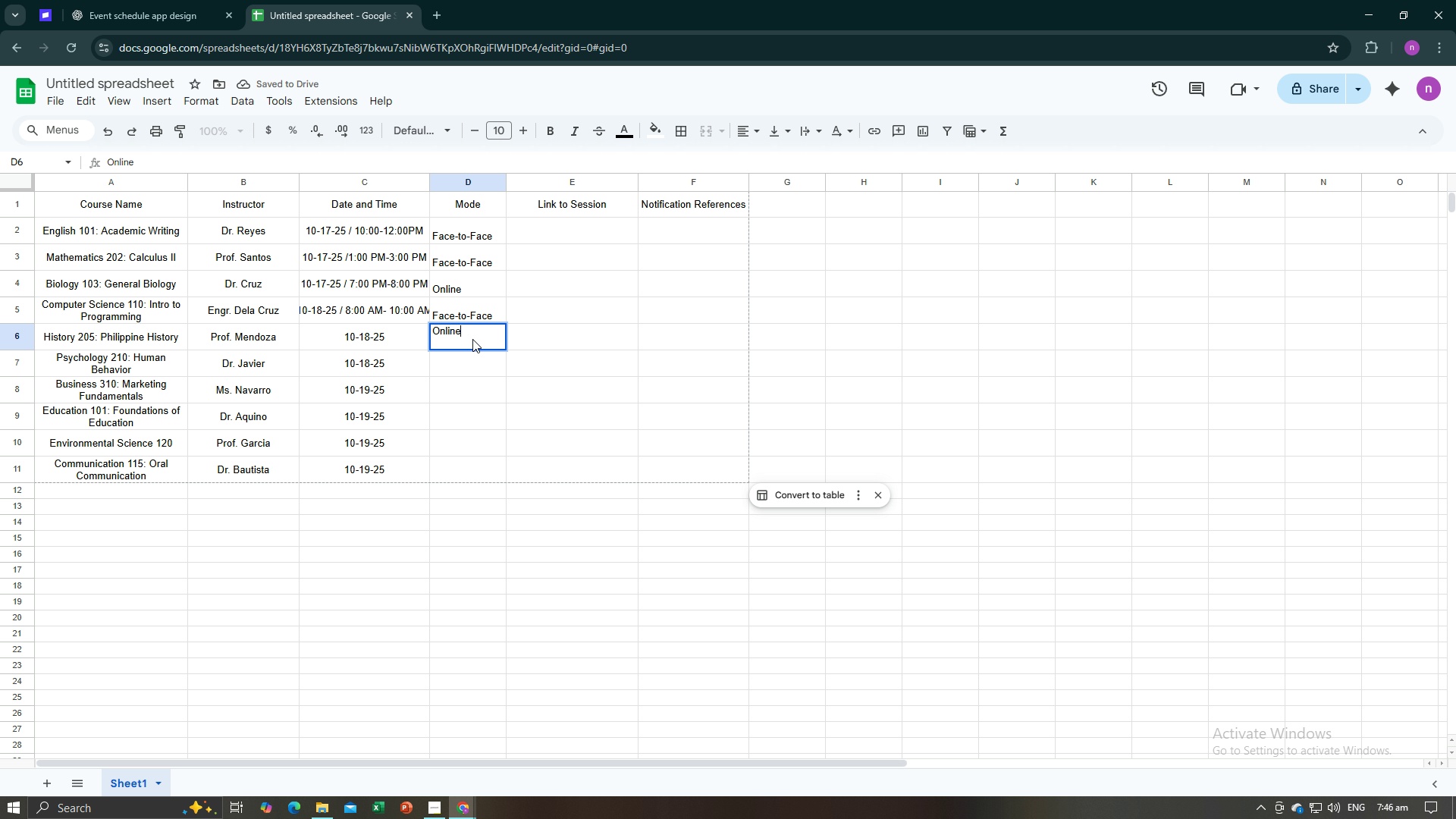 
key(Enter)
 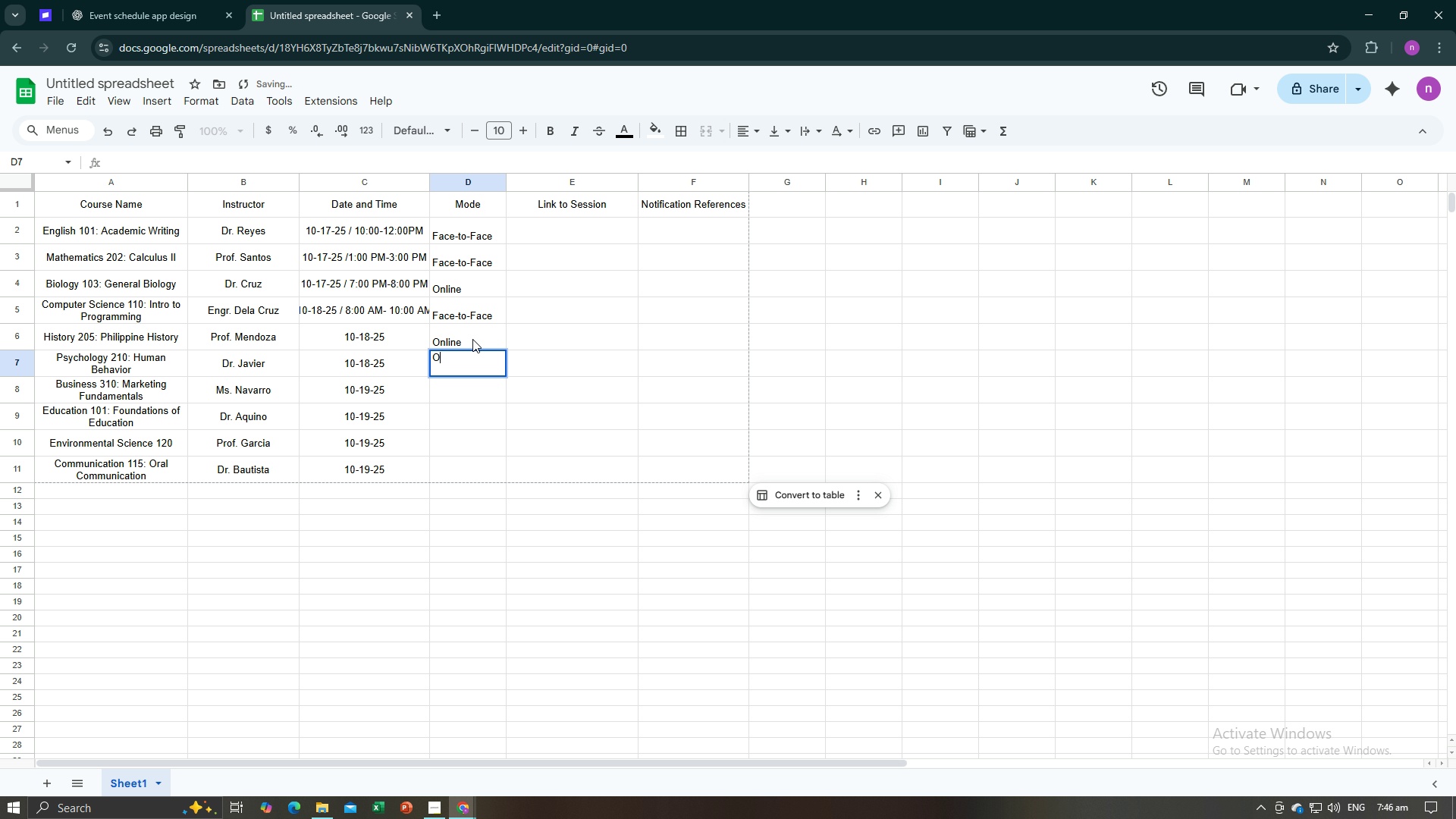 
type(Onlie)
key(Backspace)
type(ne)
 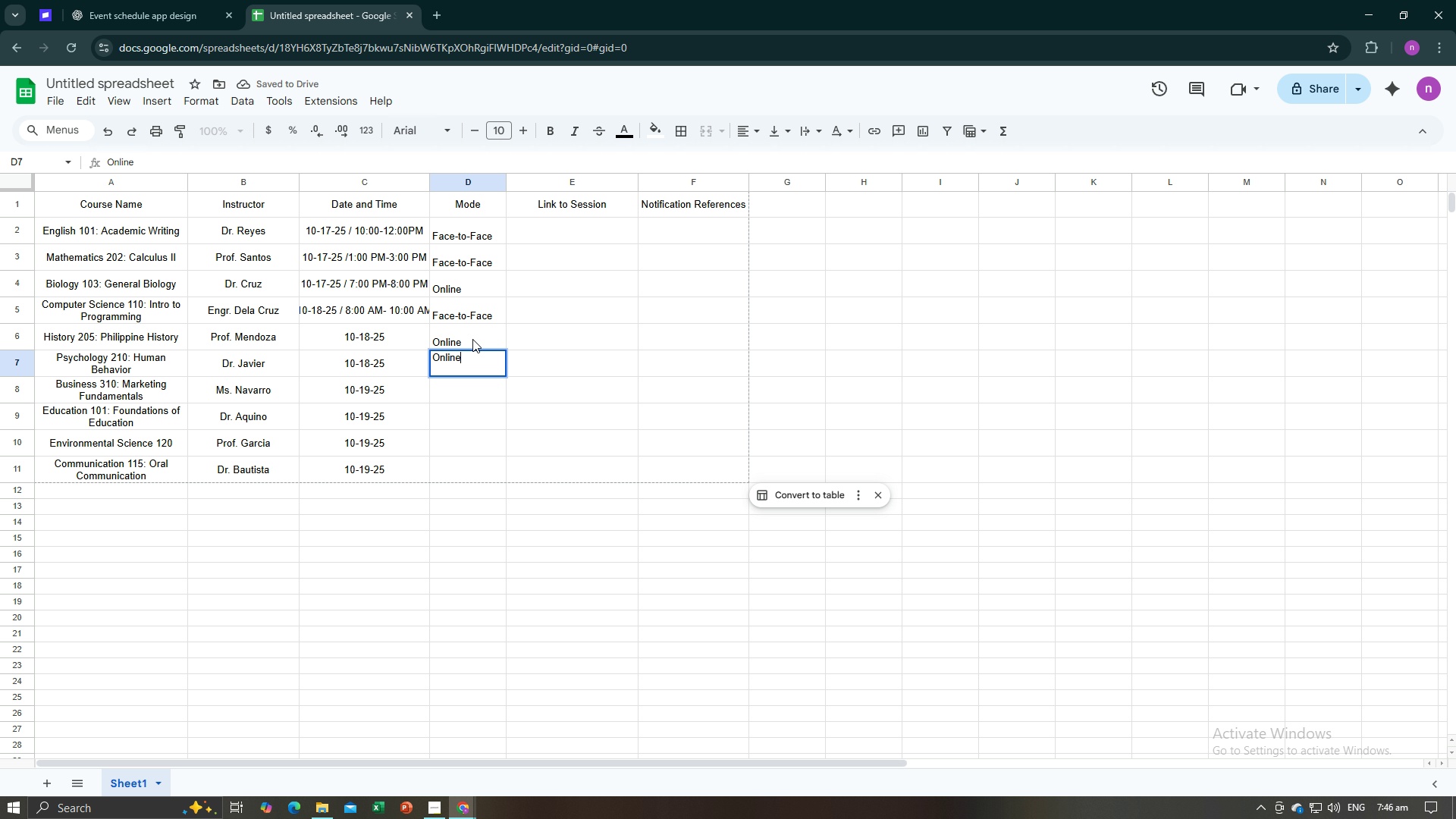 
key(Enter)
 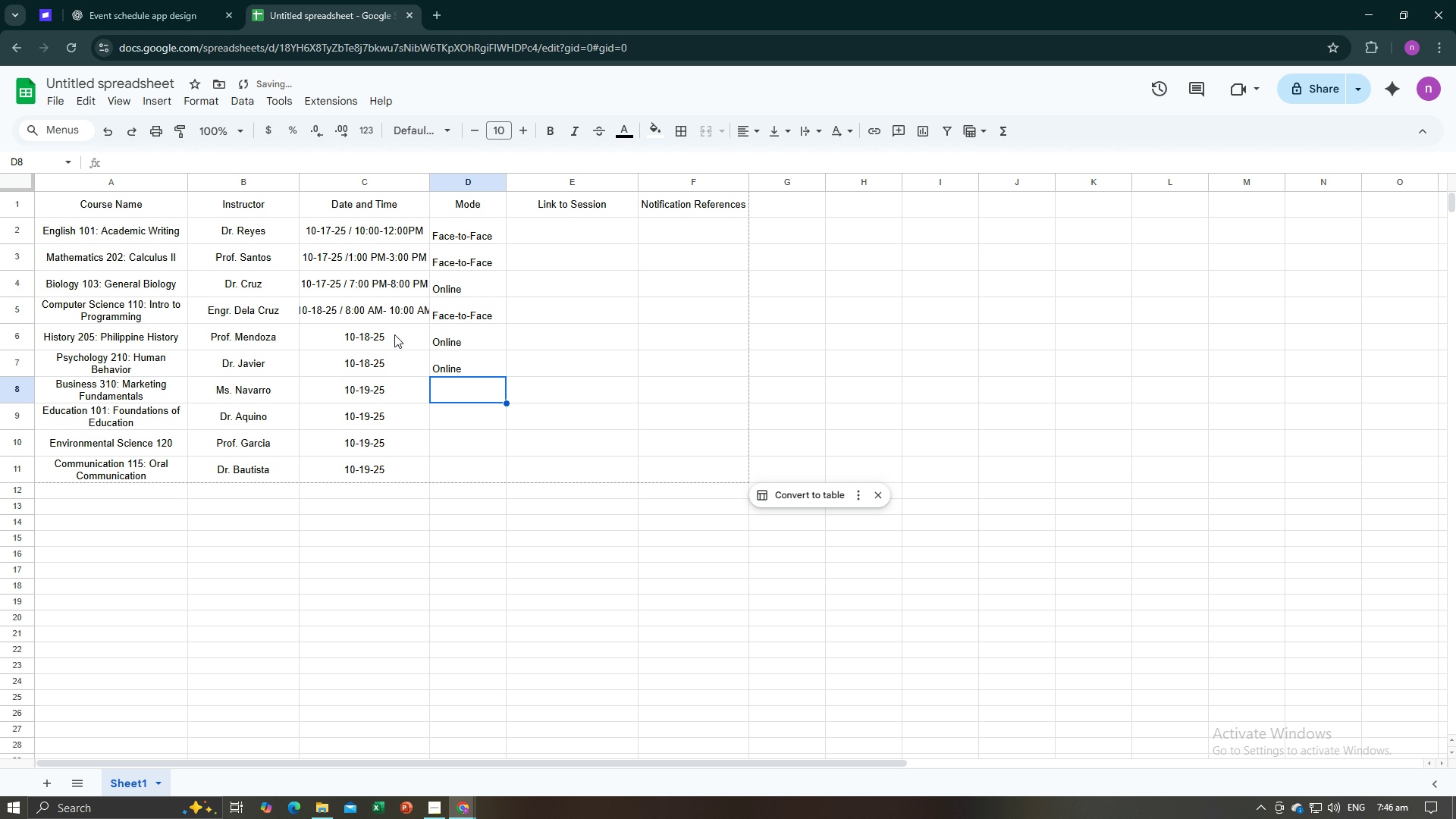 
double_click([394, 334])
 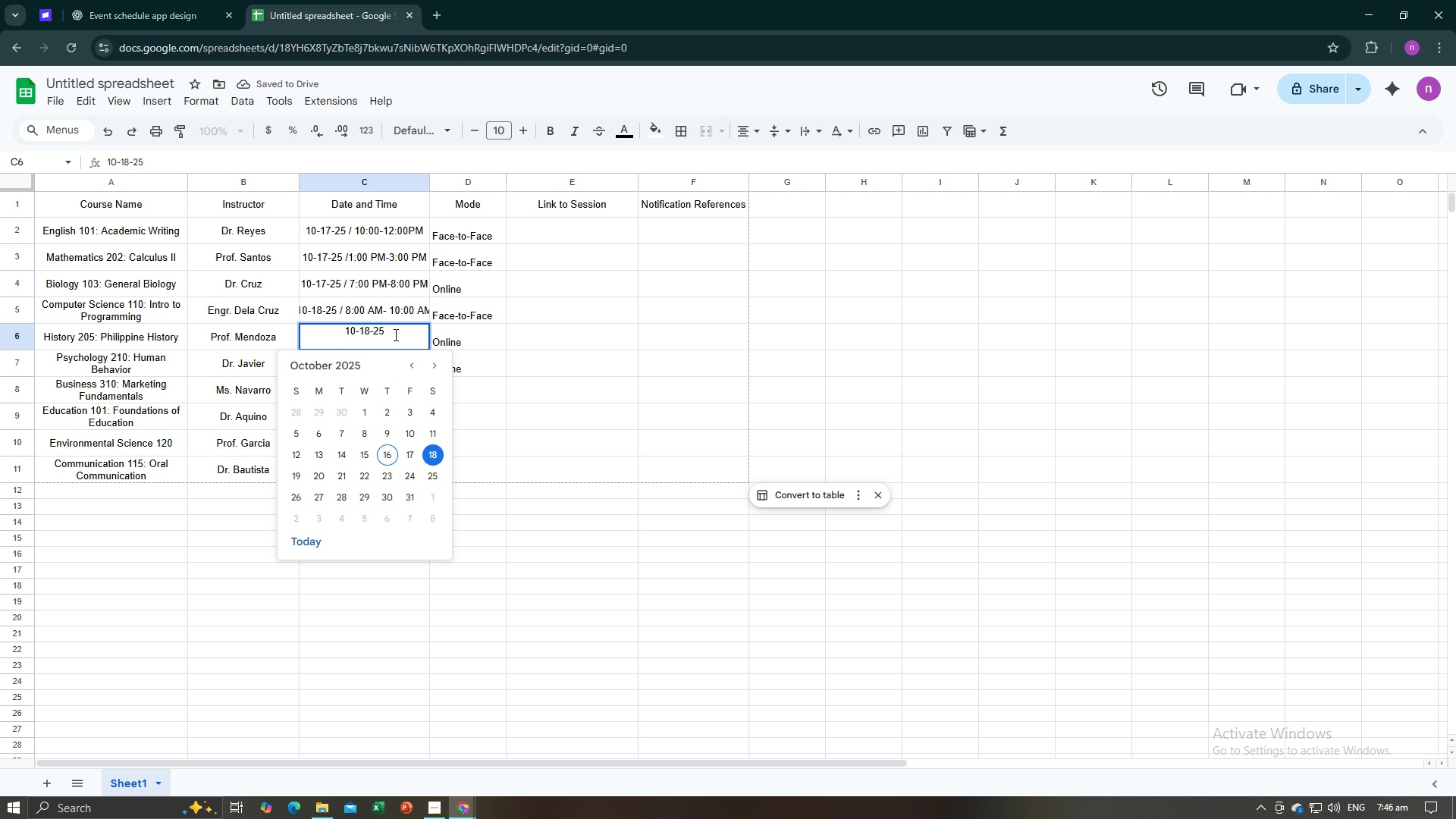 
type( / 3:00PM)
key(Backspace)
key(Backspace)
type( Pm-)
key(Backspace)
key(Backspace)
type(M- )
 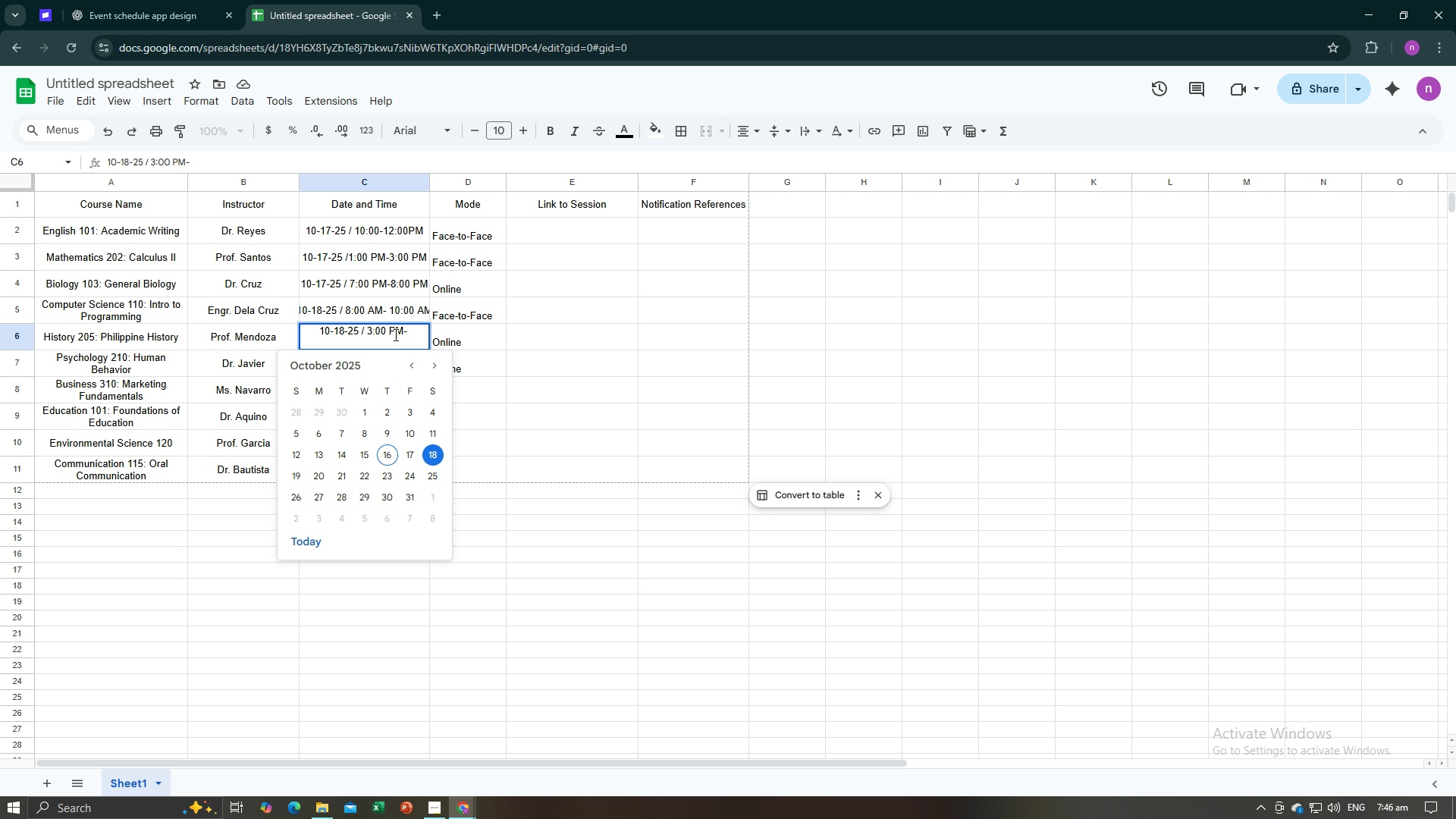 
type(4:00 PM)
 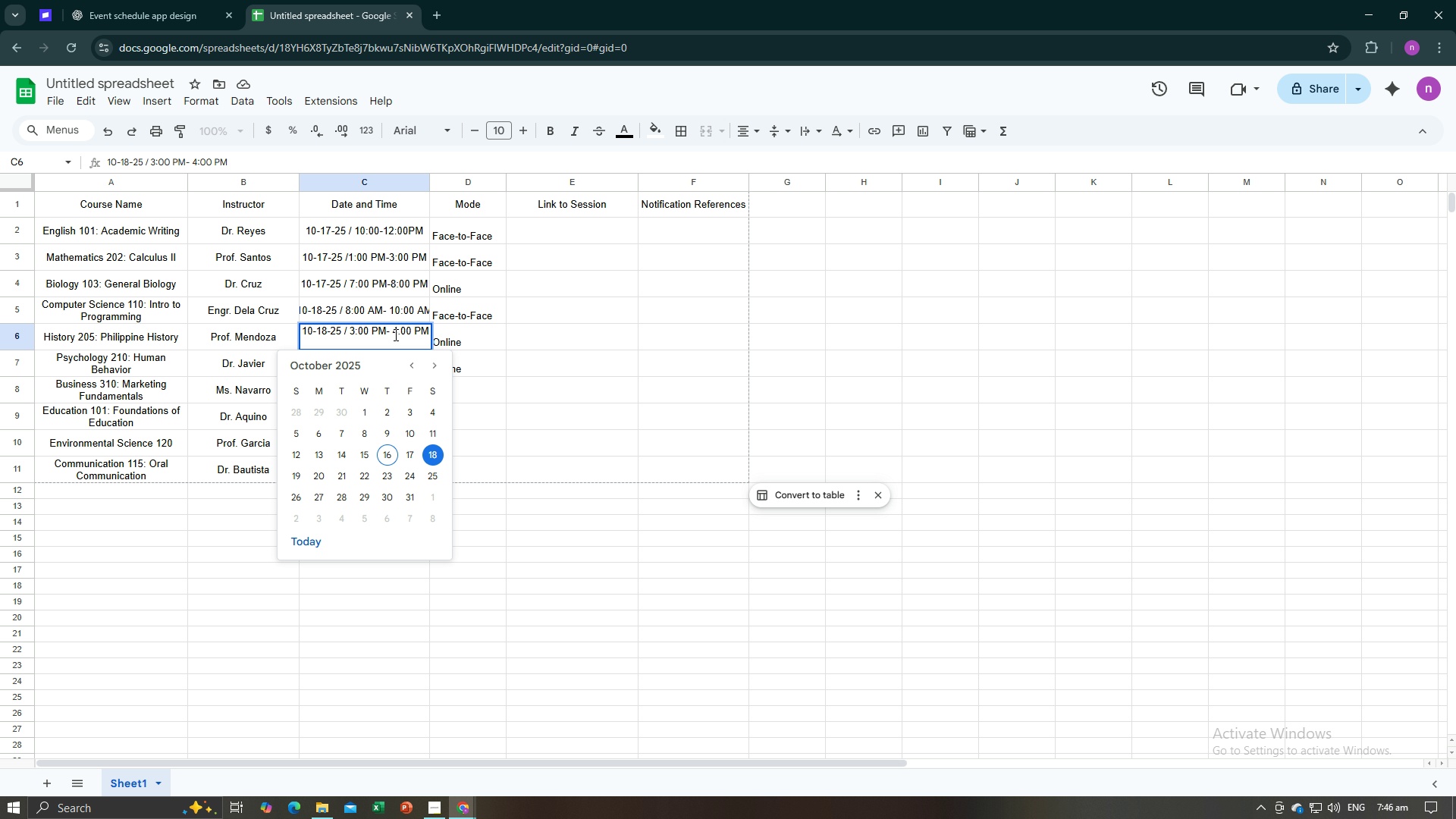 
 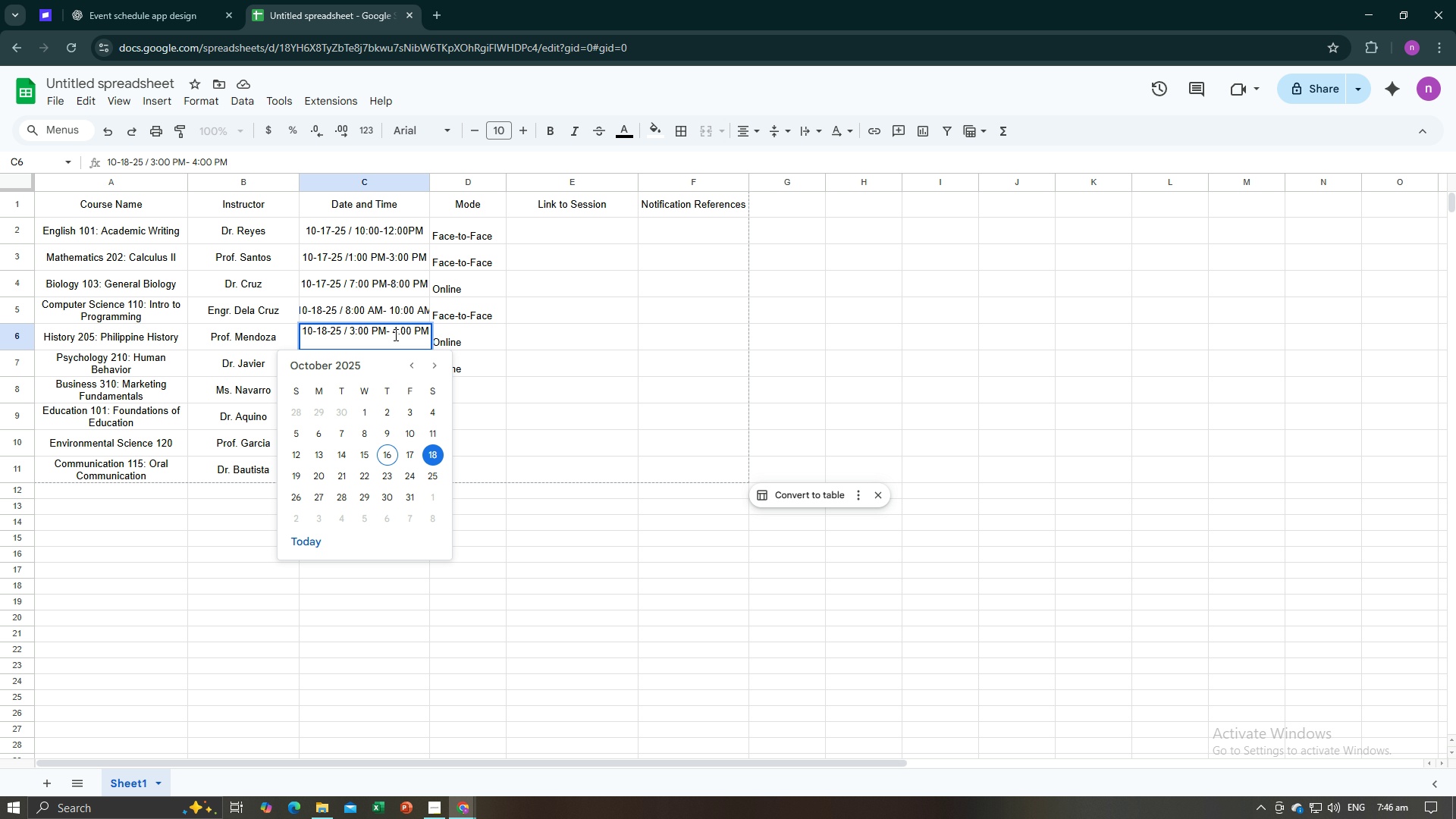 
hold_key(key=Enter, duration=24.0)
 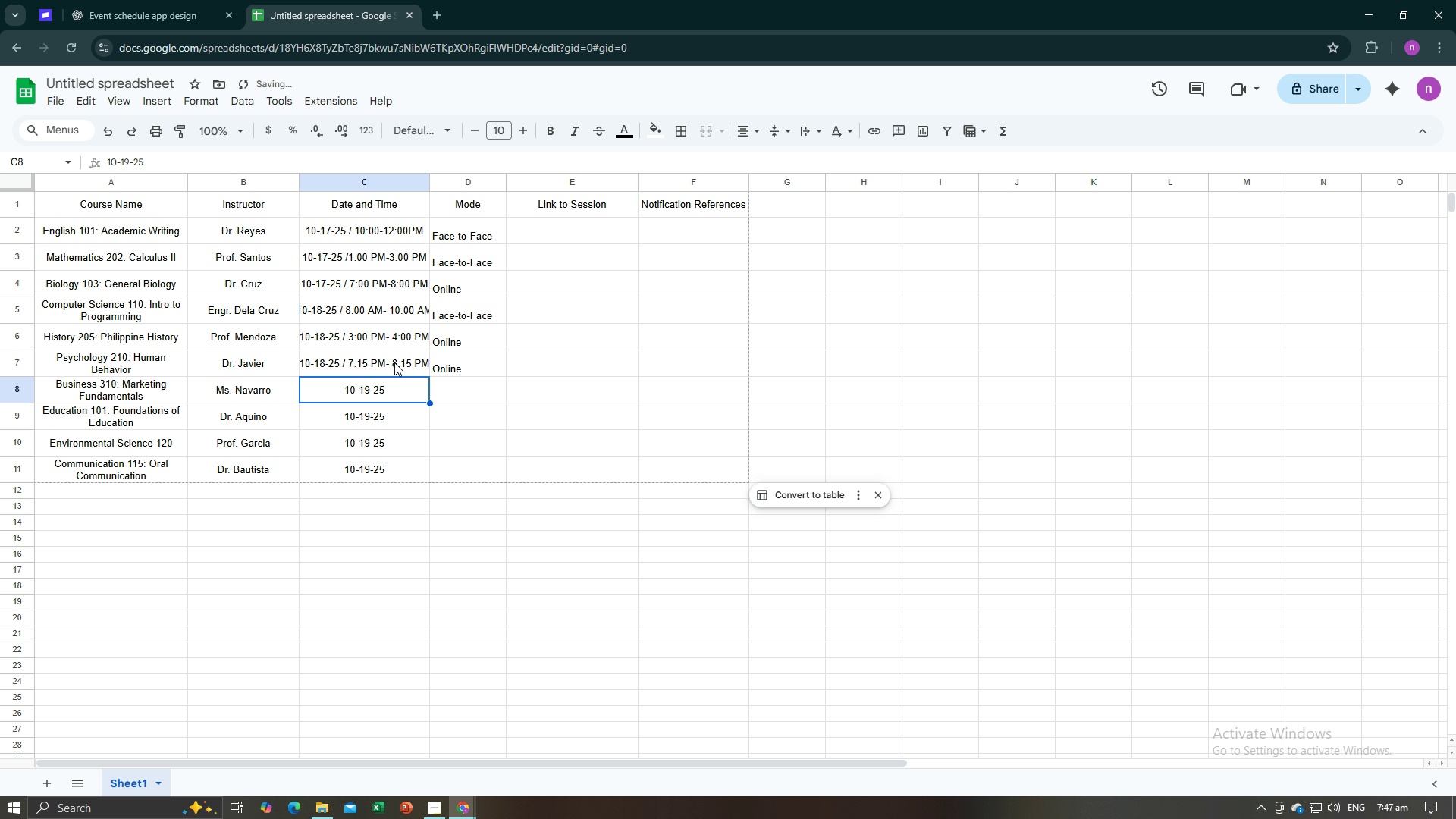 
double_click([394, 361])
 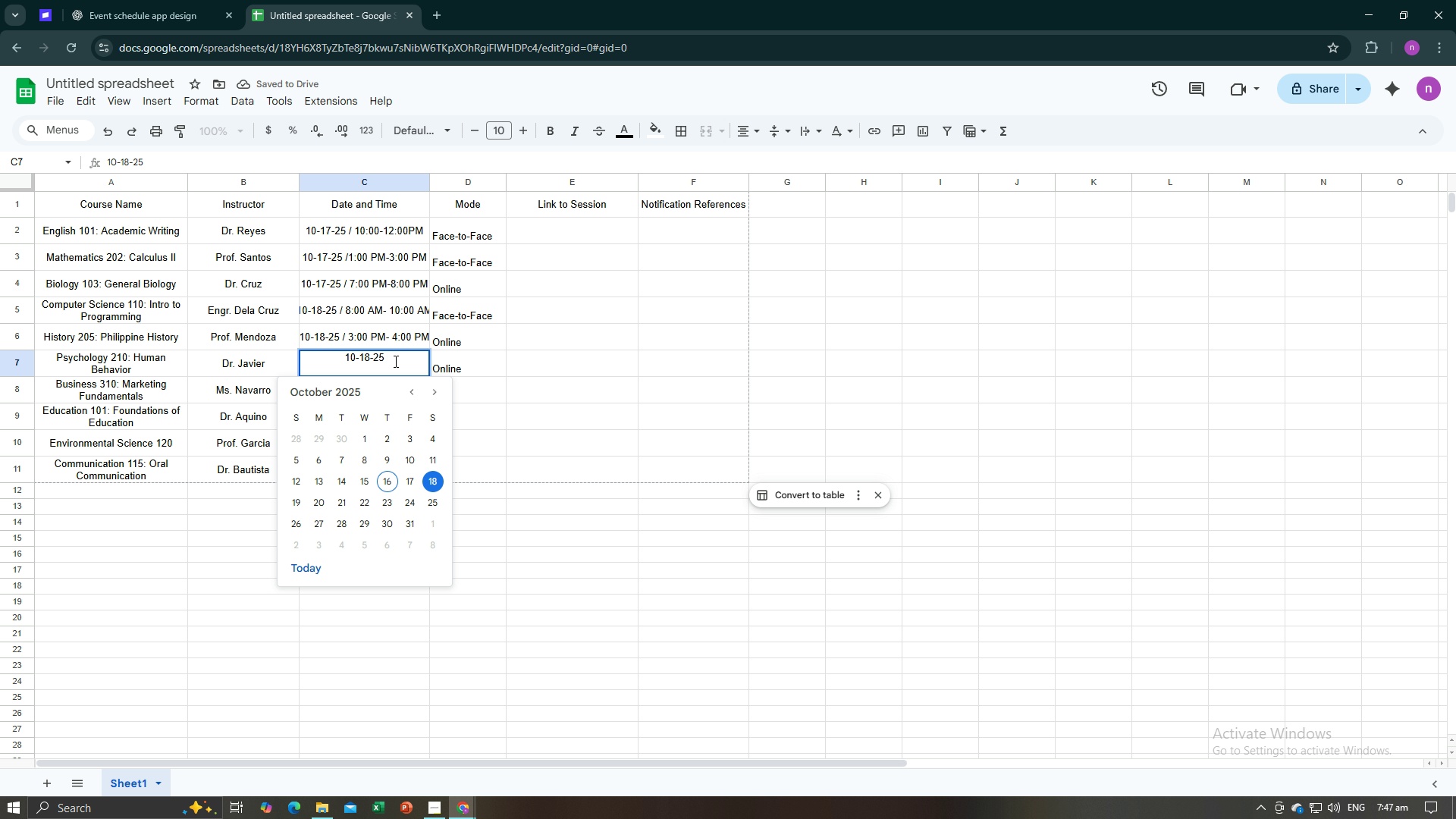 
type( )
key(Backspace)
type( / &:)
key(Backspace)
key(Backspace)
type(7:15 PM- )
 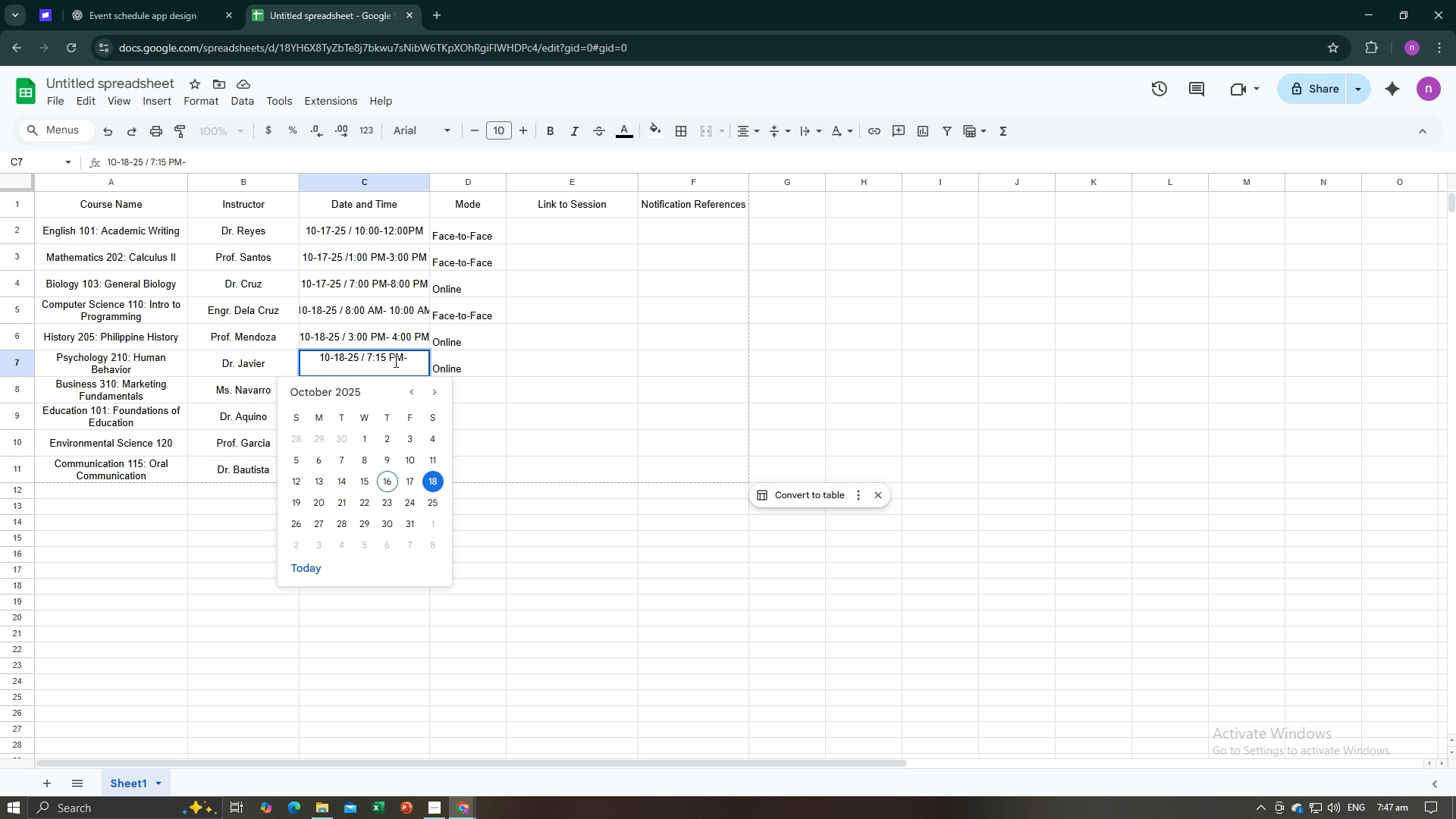 
type(8:15 PM)
 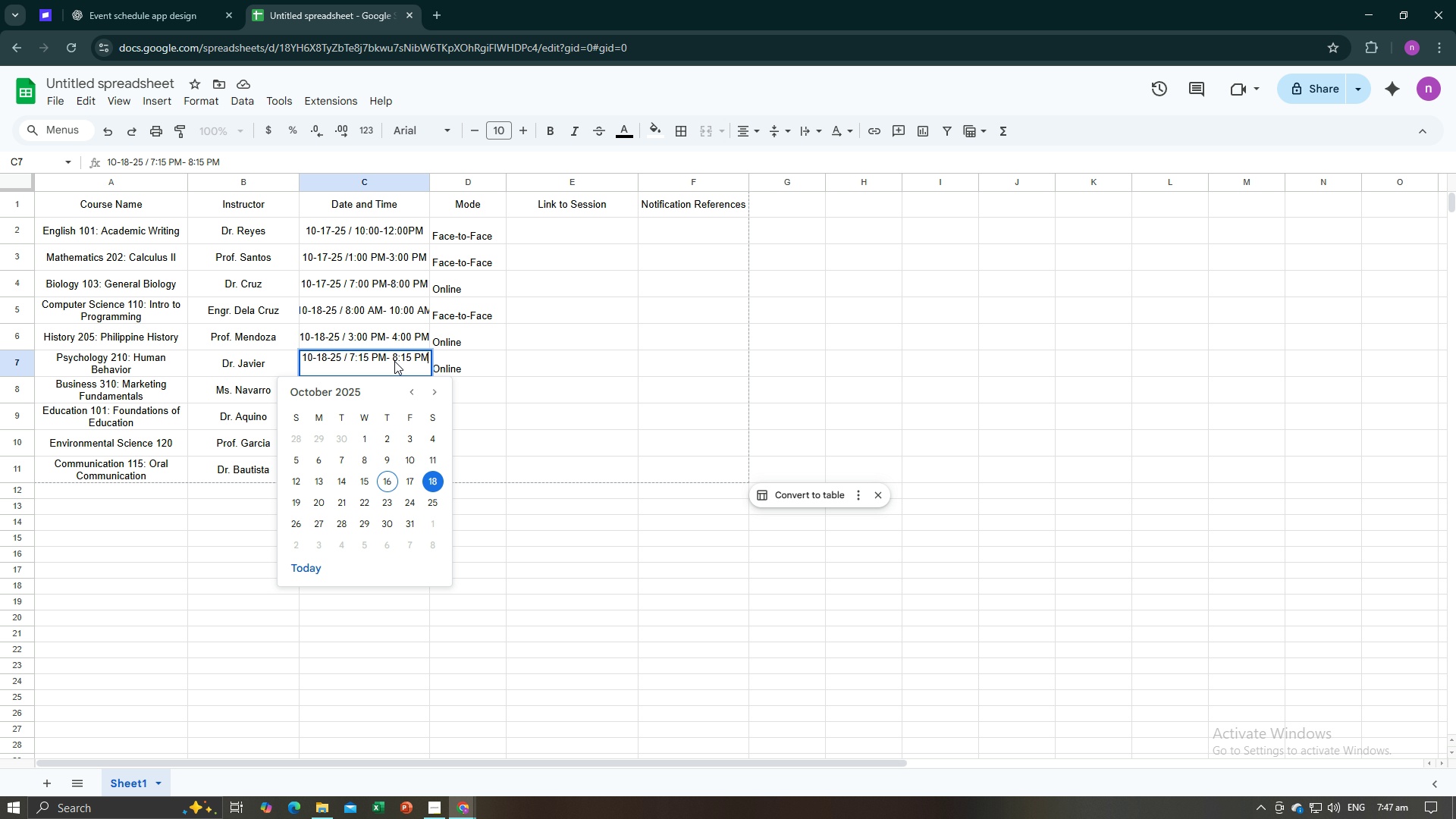 
double_click([396, 391])
 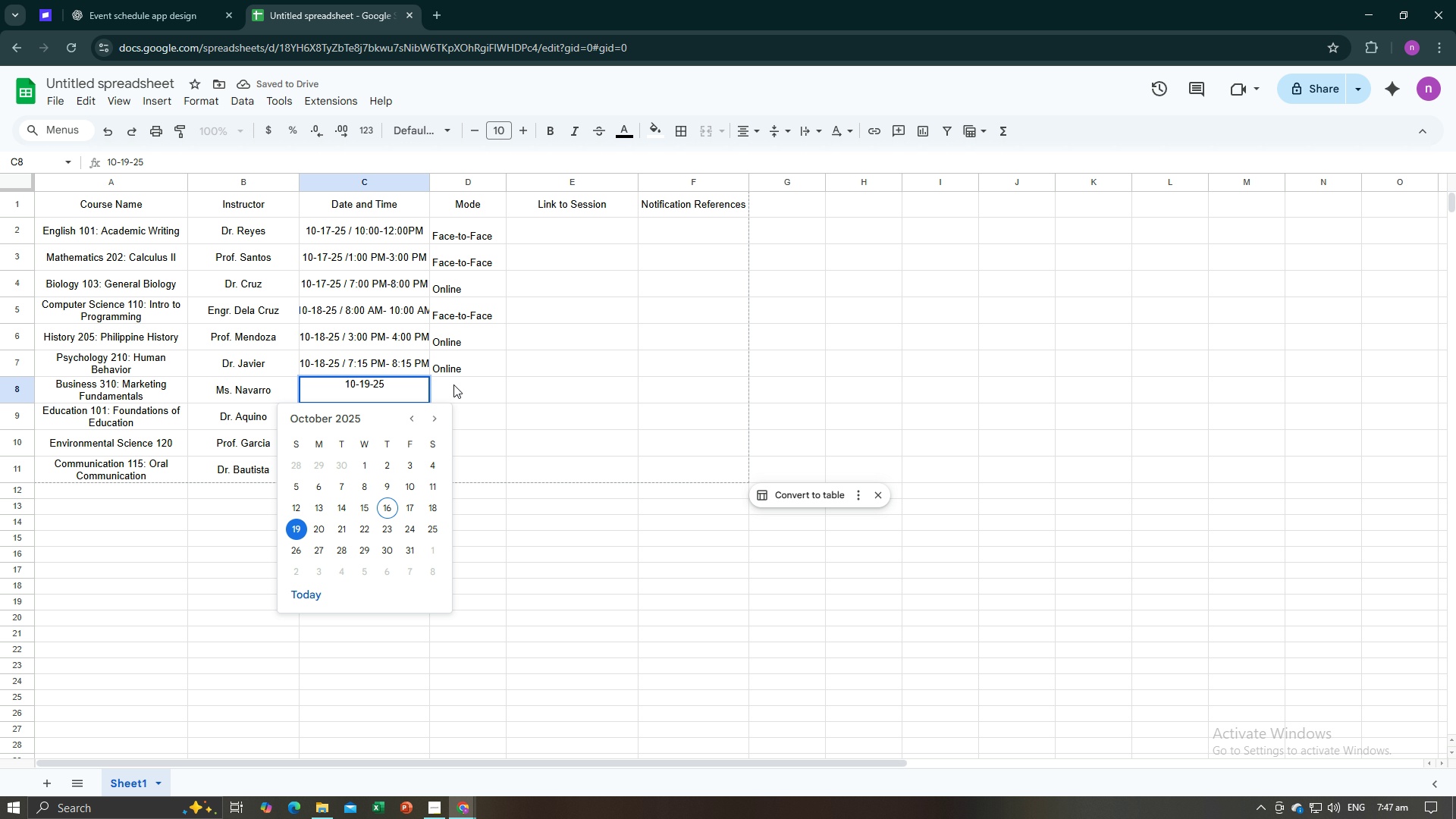 
left_click([454, 384])
 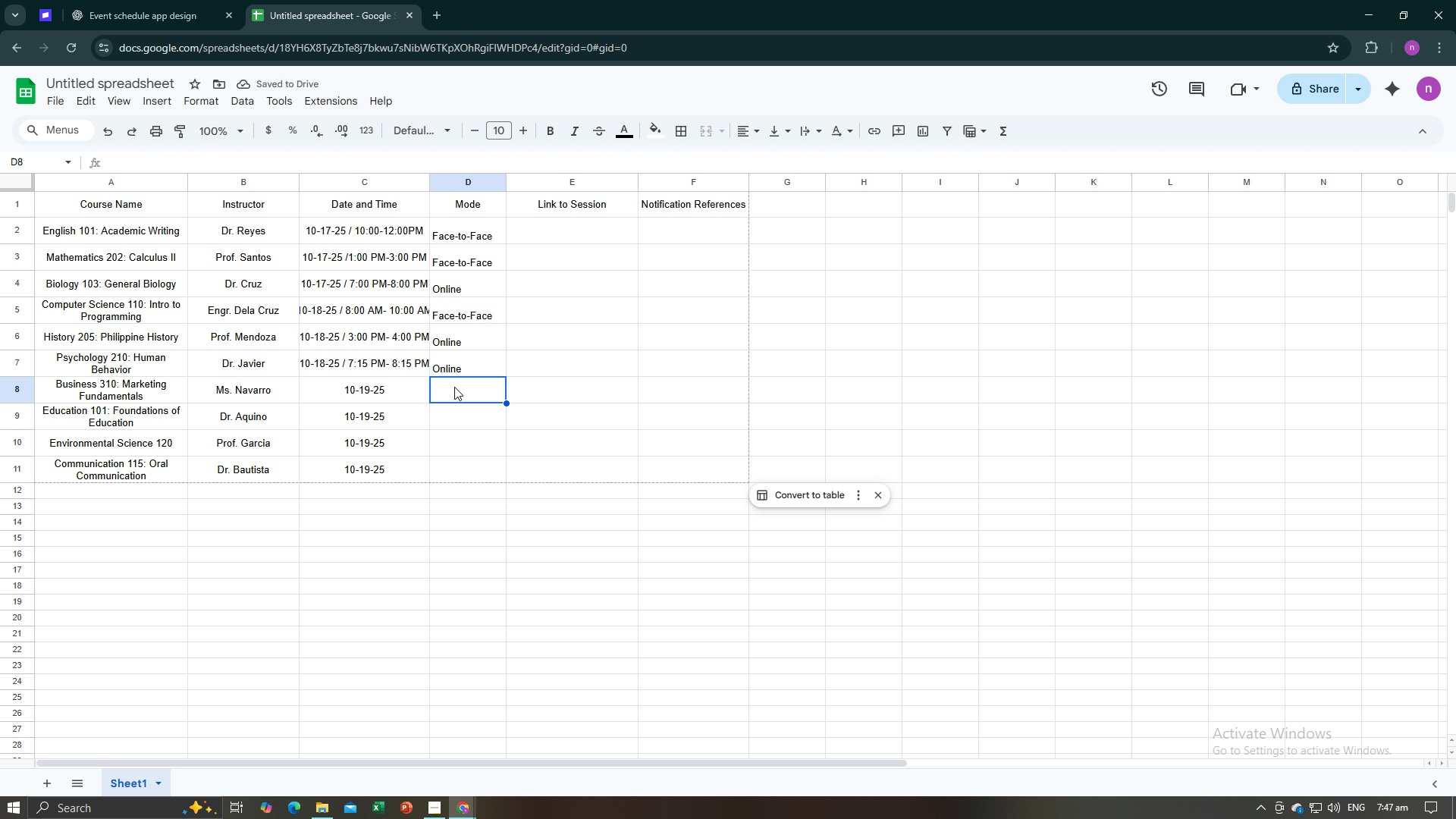 
double_click([454, 387])
 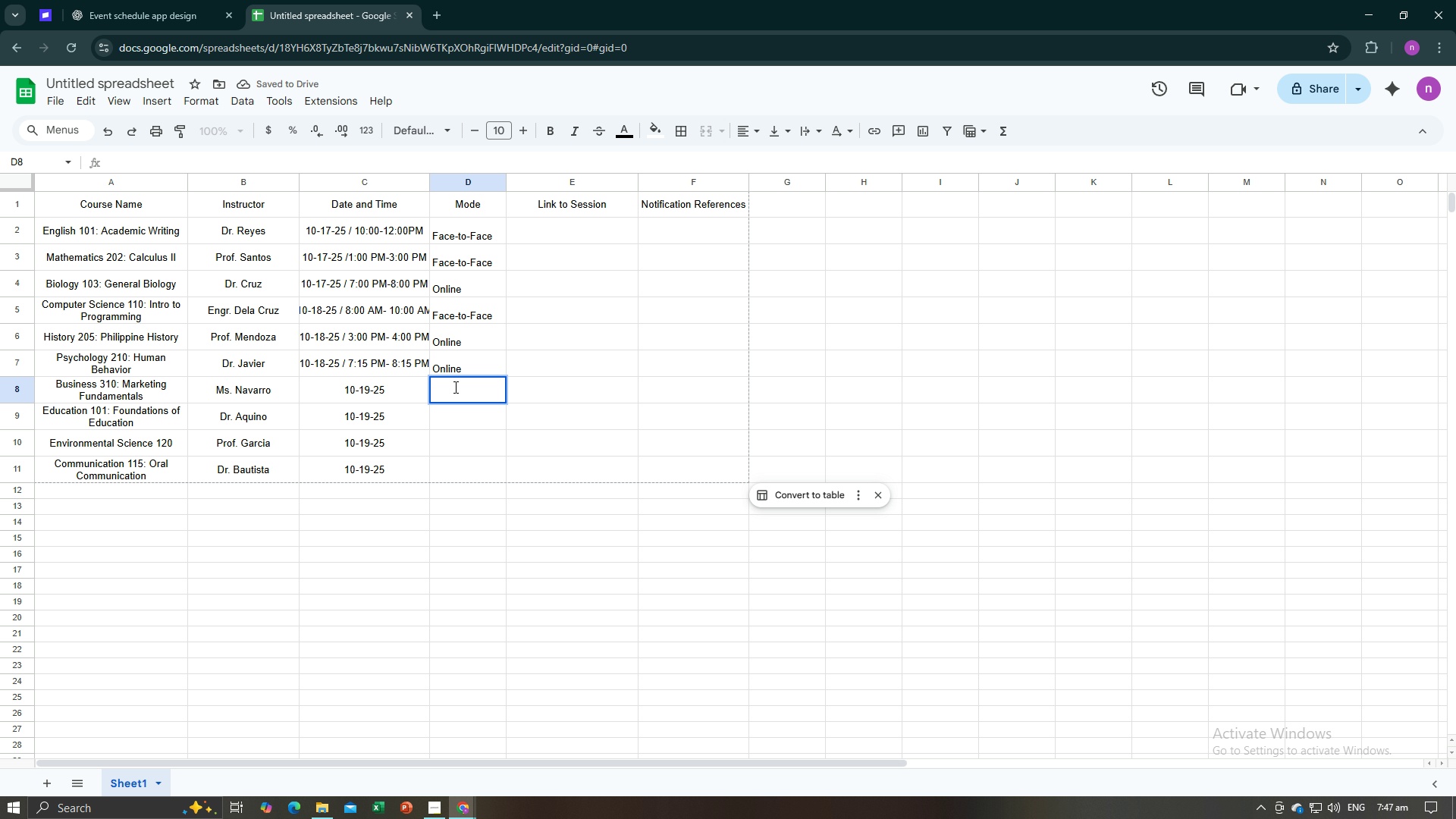 
type(Fa)
 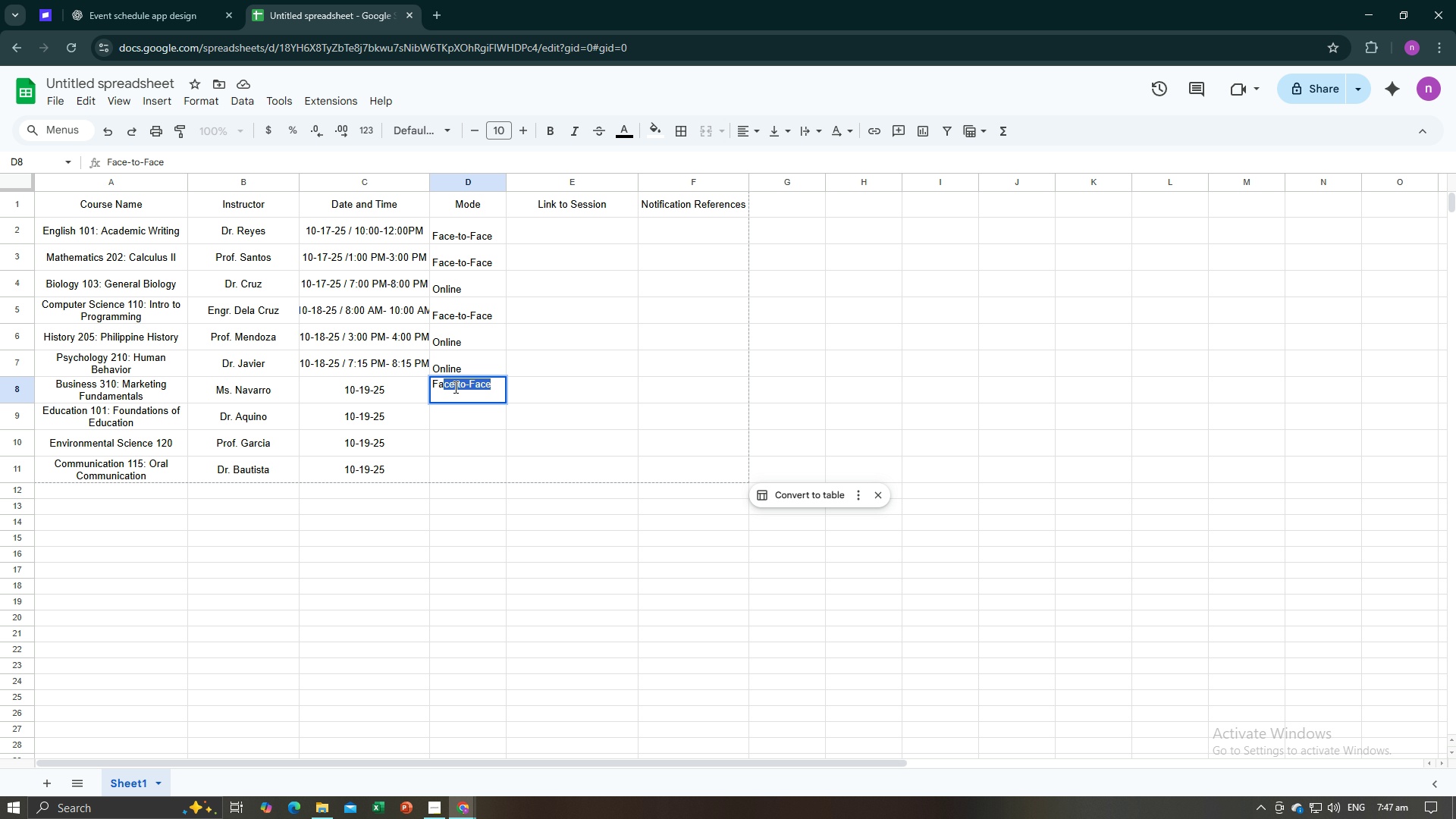 
key(Enter)
 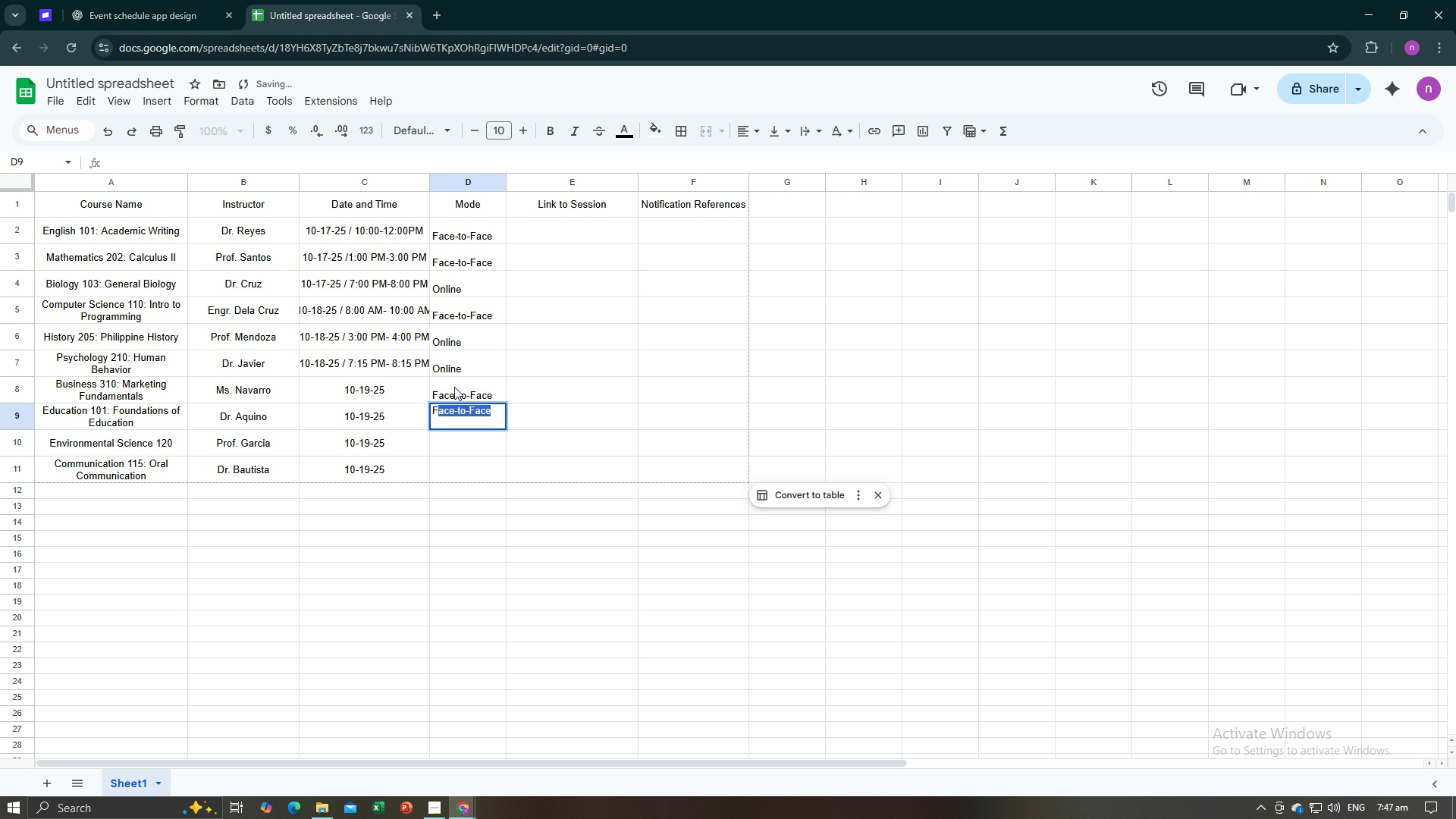 
type(Fa)
 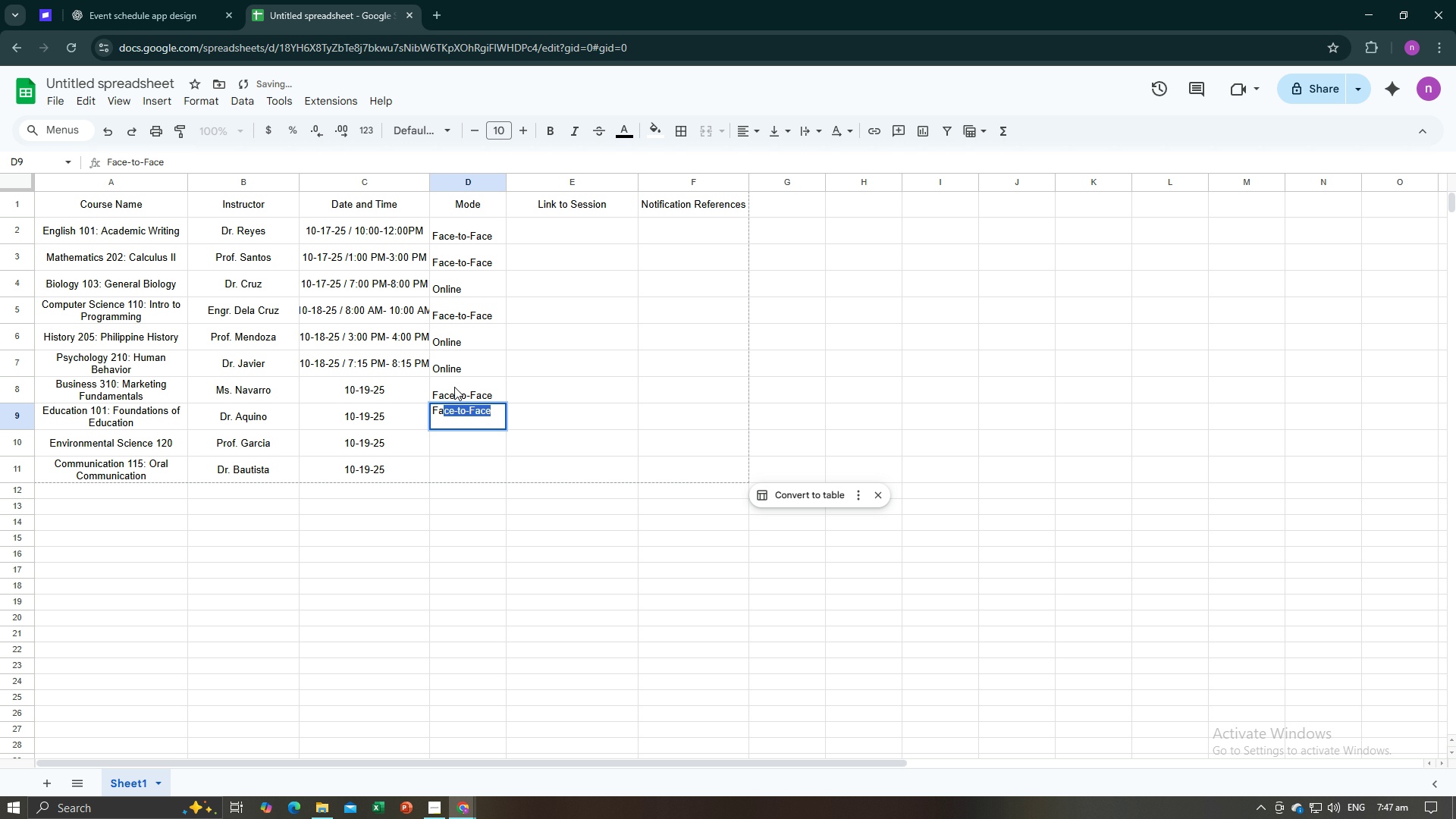 
key(Enter)
 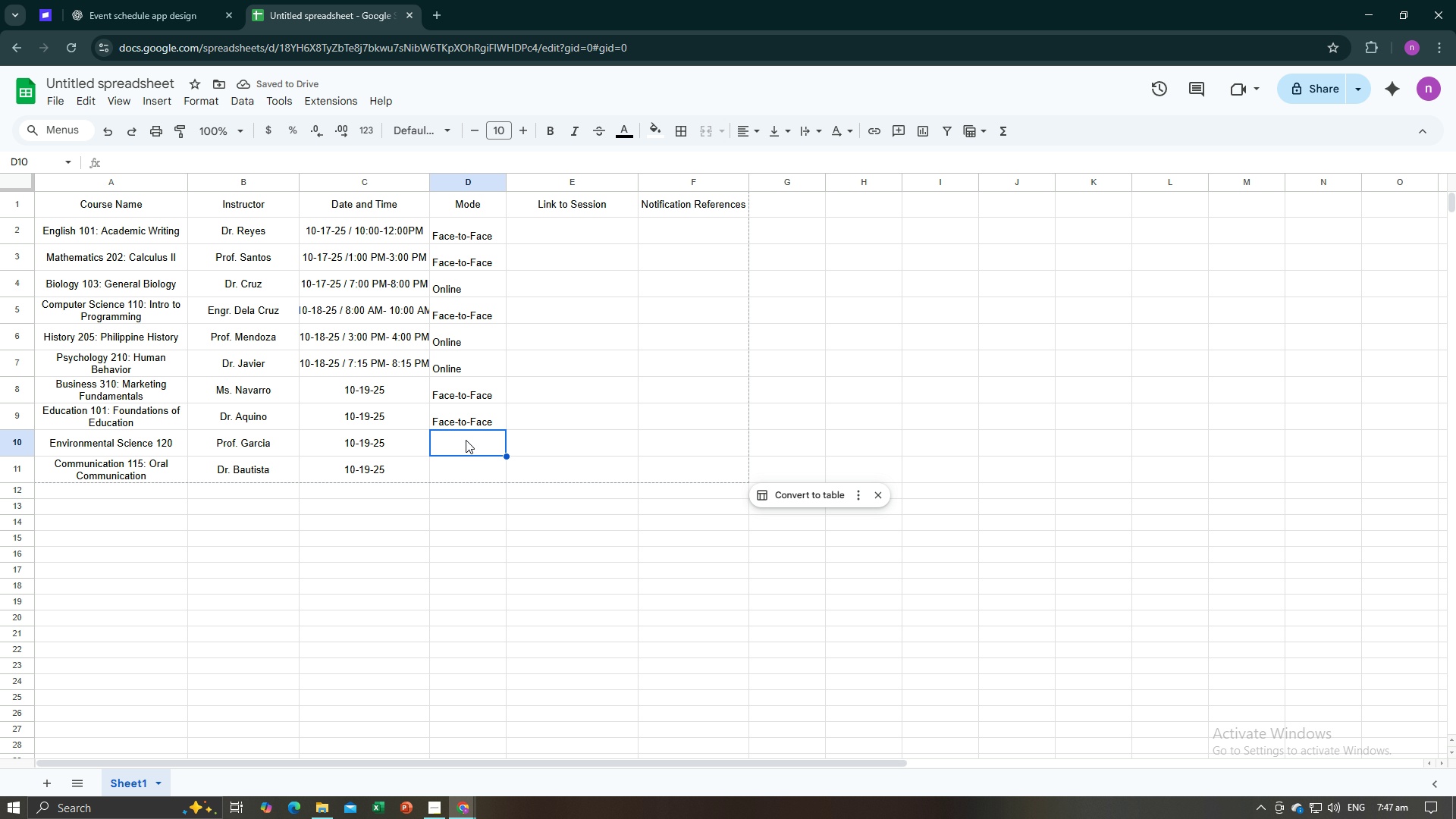 
type(Face)
 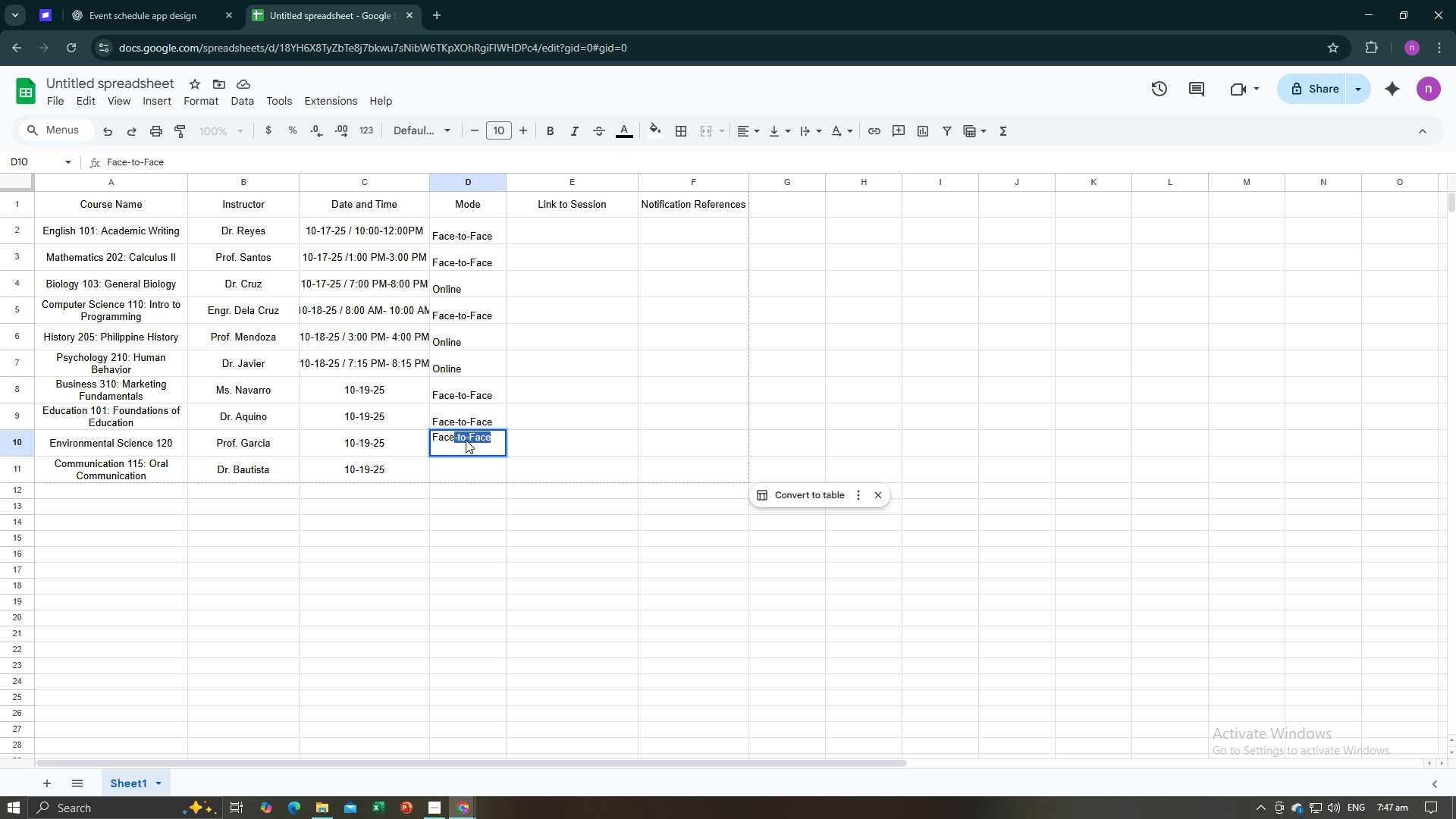 
key(Enter)
 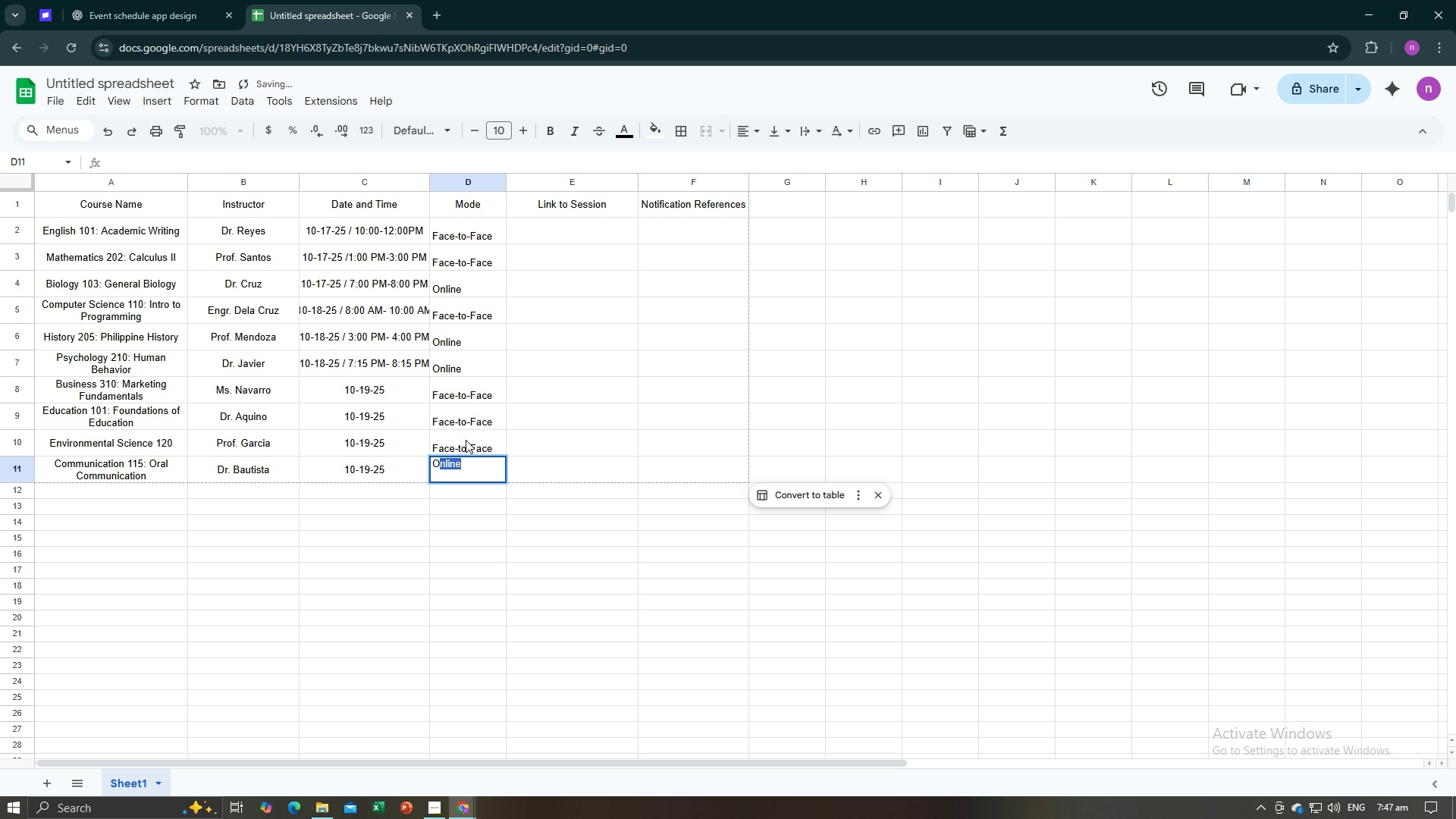 
type(Online)
 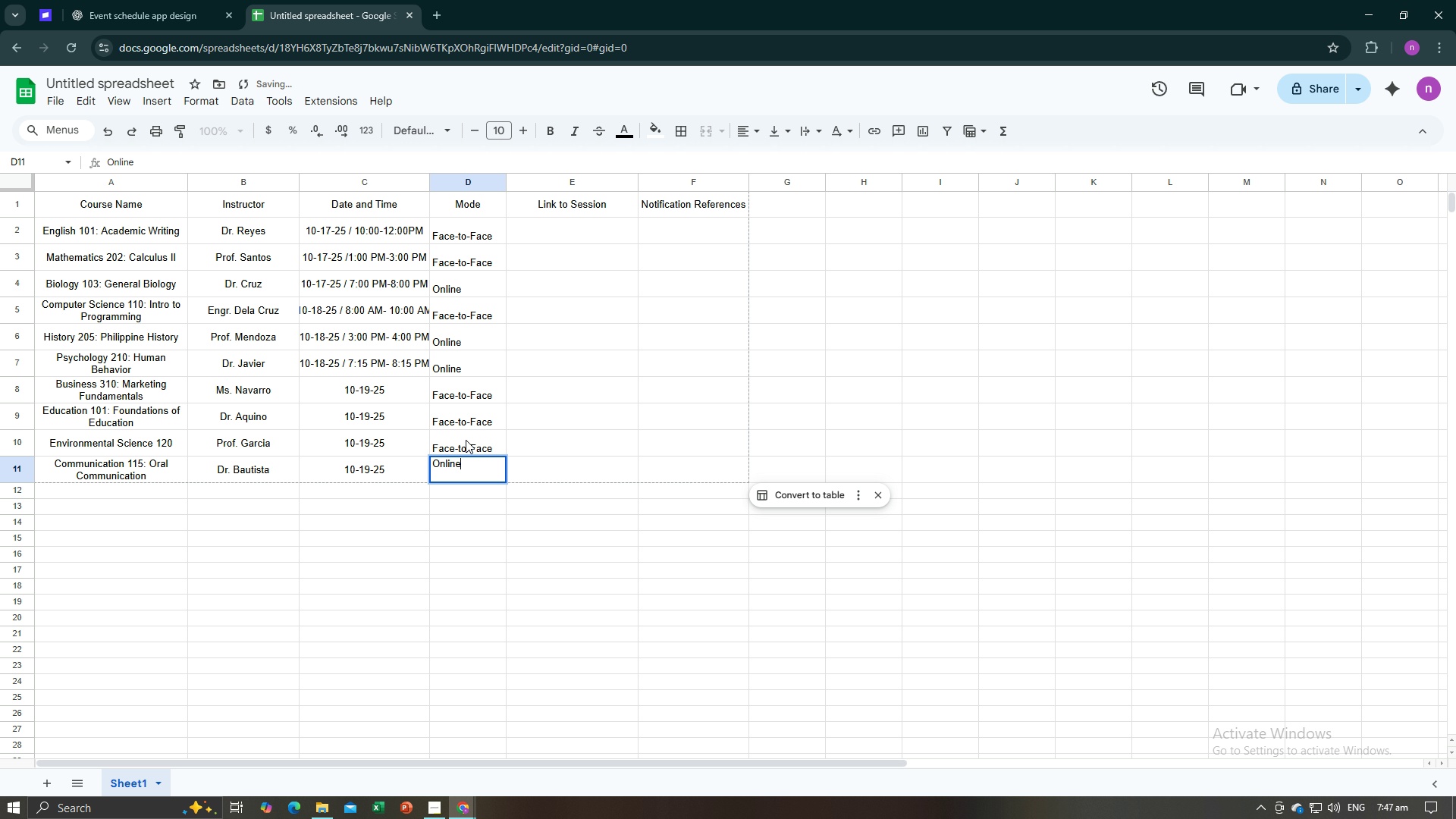 
key(Enter)
 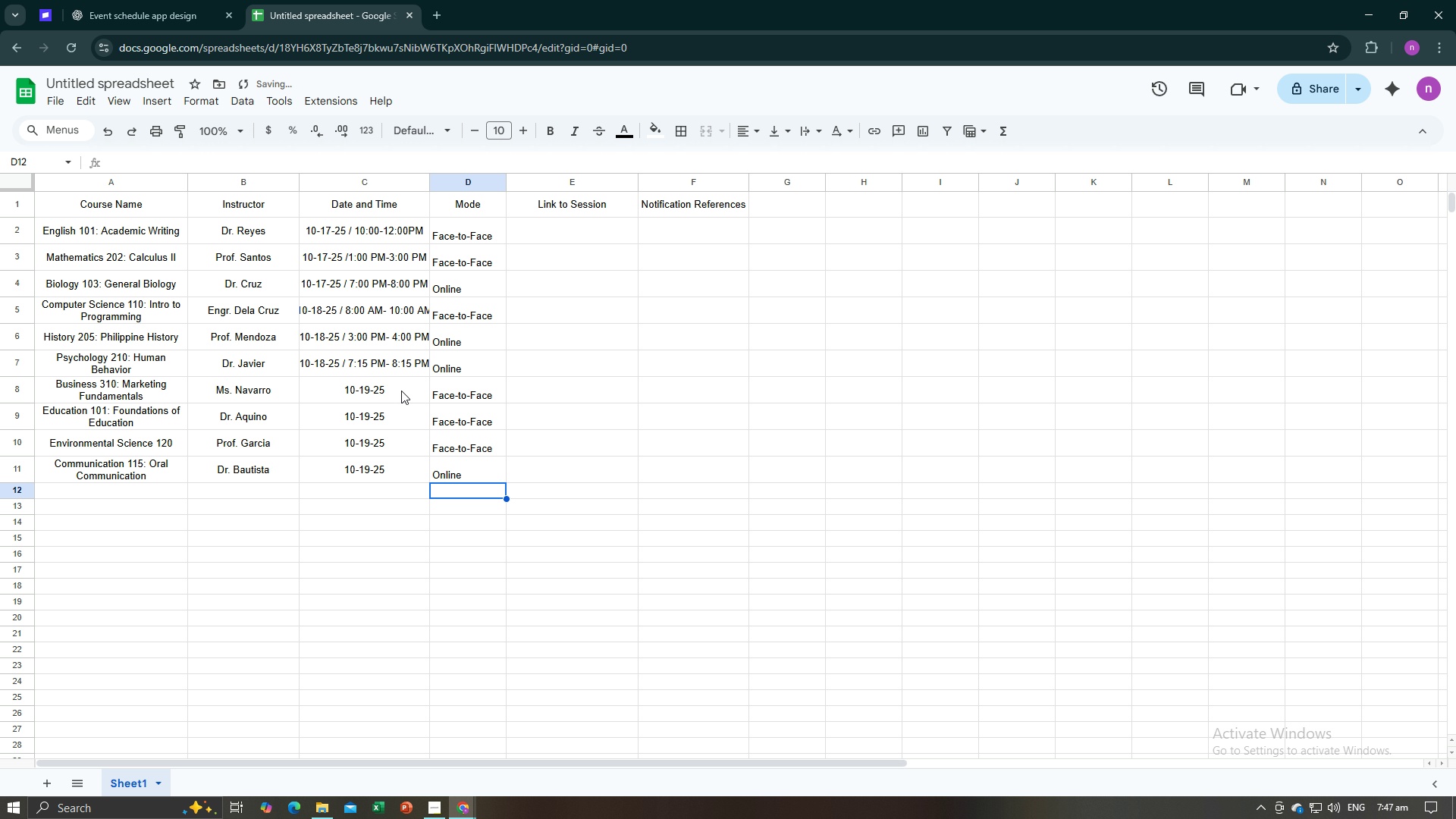 
double_click([401, 391])
 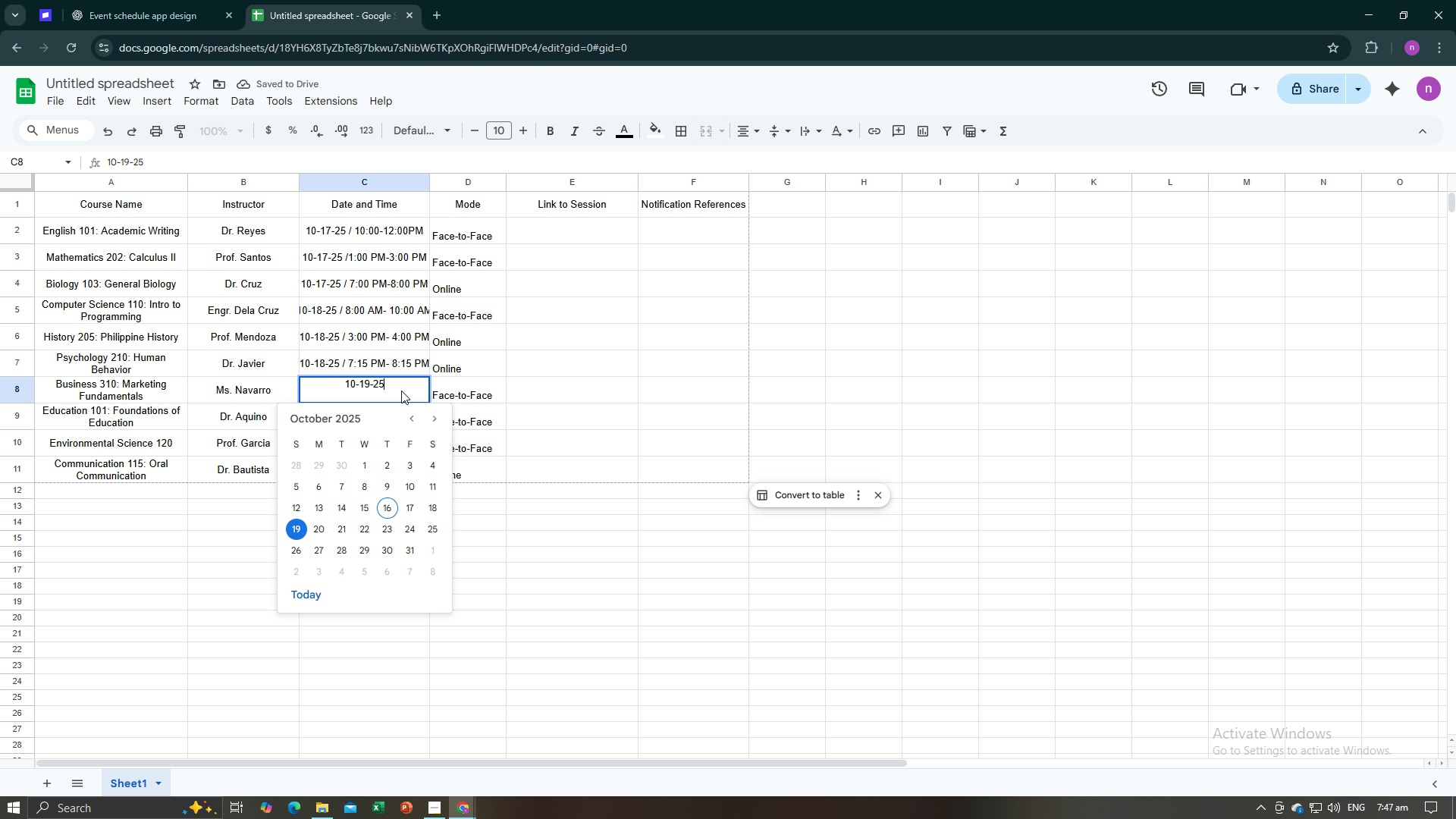 
type( )
key(Backspace)
type( / 7:30 Am)
key(Backspace)
type(M= )
key(Backspace)
key(Backspace)
key(Backspace)
type(M=)
key(Backspace)
type(- *:)
key(Backspace)
key(Backspace)
key(Backspace)
type( *:)
key(Backspace)
key(Backspace)
type(8:00 )
key(Backspace)
key(Backspace)
key(Backspace)
type(30 AM)
 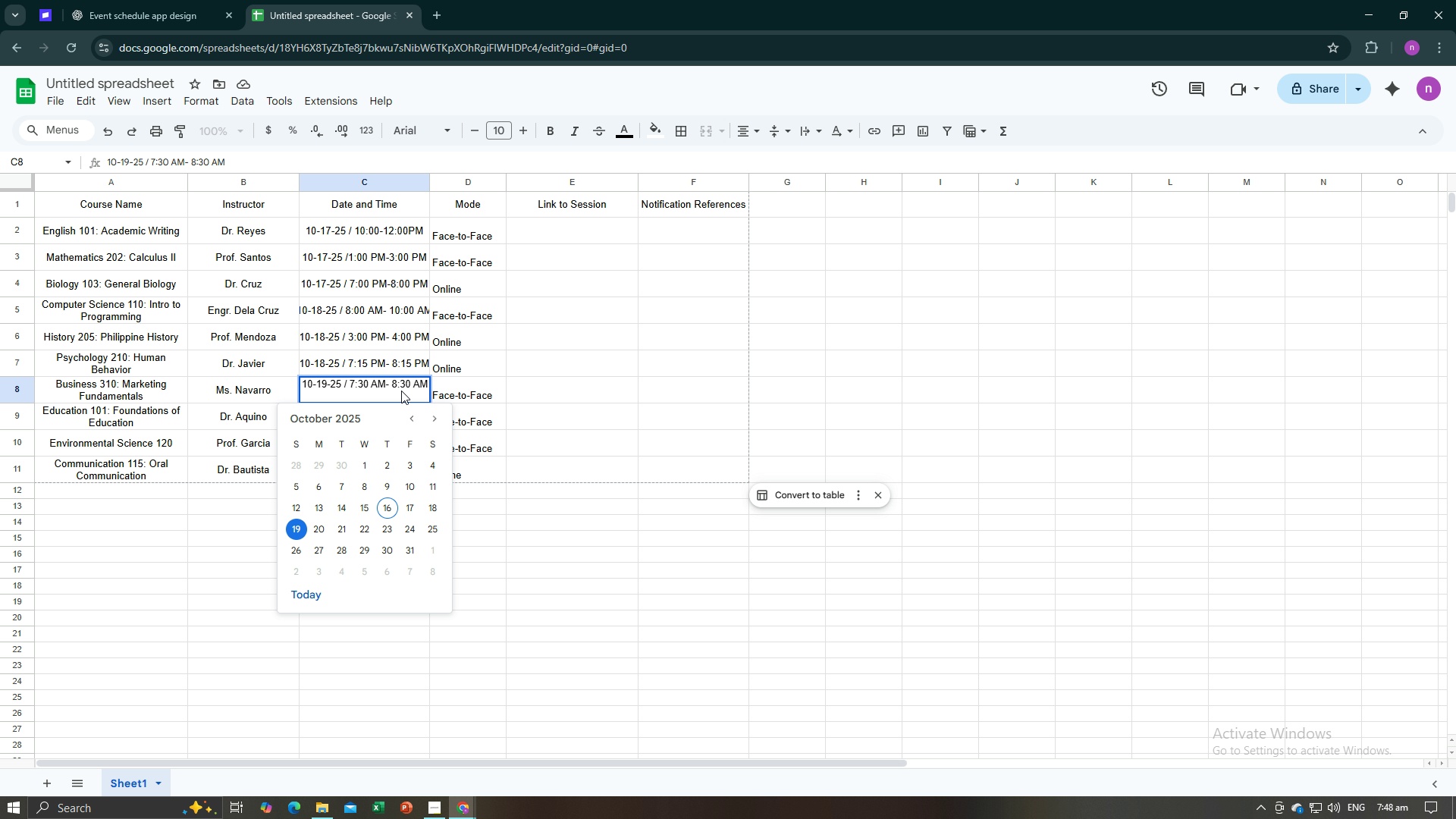 
key(Enter)
 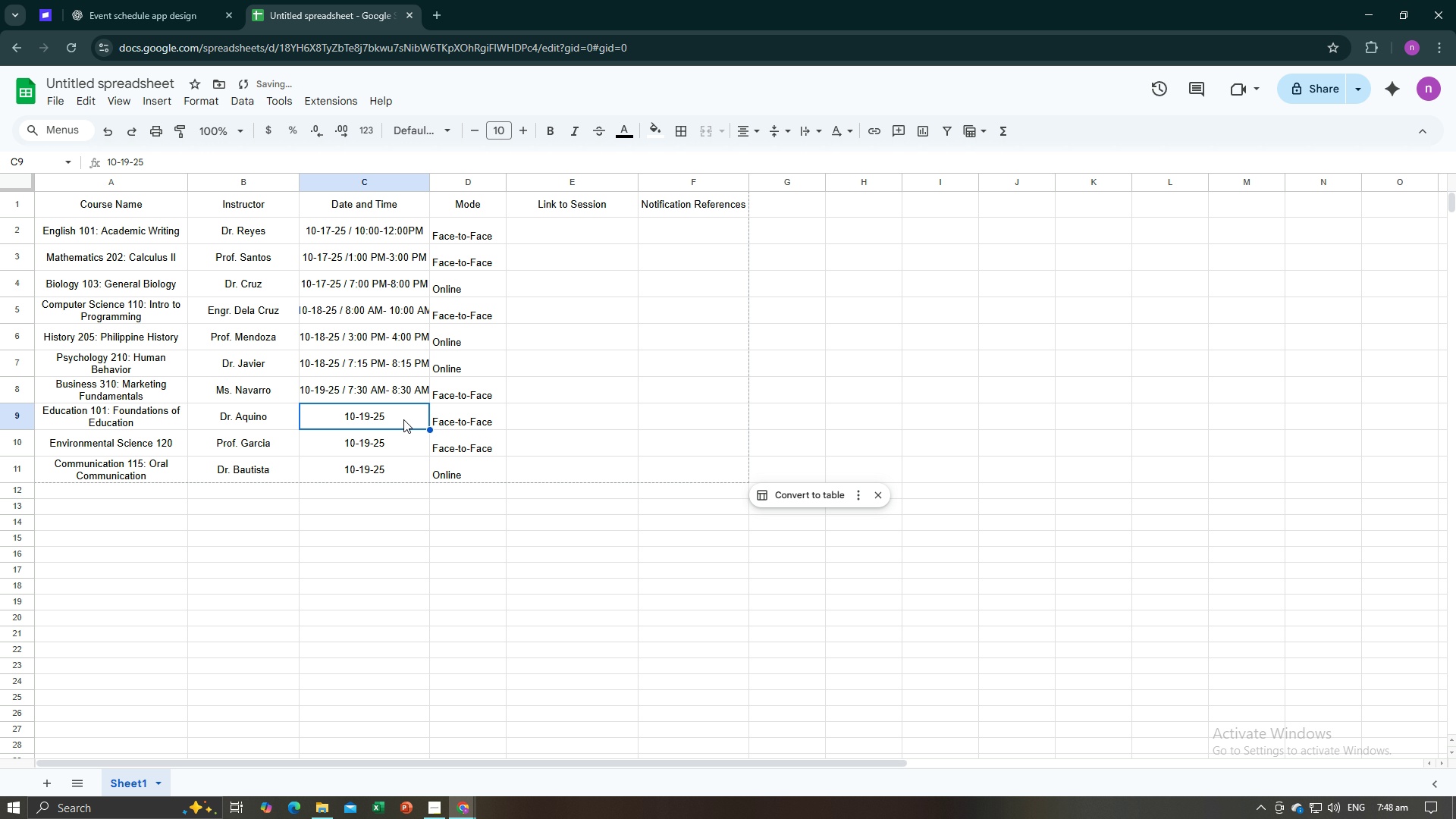 
double_click([403, 416])
 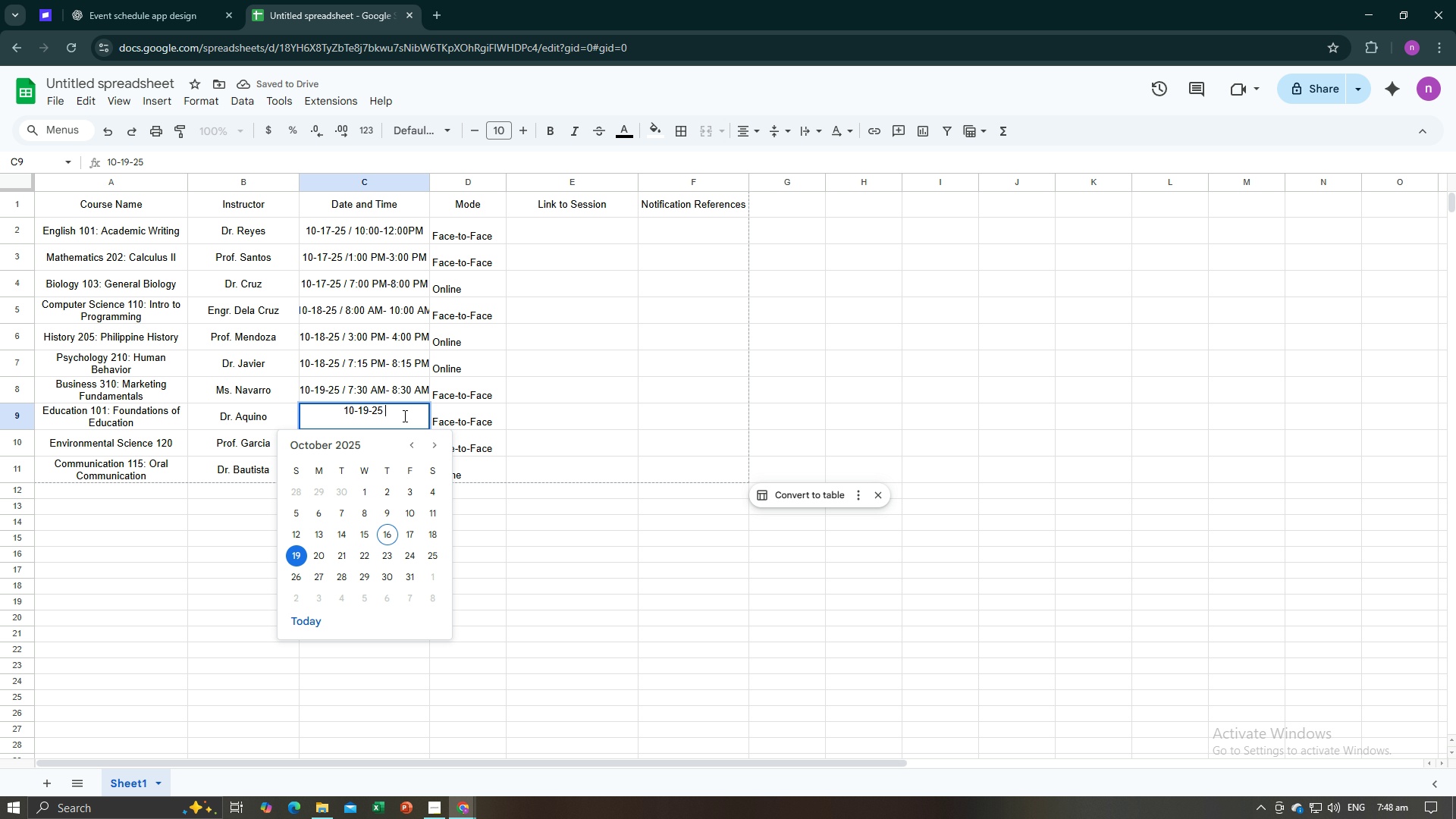 
key(Space)
 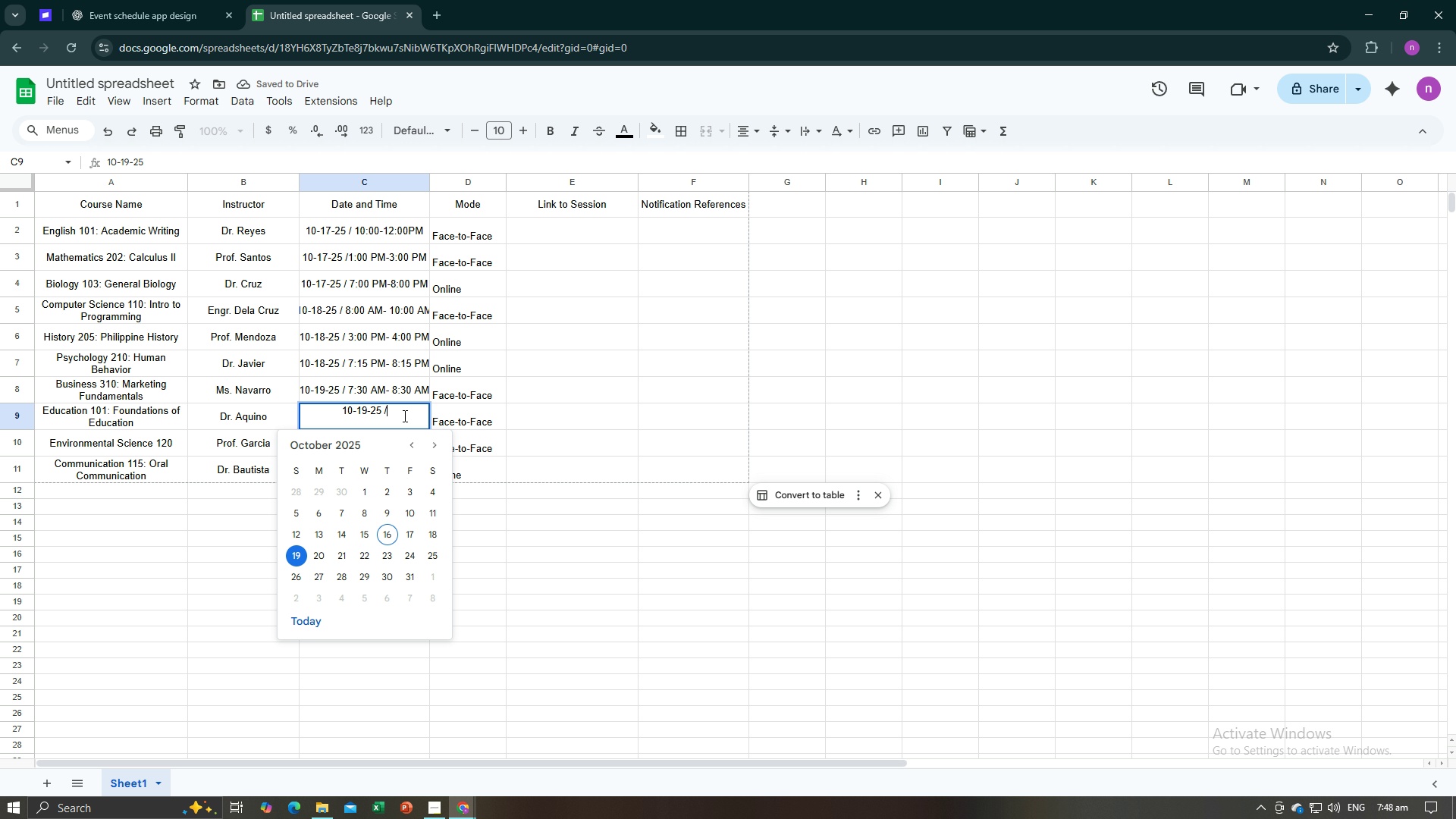 
key(Slash)
 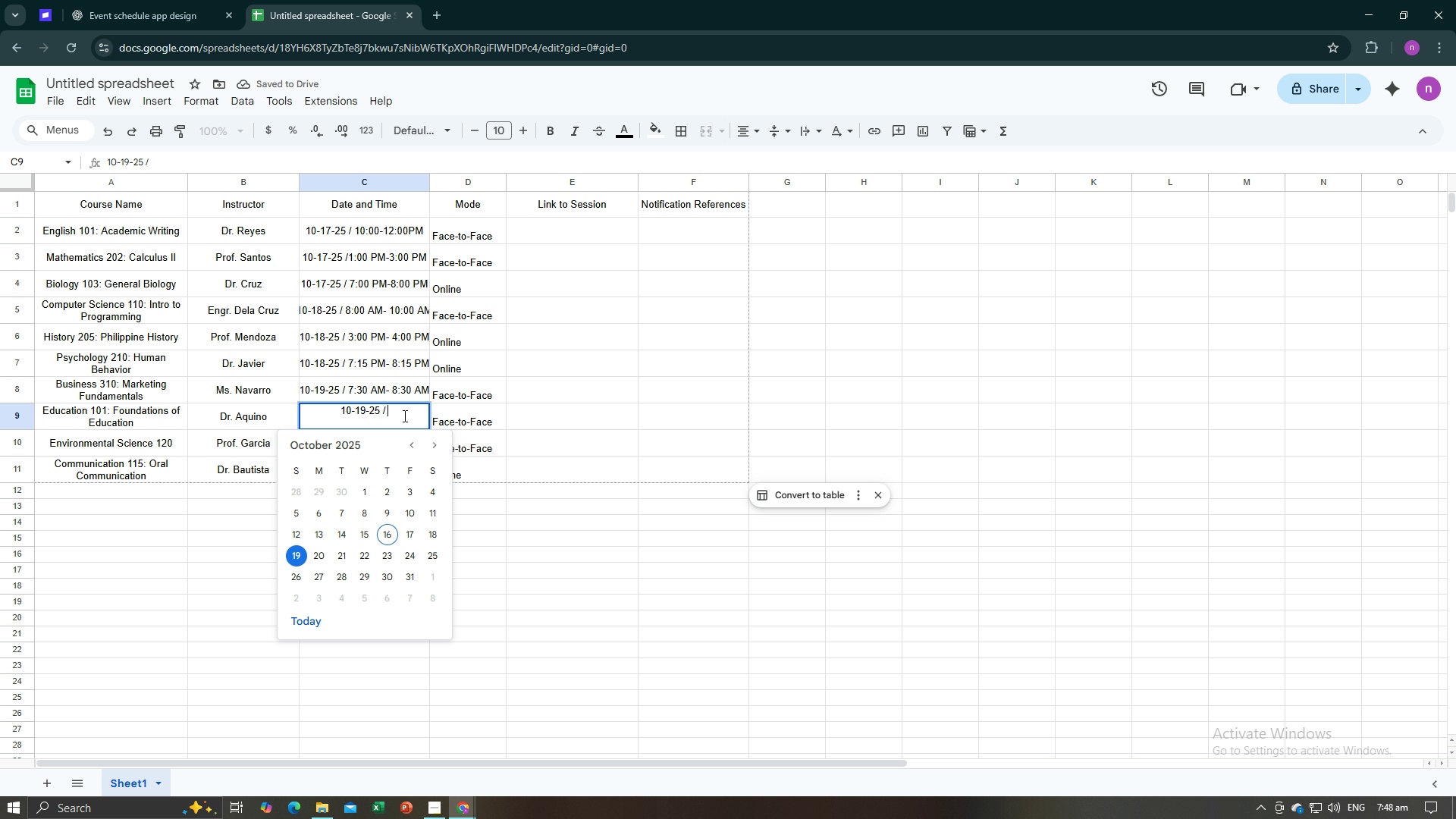 
key(Space)
 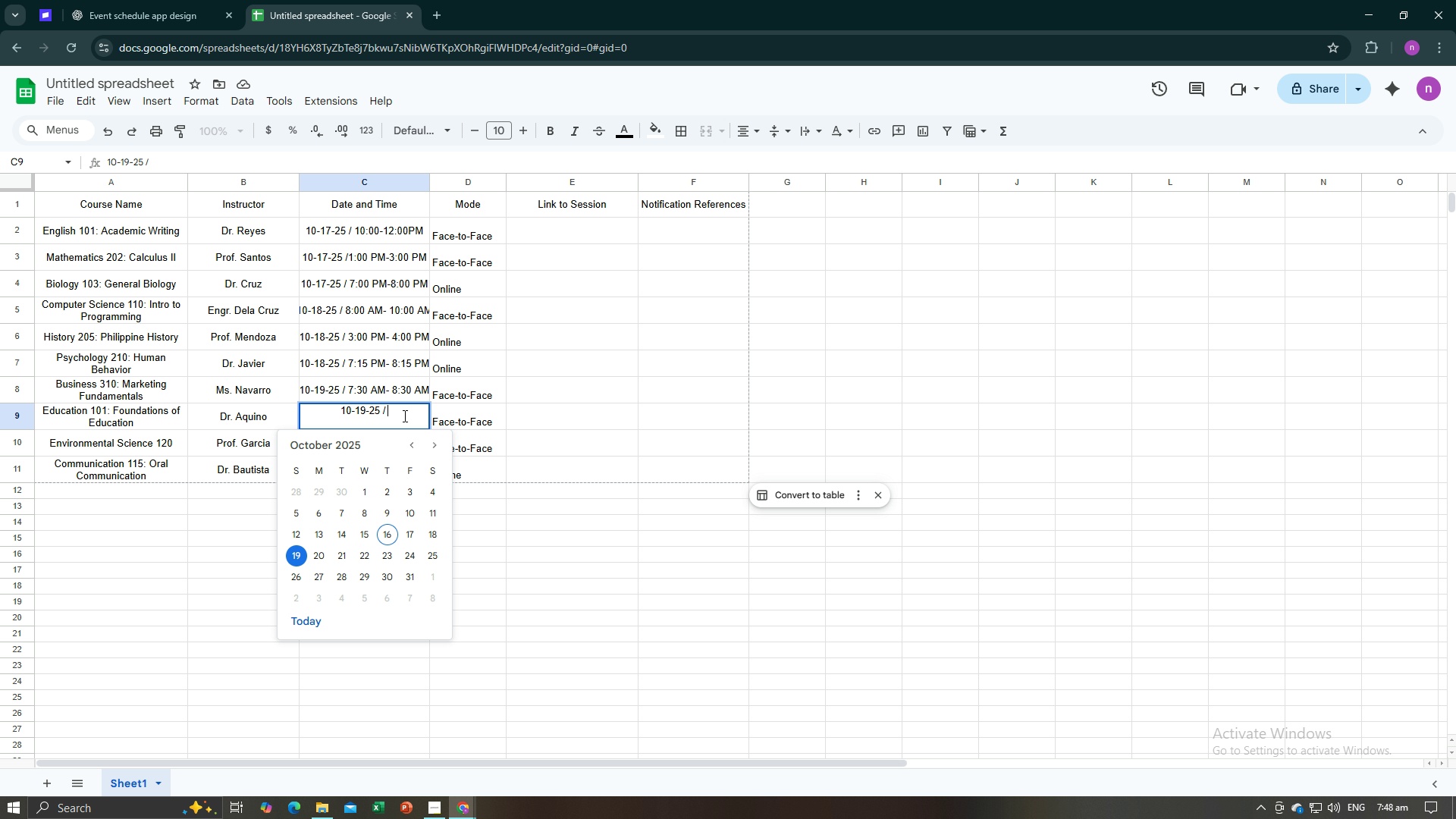 
type(8:30-)
key(Backspace)
type( AM-)
 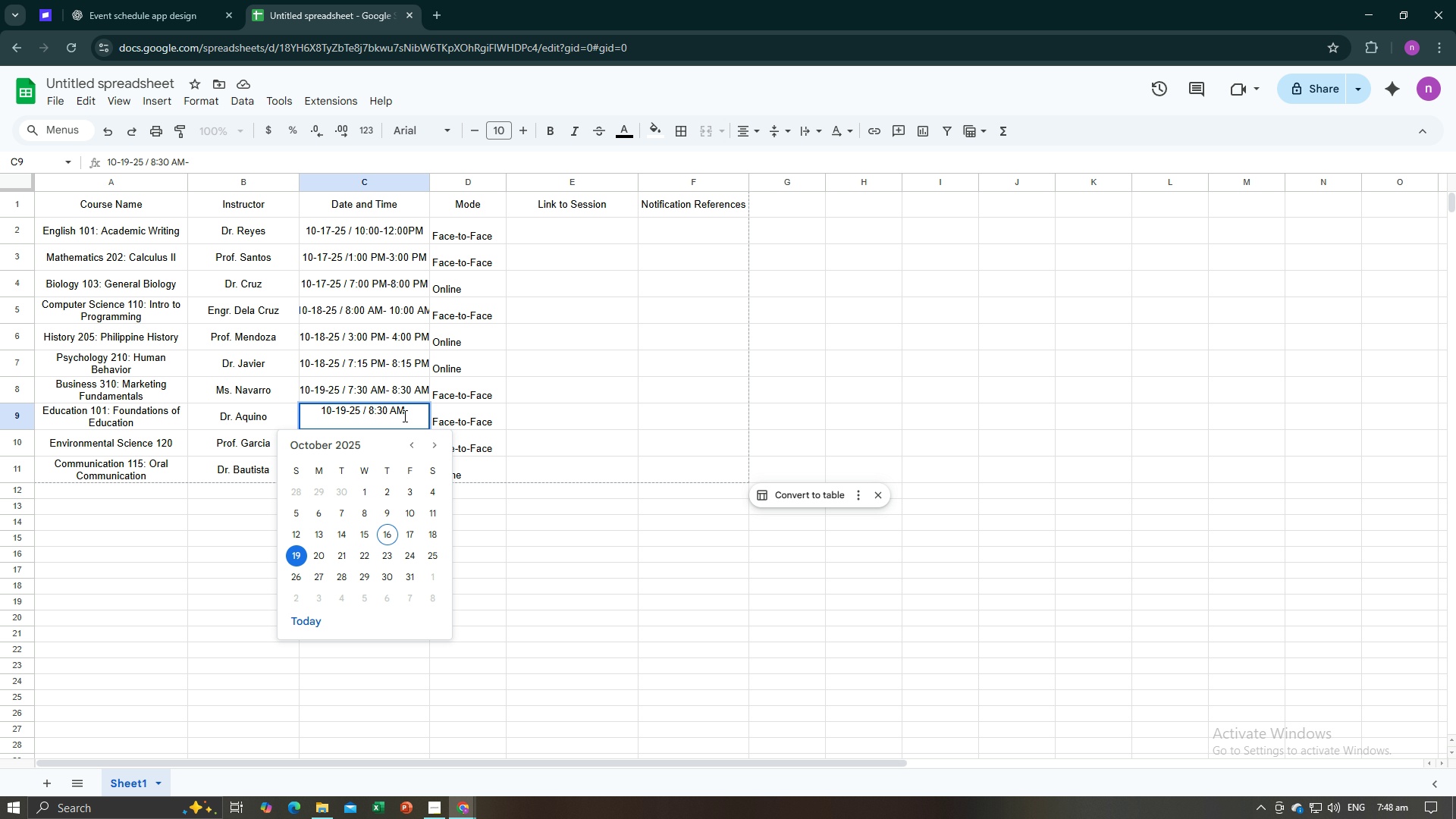 
type( 10:00 AM)
key(Backspace)
key(Backspace)
key(Backspace)
key(Backspace)
key(Backspace)
type(30 AM)
 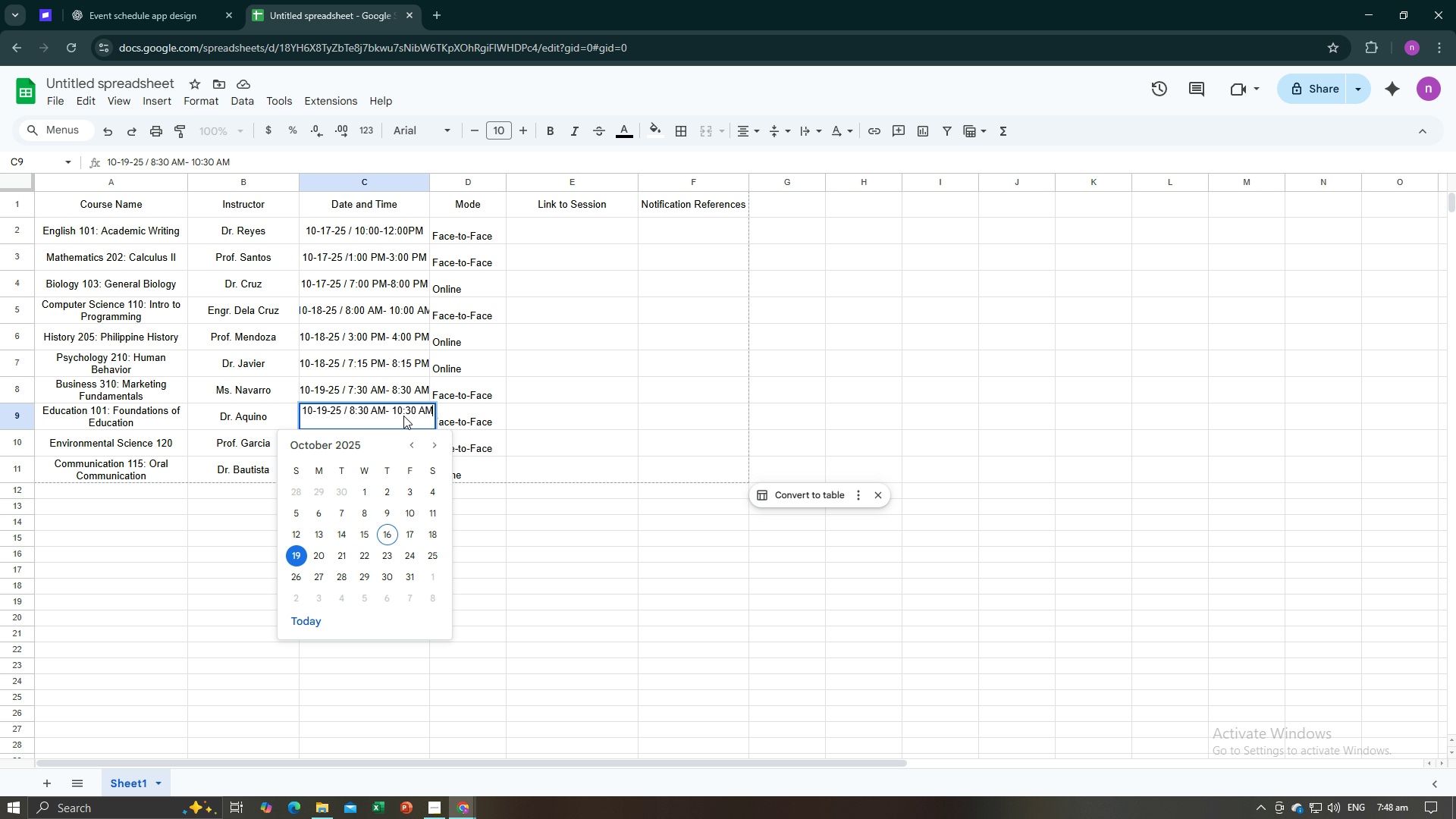 
 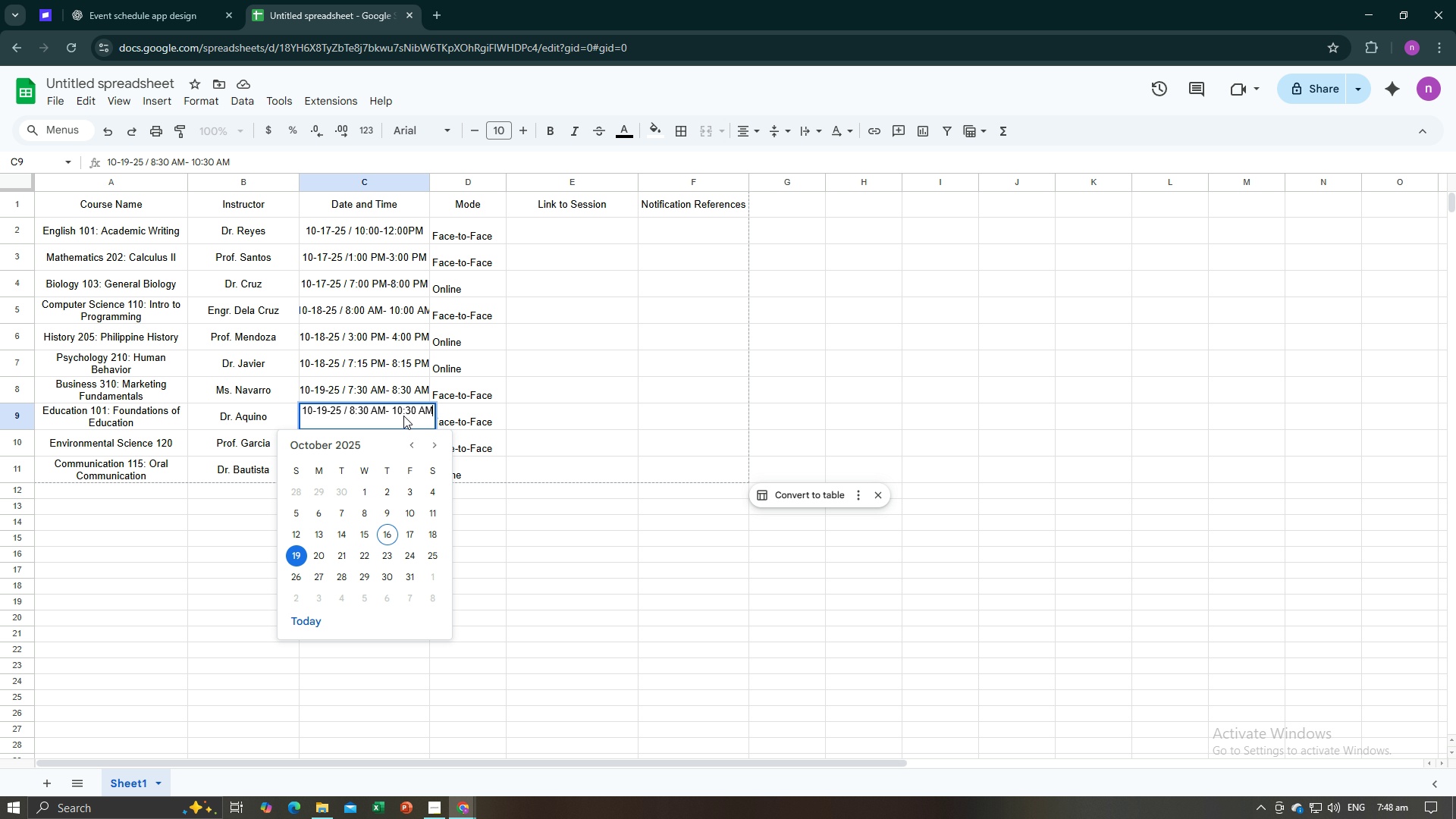 
key(Enter)
 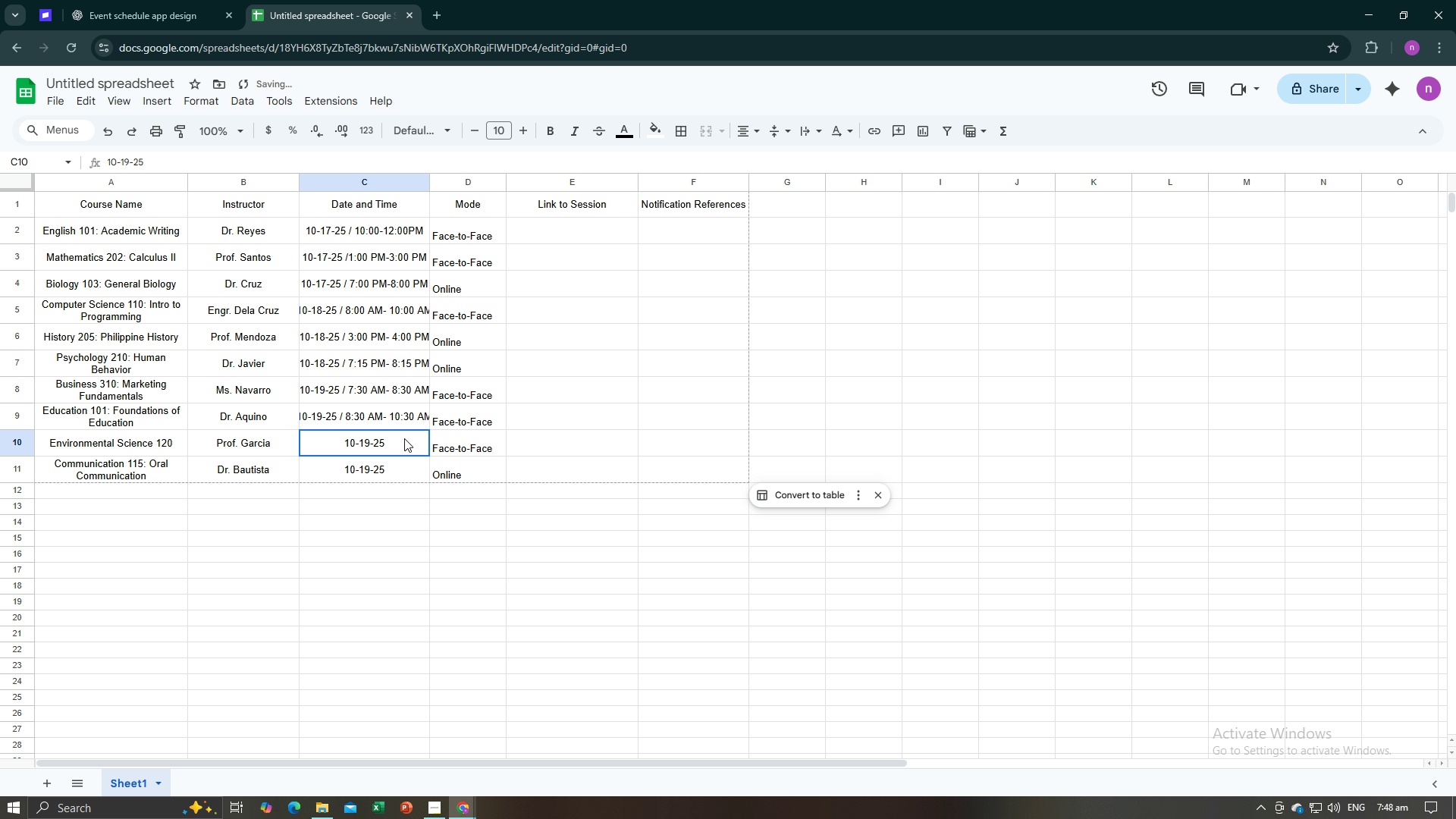 
double_click([404, 438])
 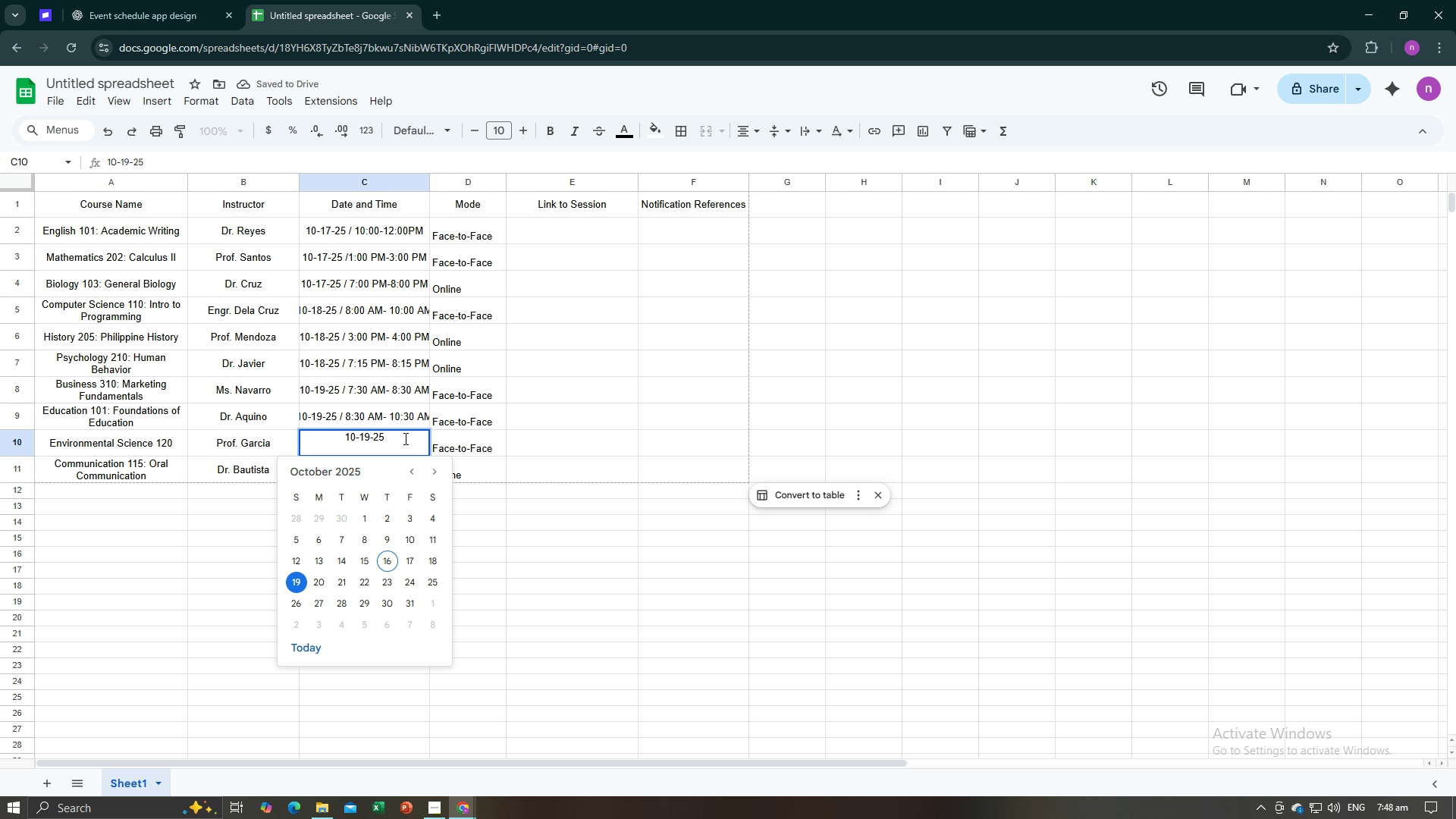 
type( / !)
key(Backspace)
type(1:00 PM-)
 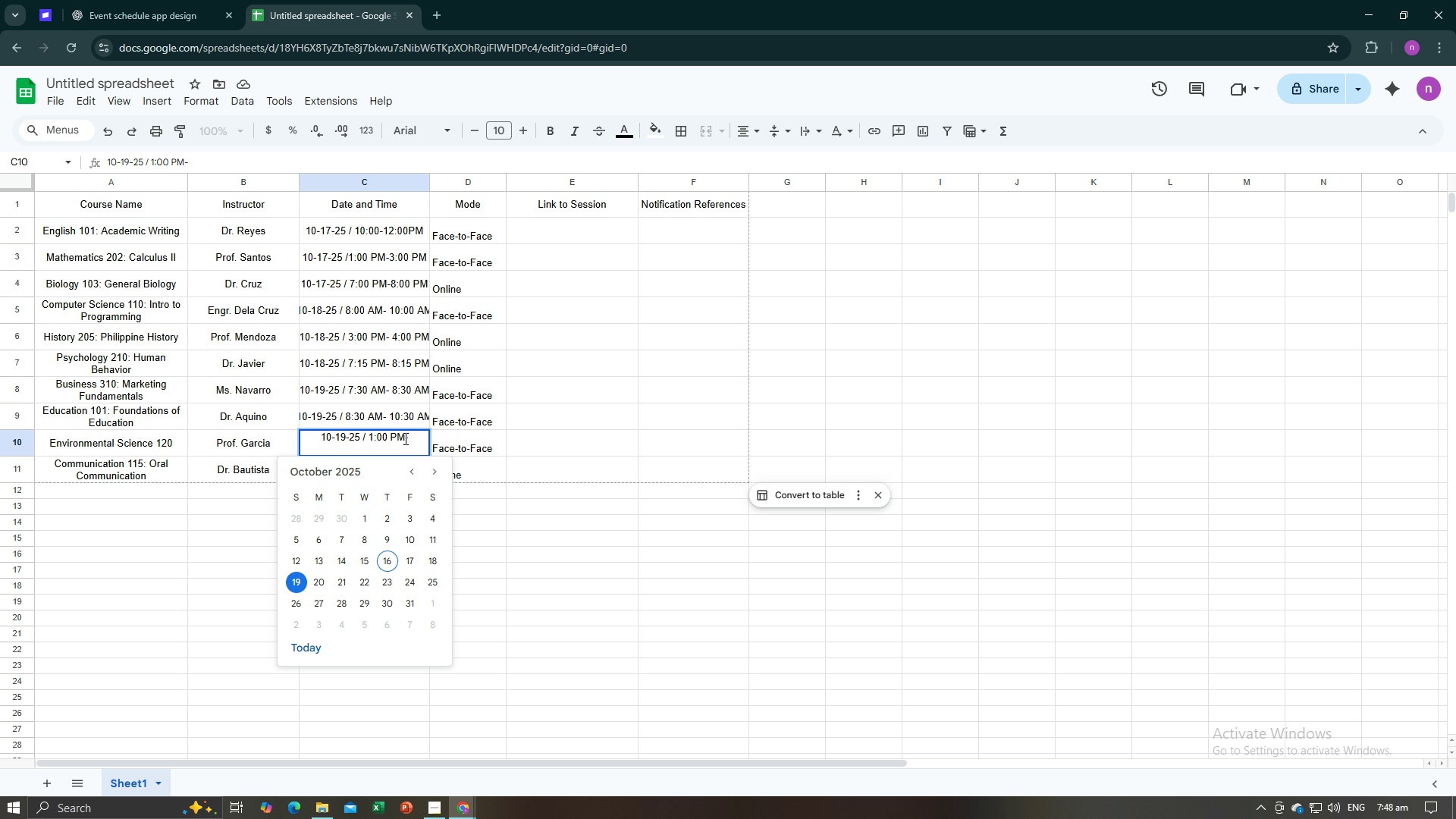 
key(Backspace)
key(Backspace)
key(Backspace)
key(Backspace)
key(Backspace)
key(Backspace)
key(Backspace)
type(0:30)
key(Backspace)
key(Backspace)
 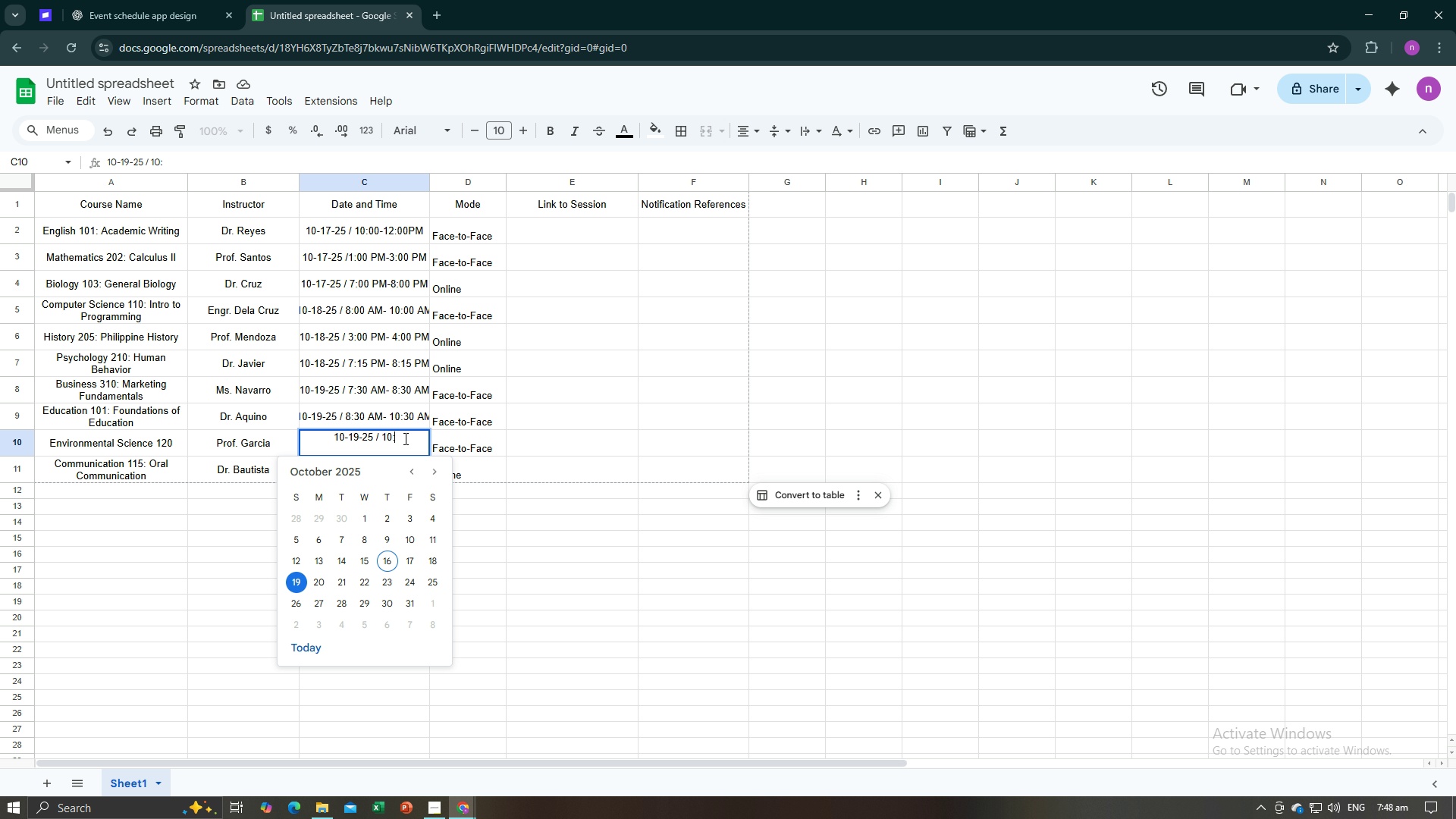 
type(50- 11:50 AM)
 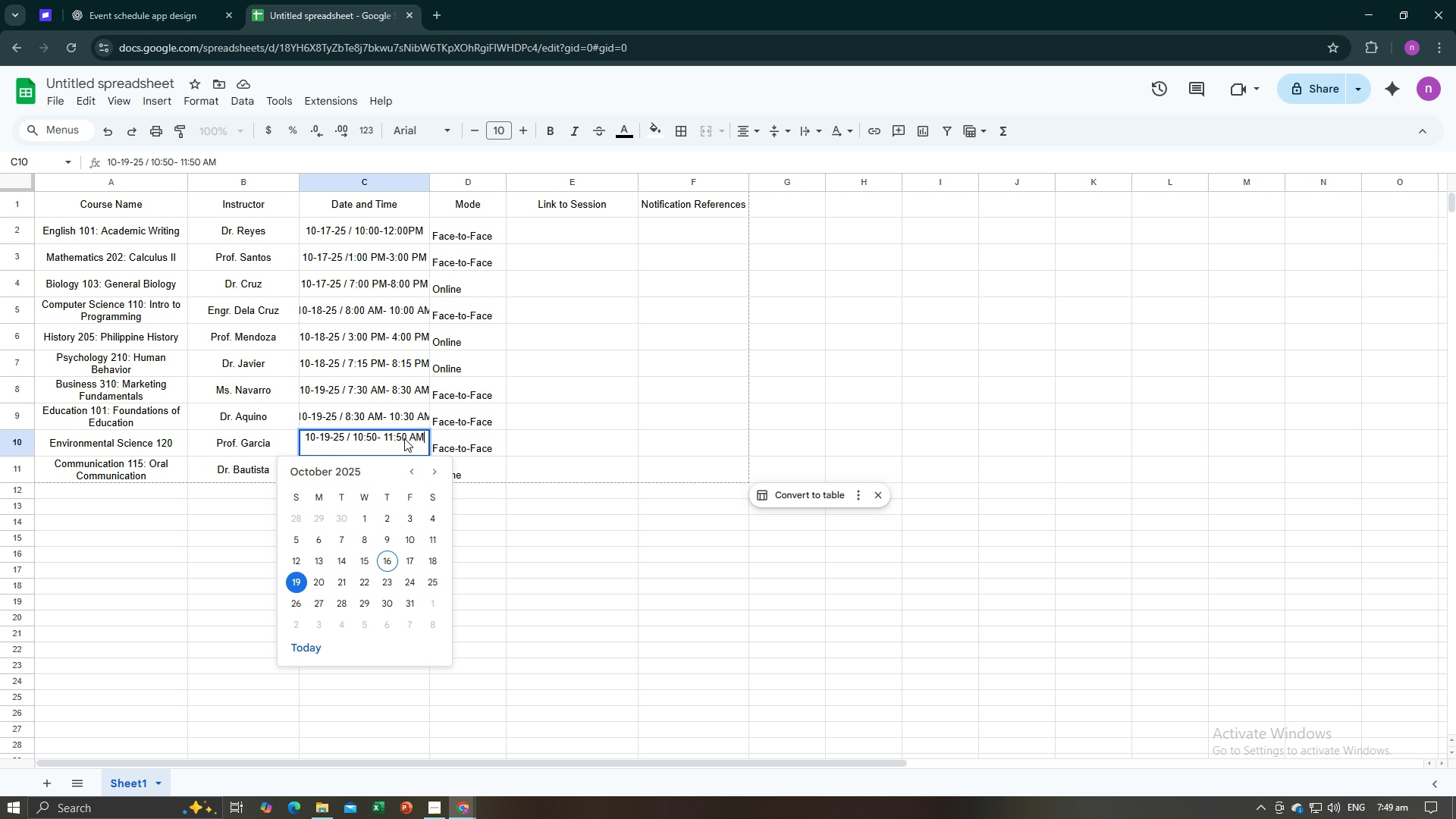 
 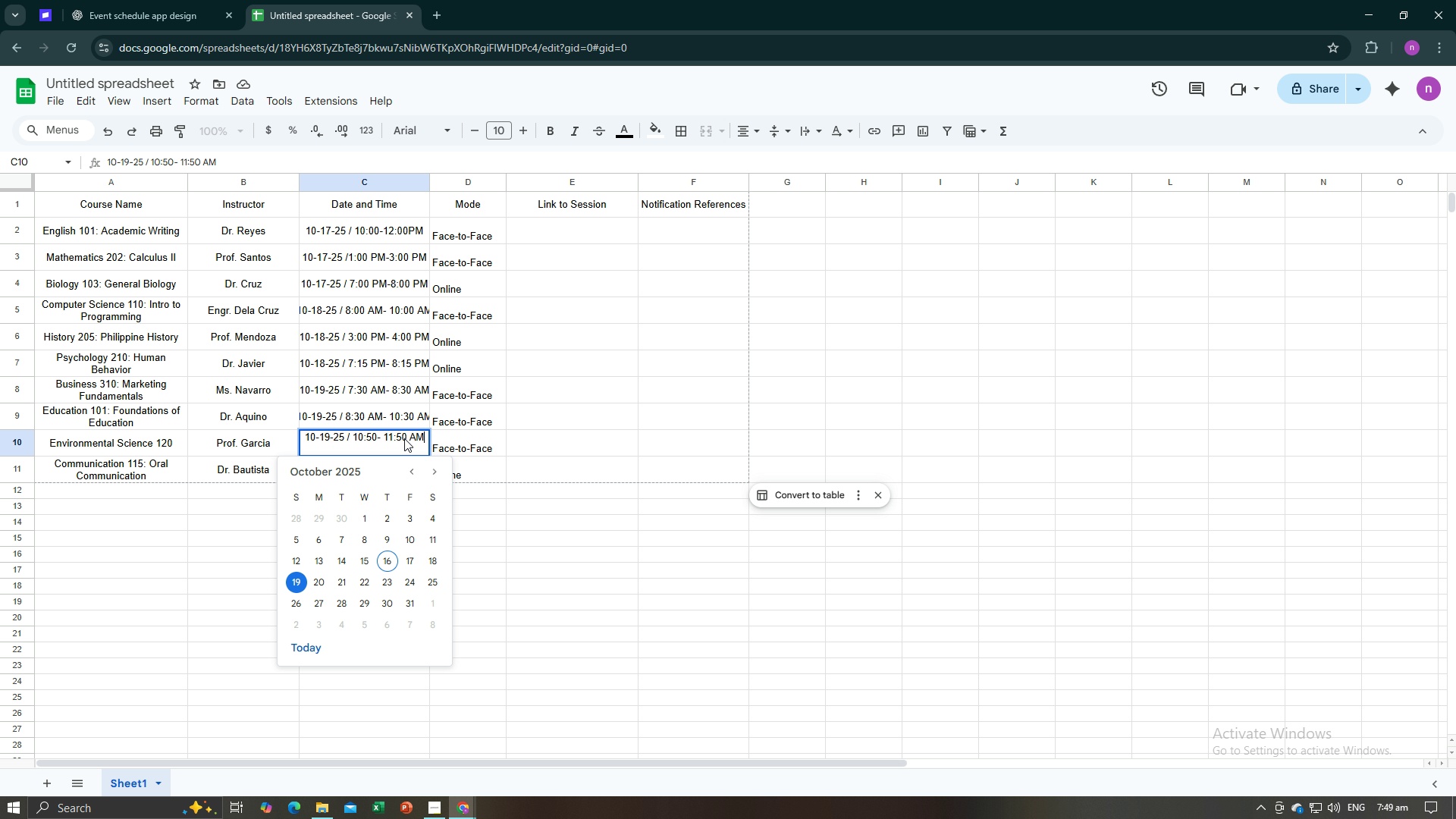 
key(Enter)
 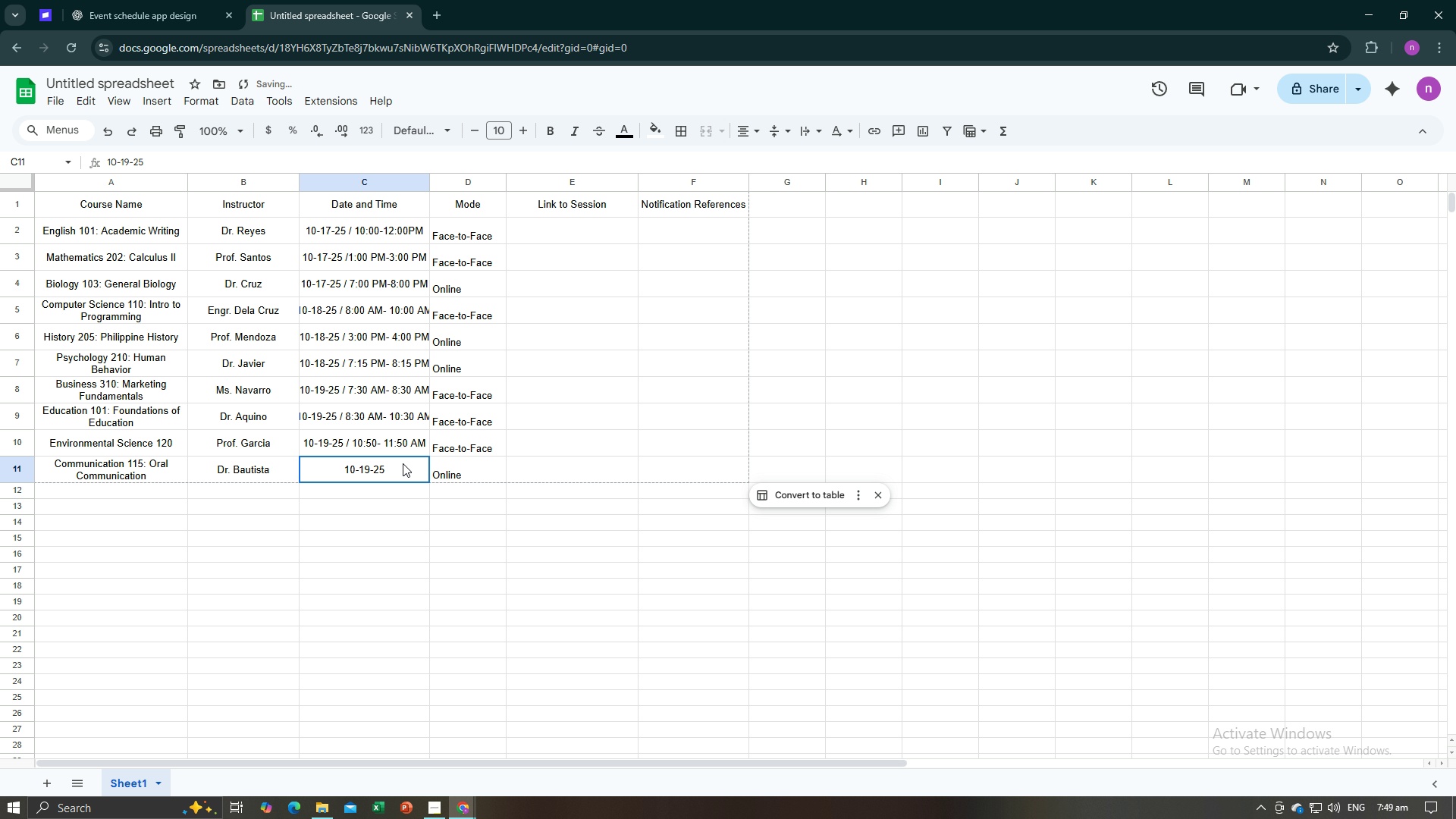 
double_click([403, 463])
 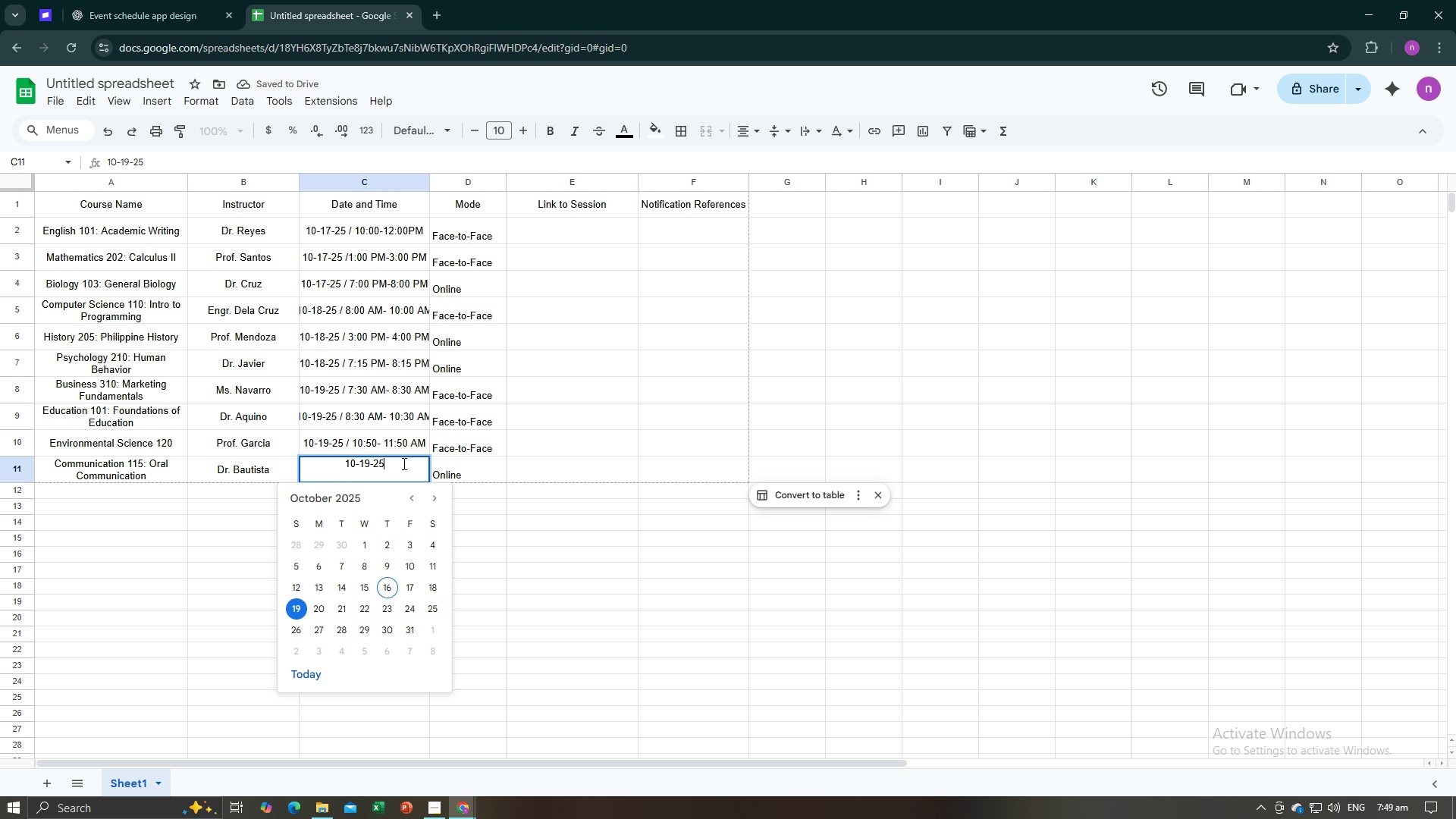 
key(Space)
 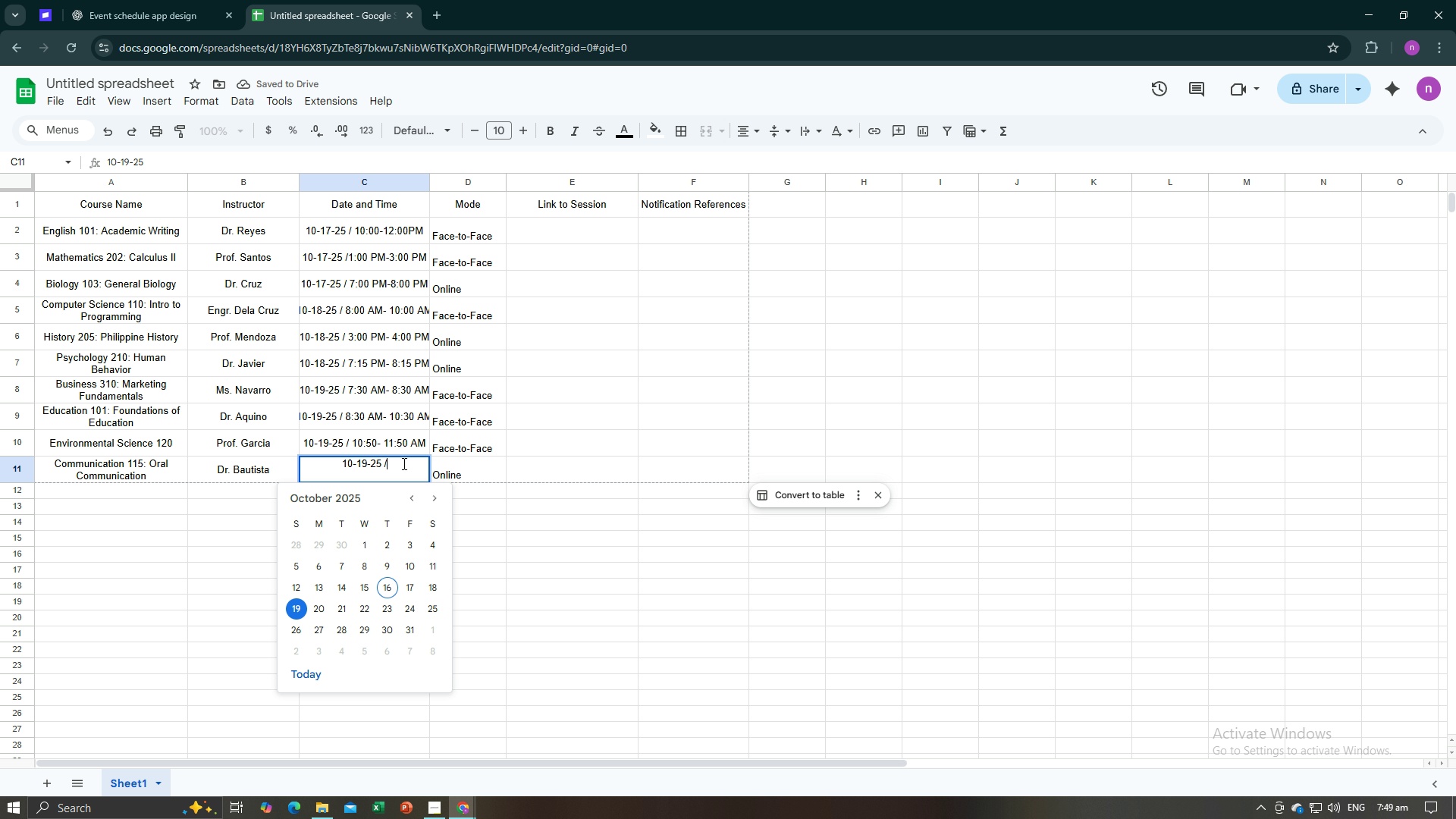 
key(Slash)
 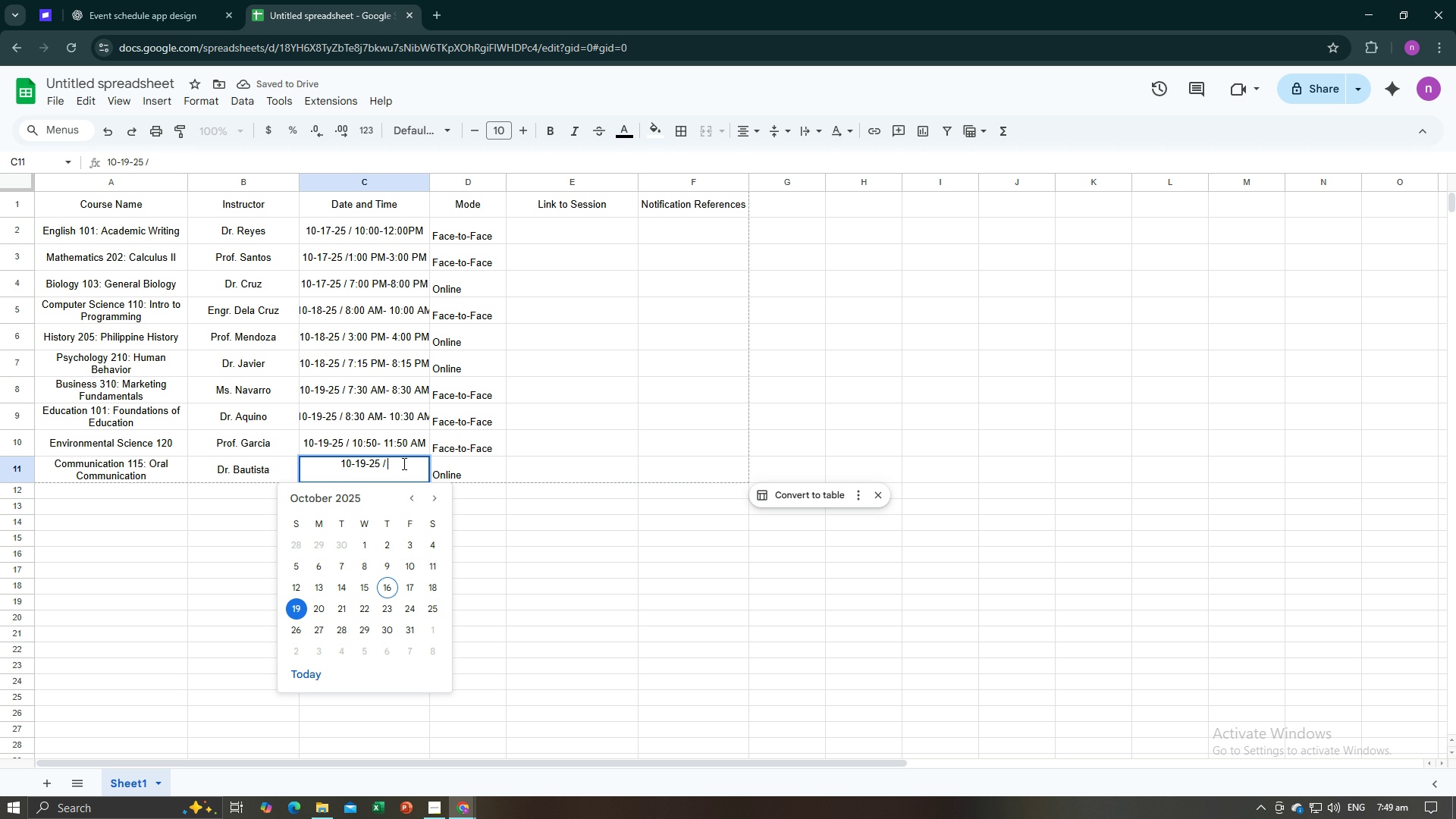 
key(Space)
 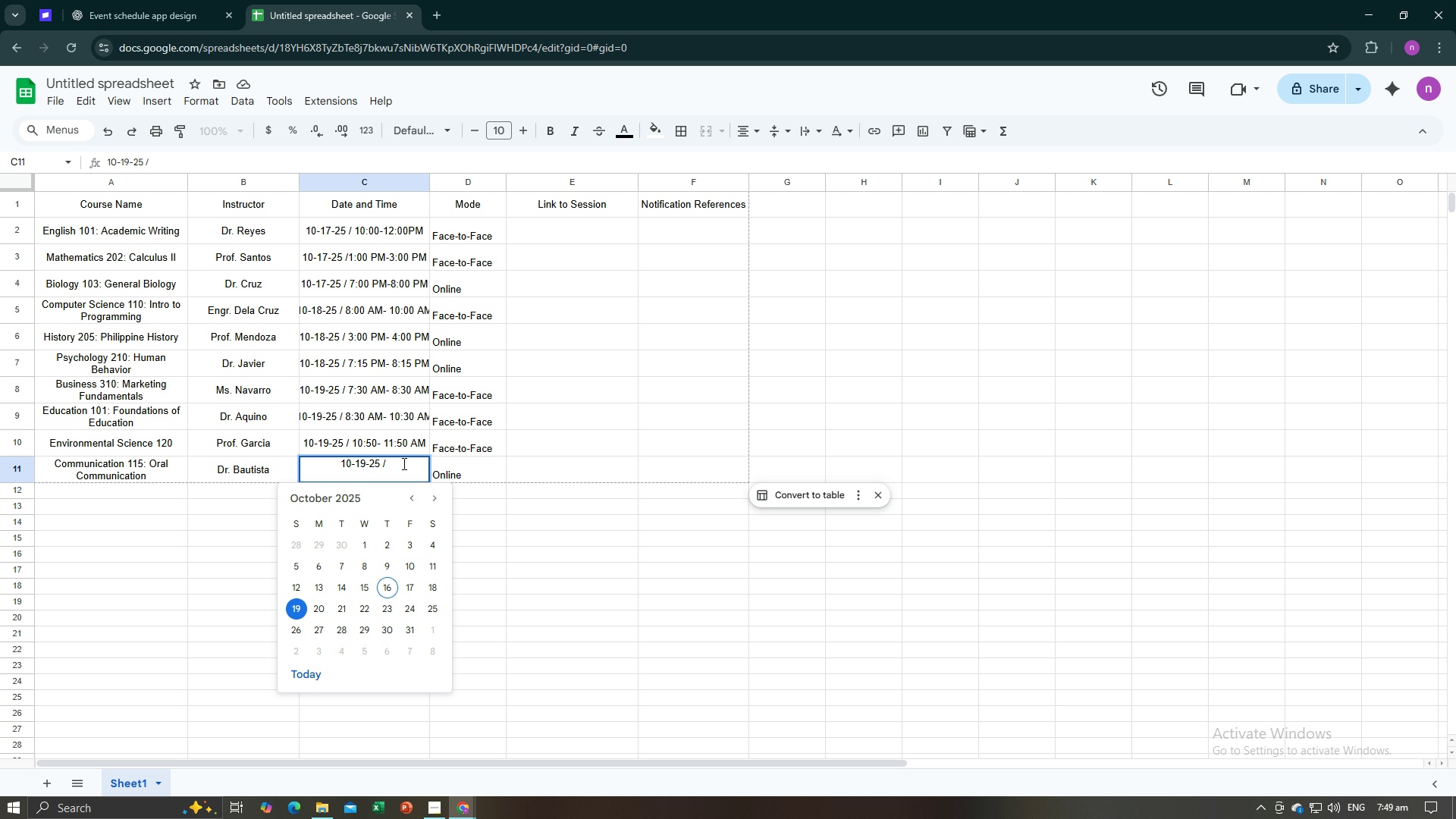 
type(3:00)
key(Backspace)
key(Backspace)
type(15)
key(Backspace)
key(Backspace)
type(20=)
key(Backspace)
type(-)
key(Backspace)
key(Backspace)
type(0 AM-)
key(Backspace)
type(- )
key(Backspace)
key(Backspace)
key(Backspace)
key(Backspace)
type(PM- 4:20 PM)
 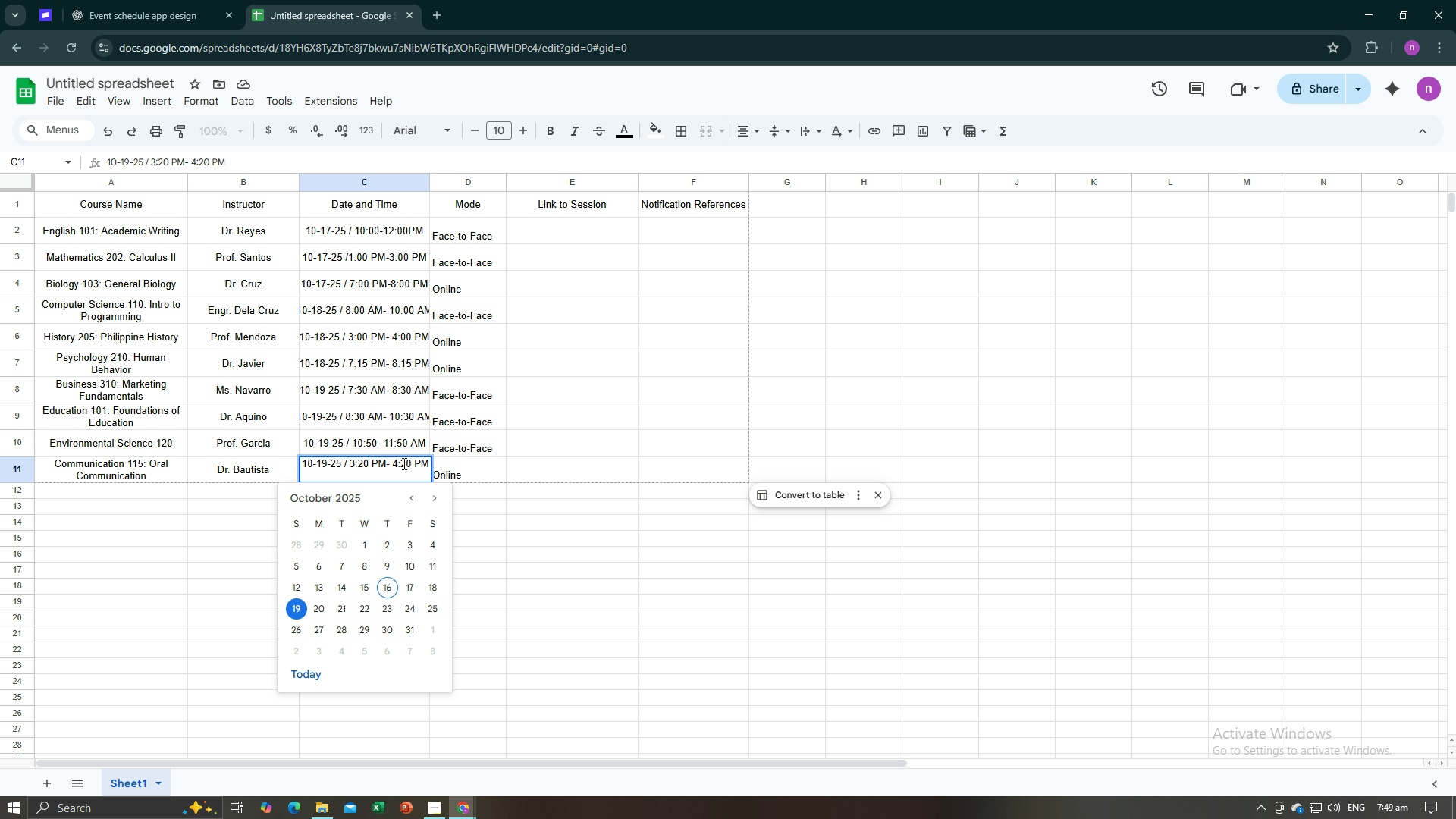 
 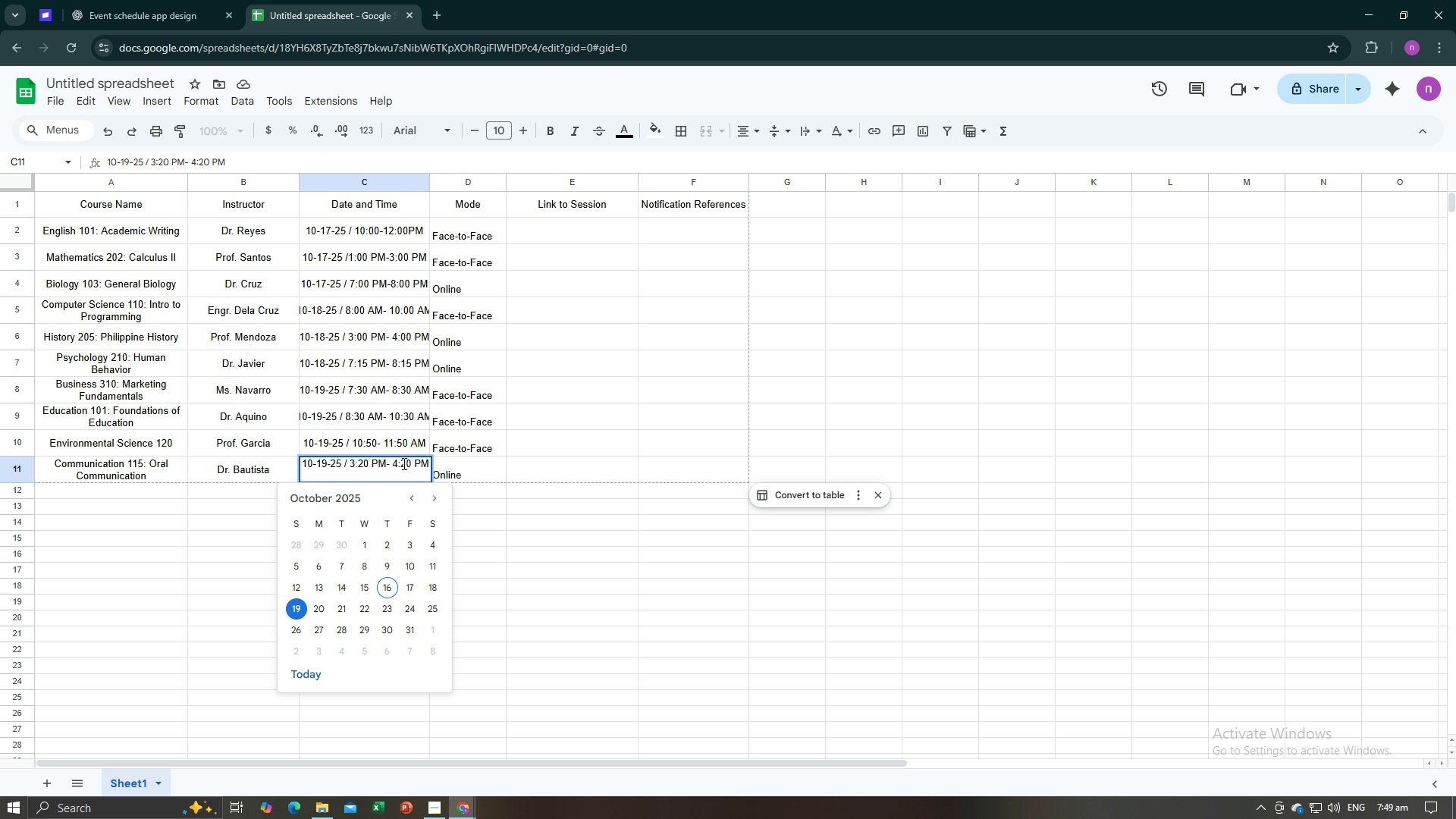 
key(Enter)
 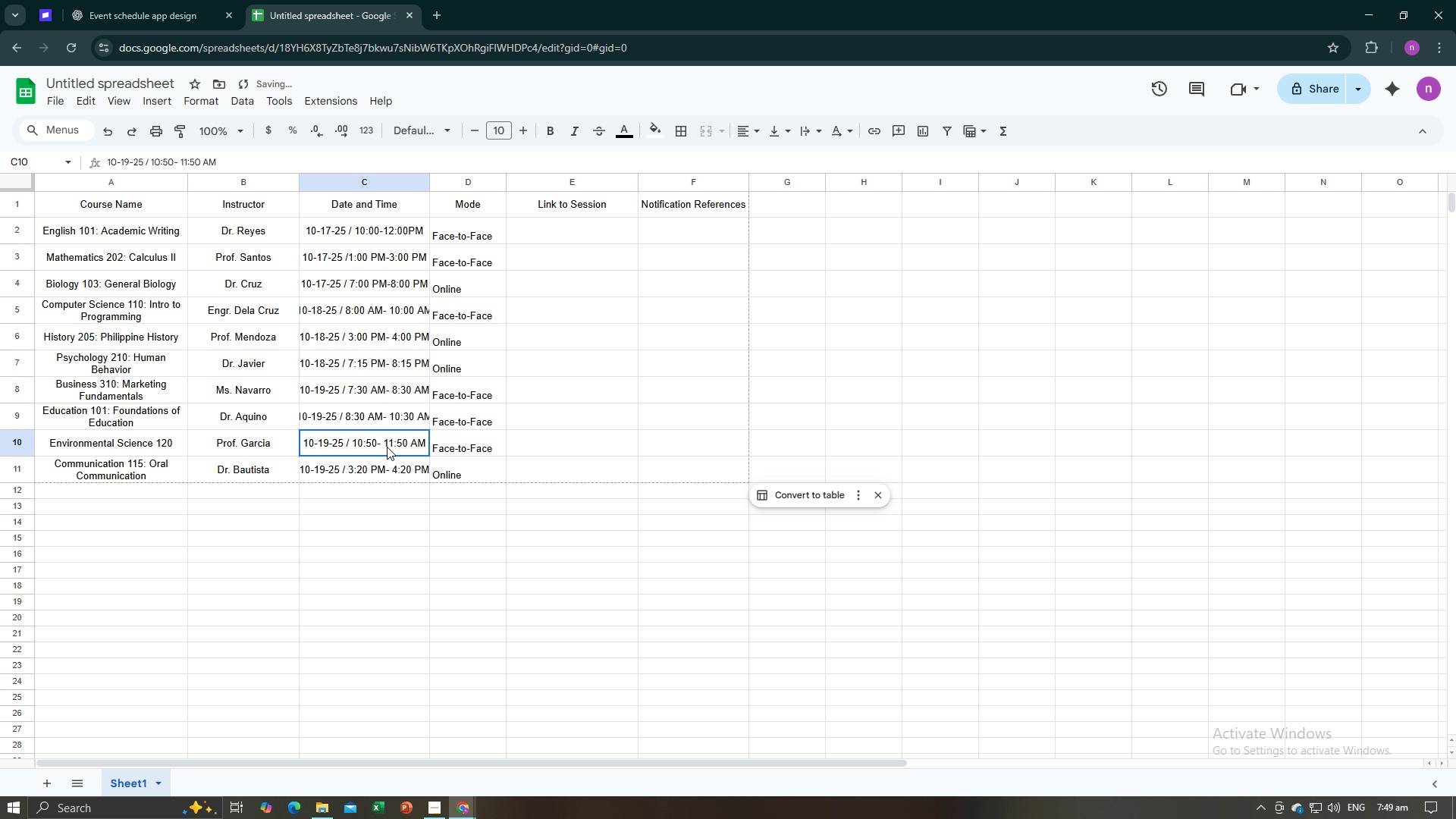 
double_click([387, 447])
 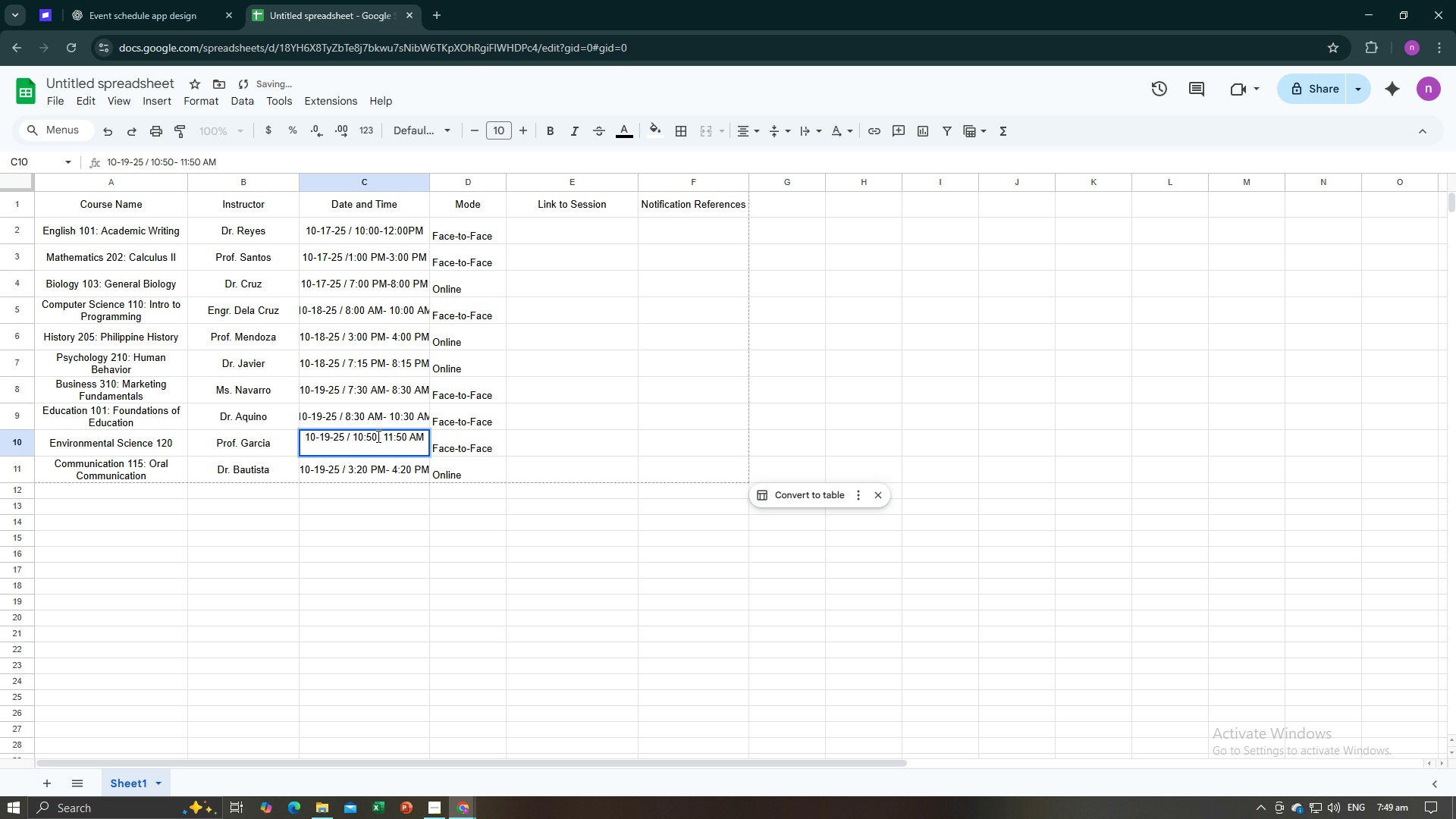 
left_click([377, 436])
 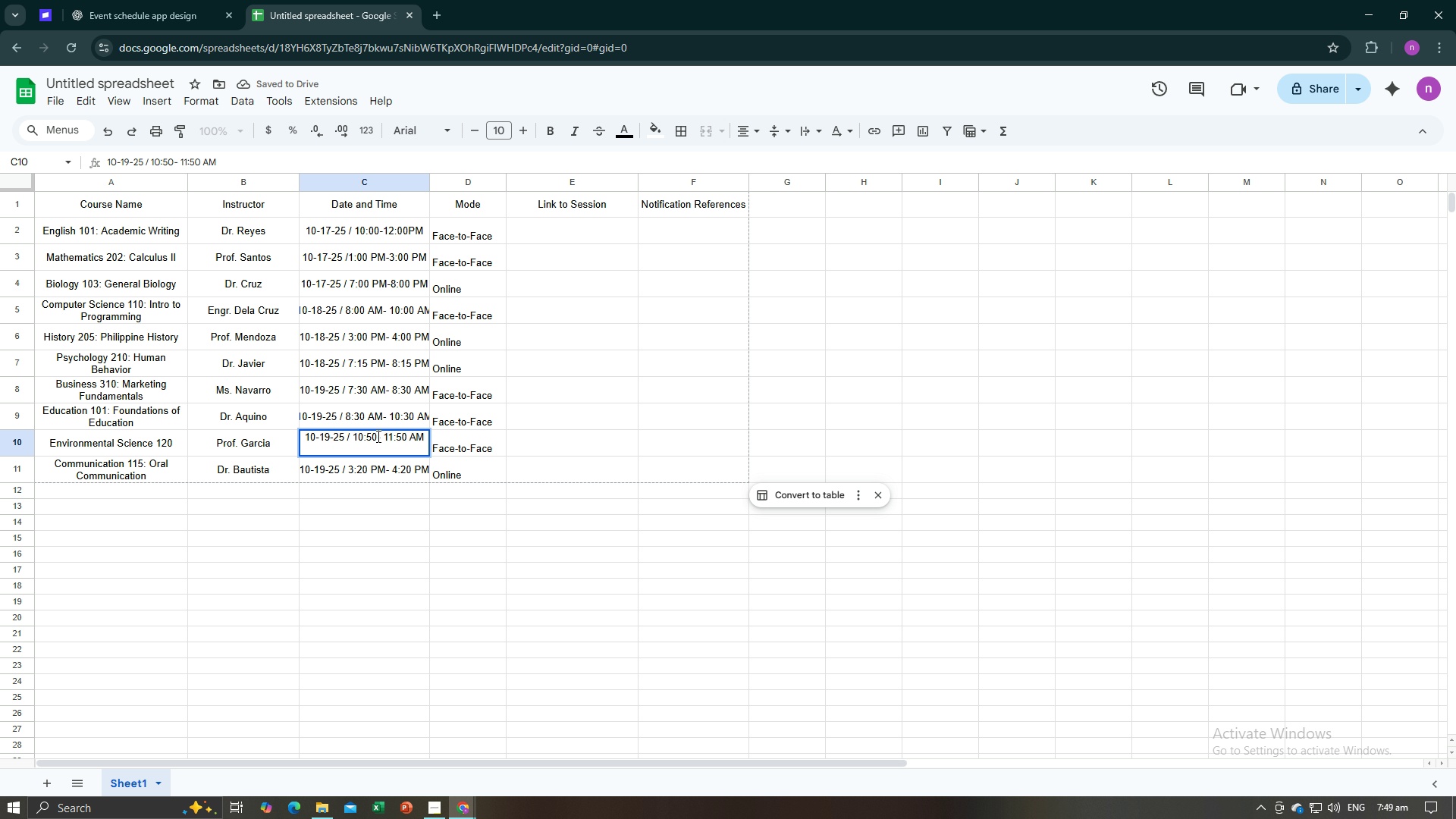 
type( AM)
 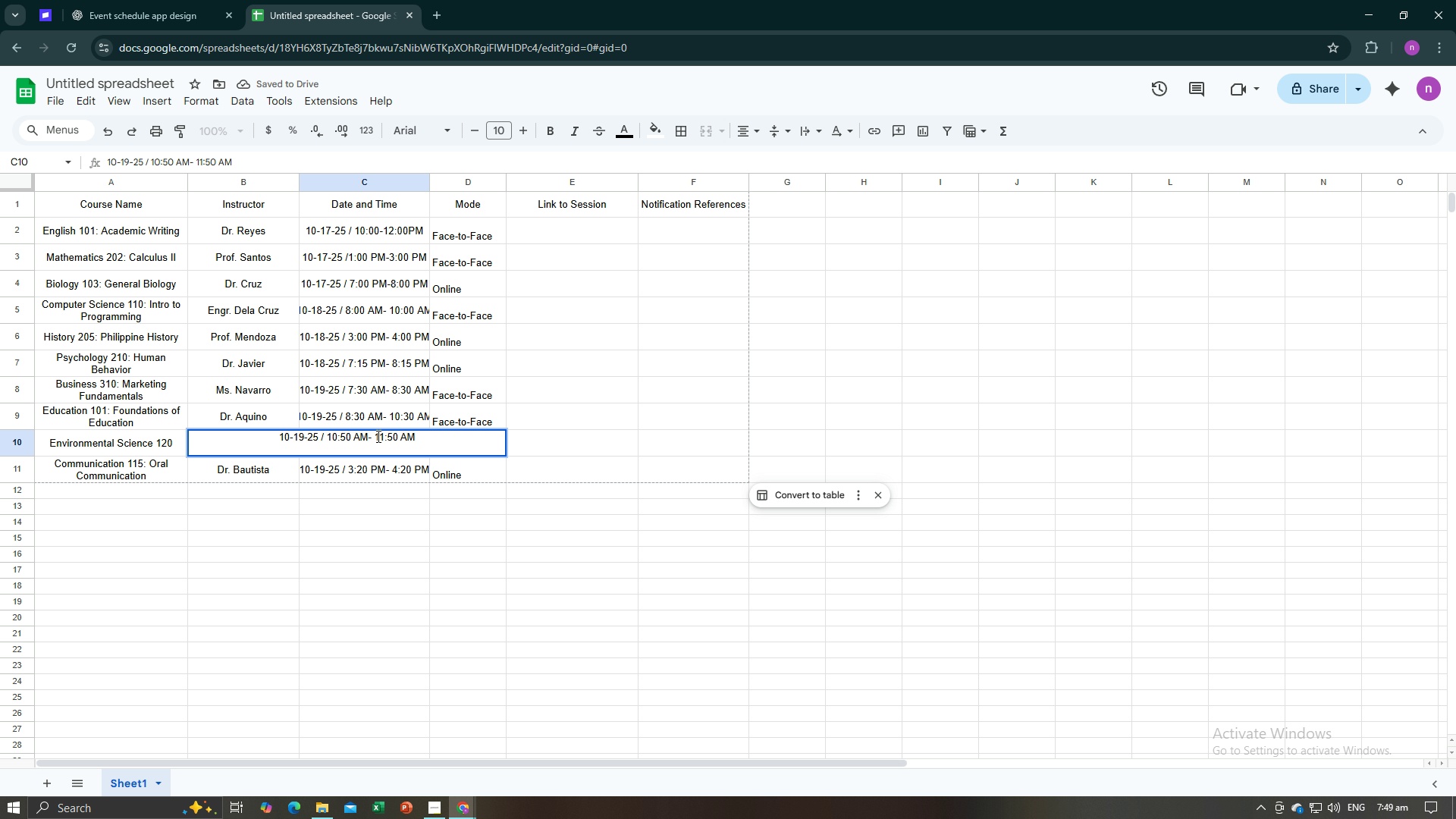 
key(Enter)
 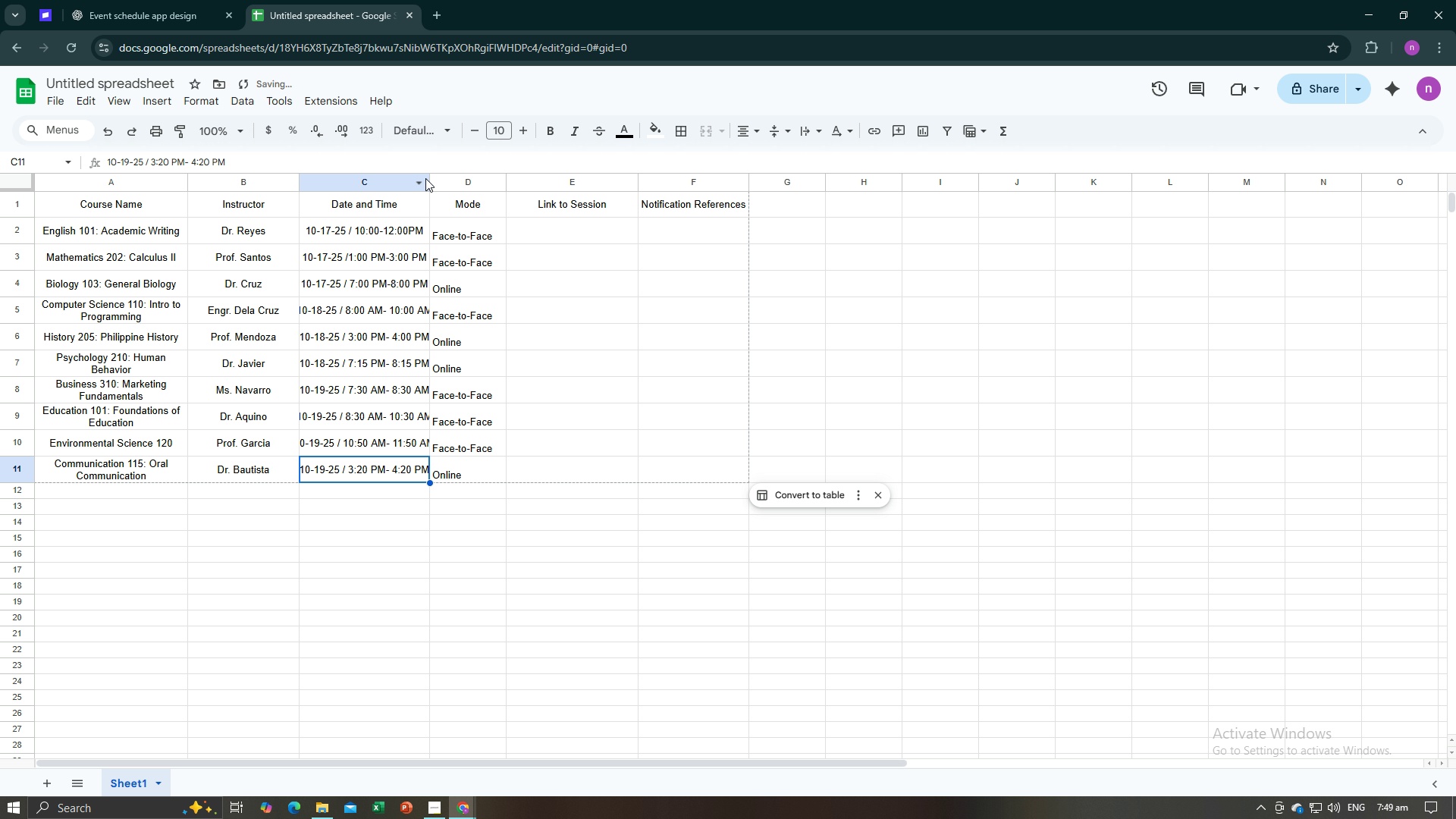 
double_click([428, 180])
 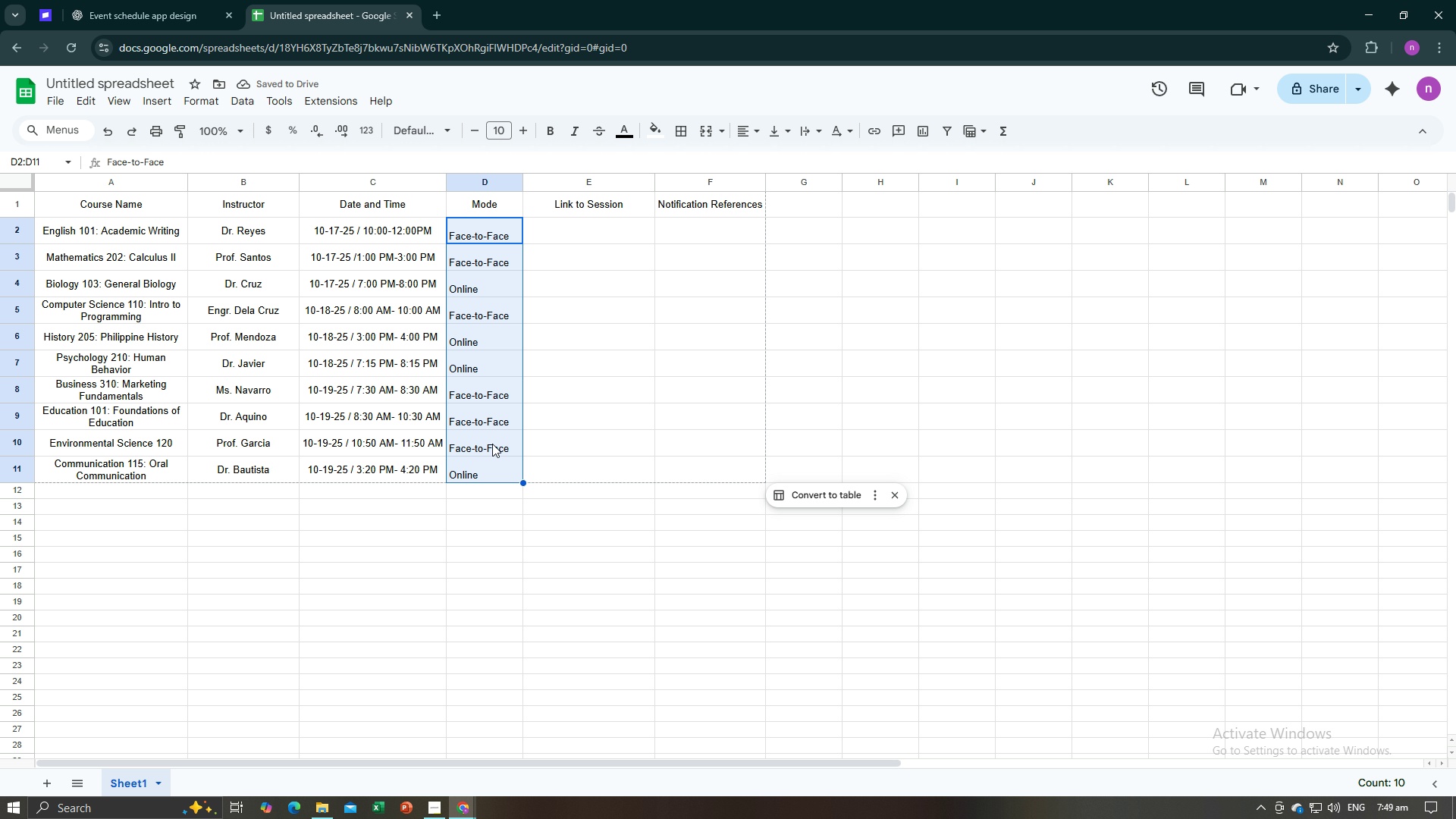 
key(Alt+AltLeft)
 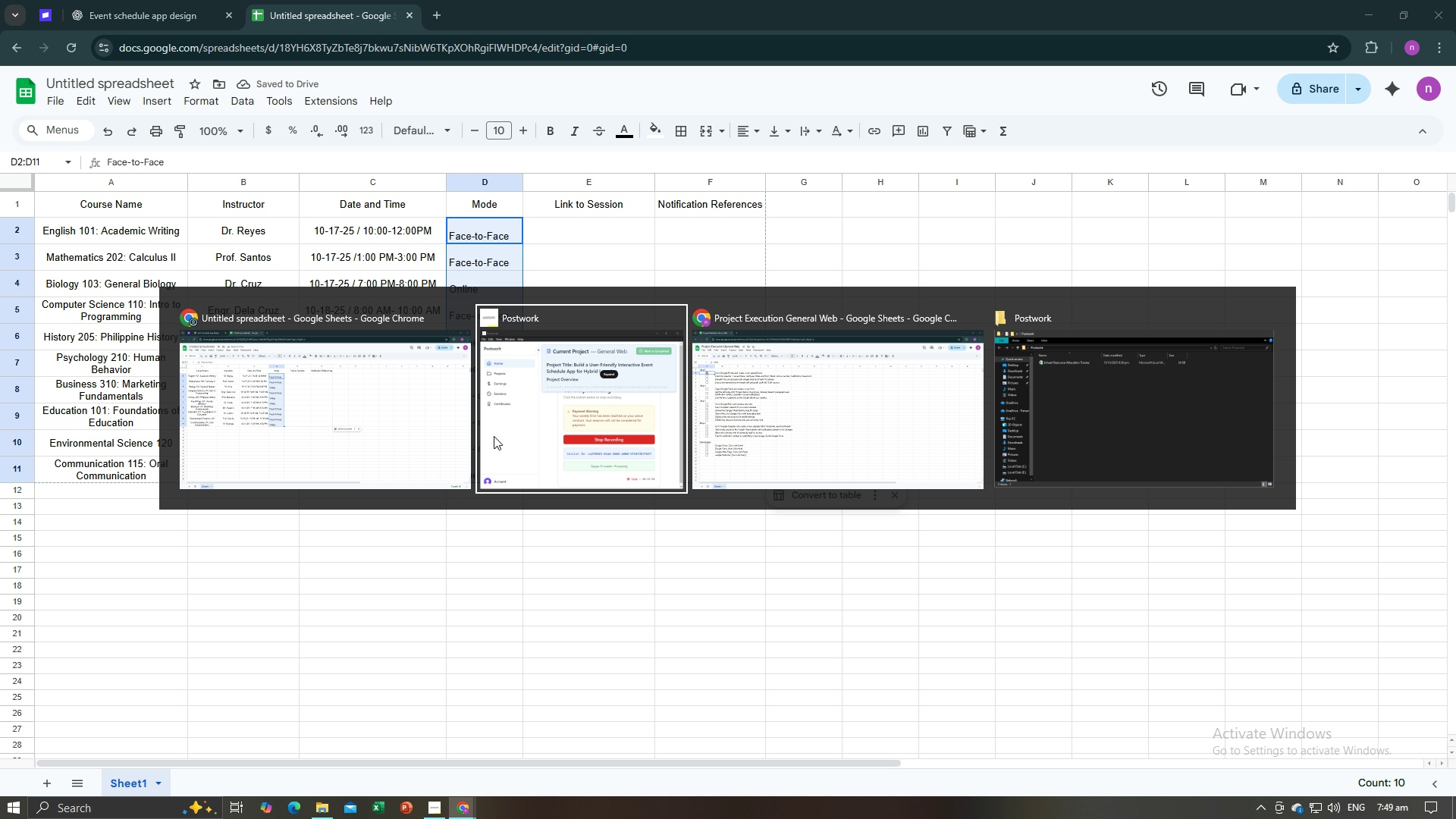 
key(Alt+Tab)